 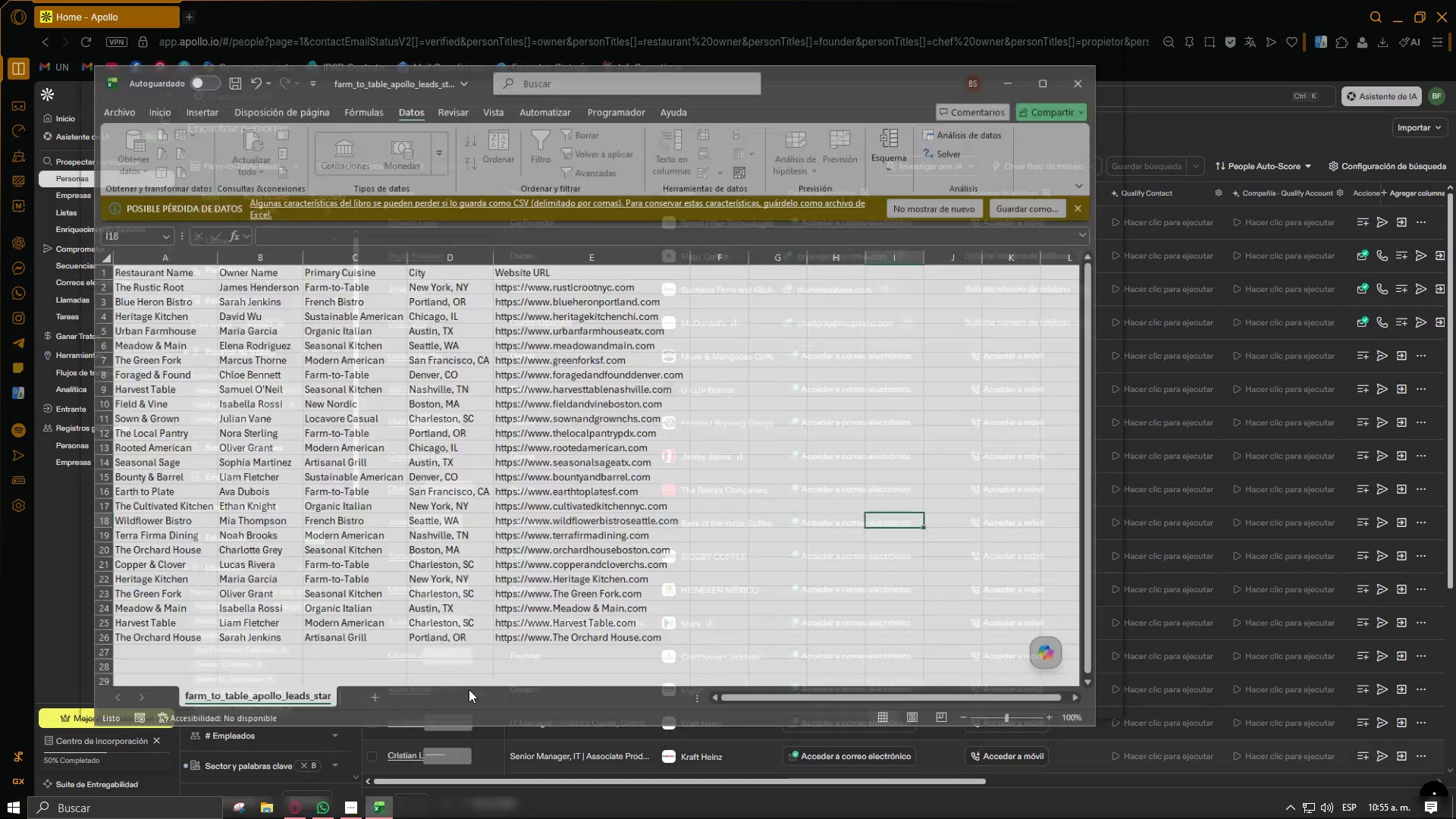 
left_click([945, 391])
 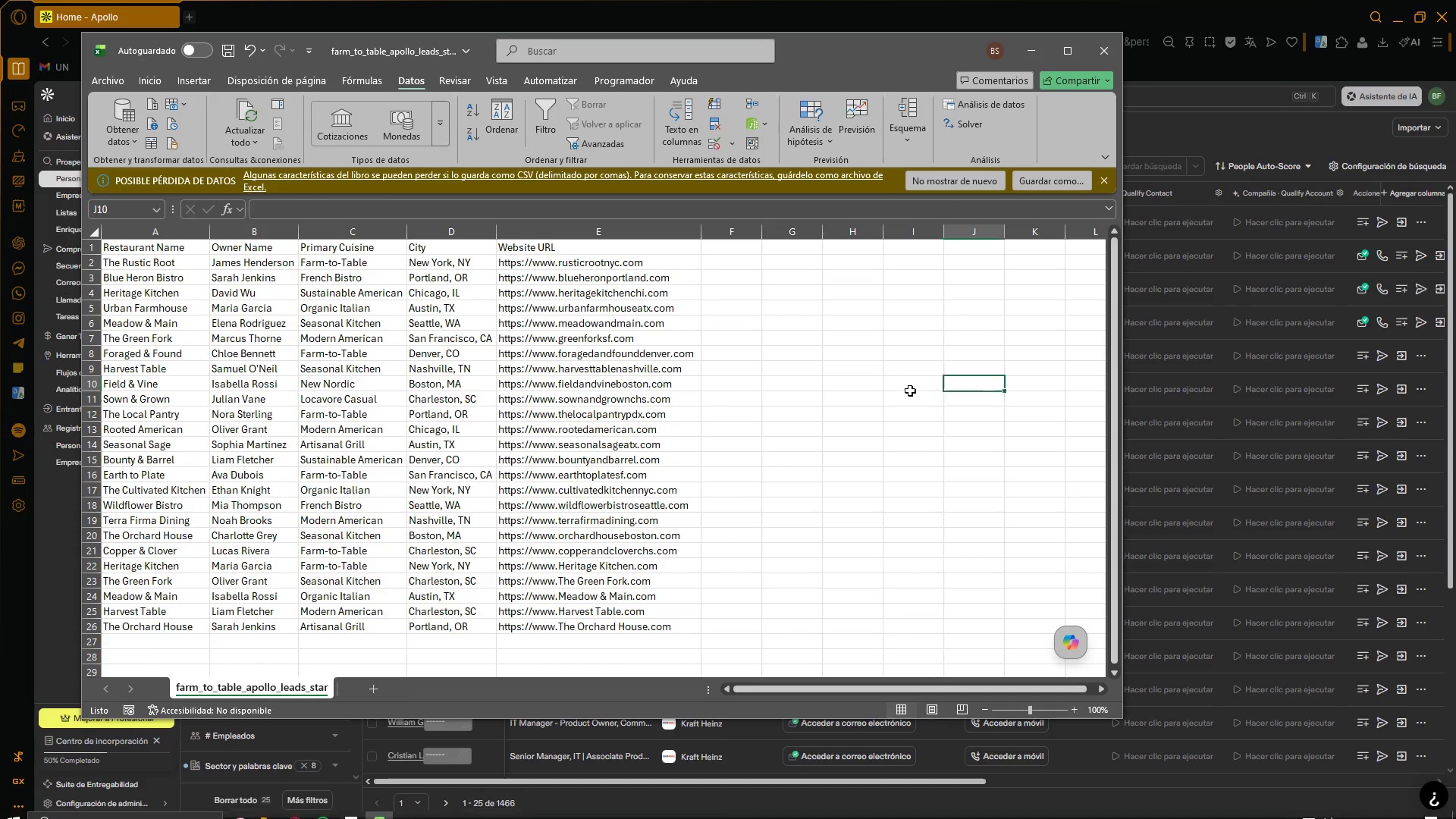 
left_click_drag(start_coordinate=[802, 462], to_coordinate=[797, 490])
 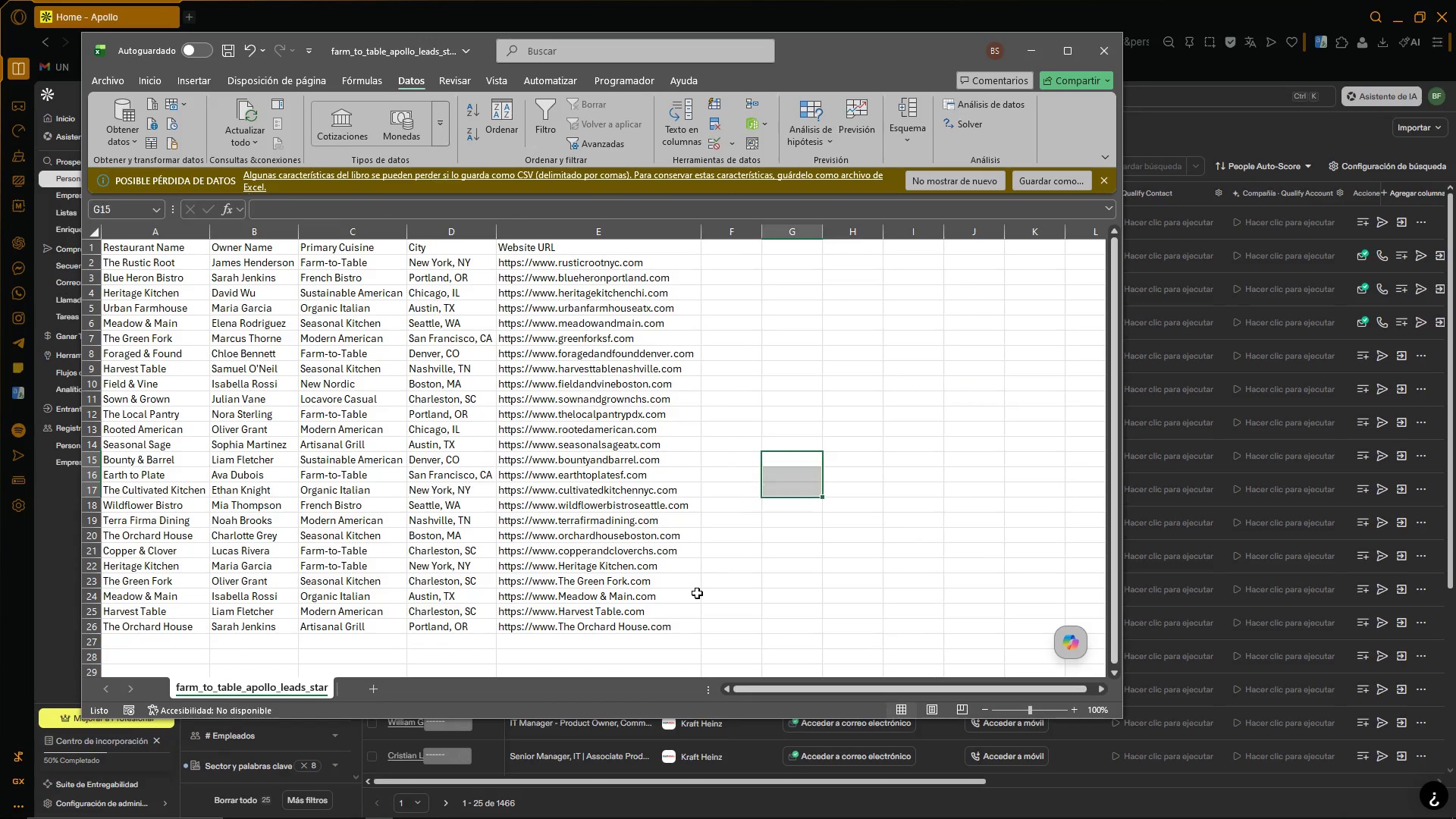 
triple_click([697, 593])
 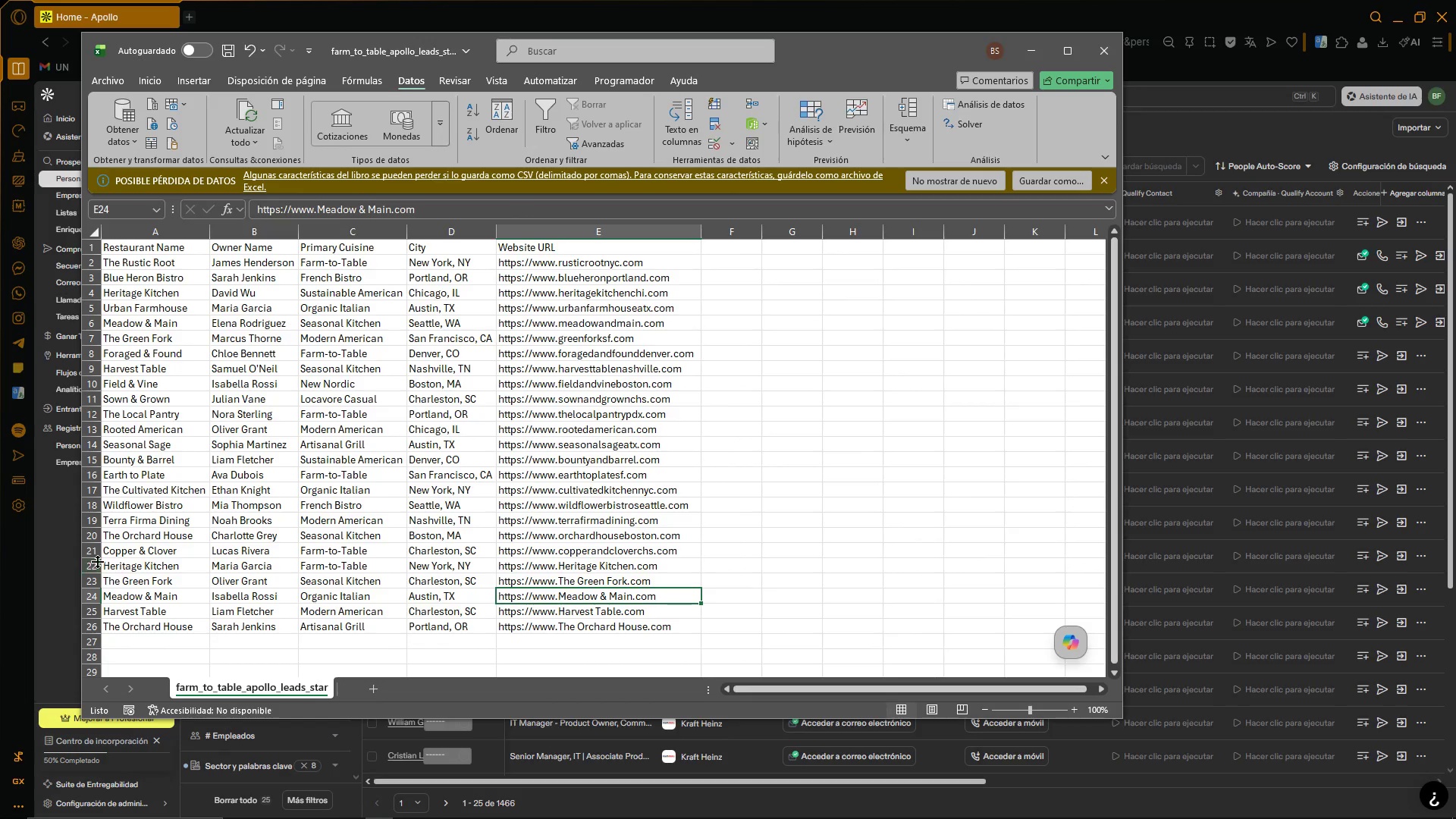 
left_click_drag(start_coordinate=[96, 553], to_coordinate=[639, 596])
 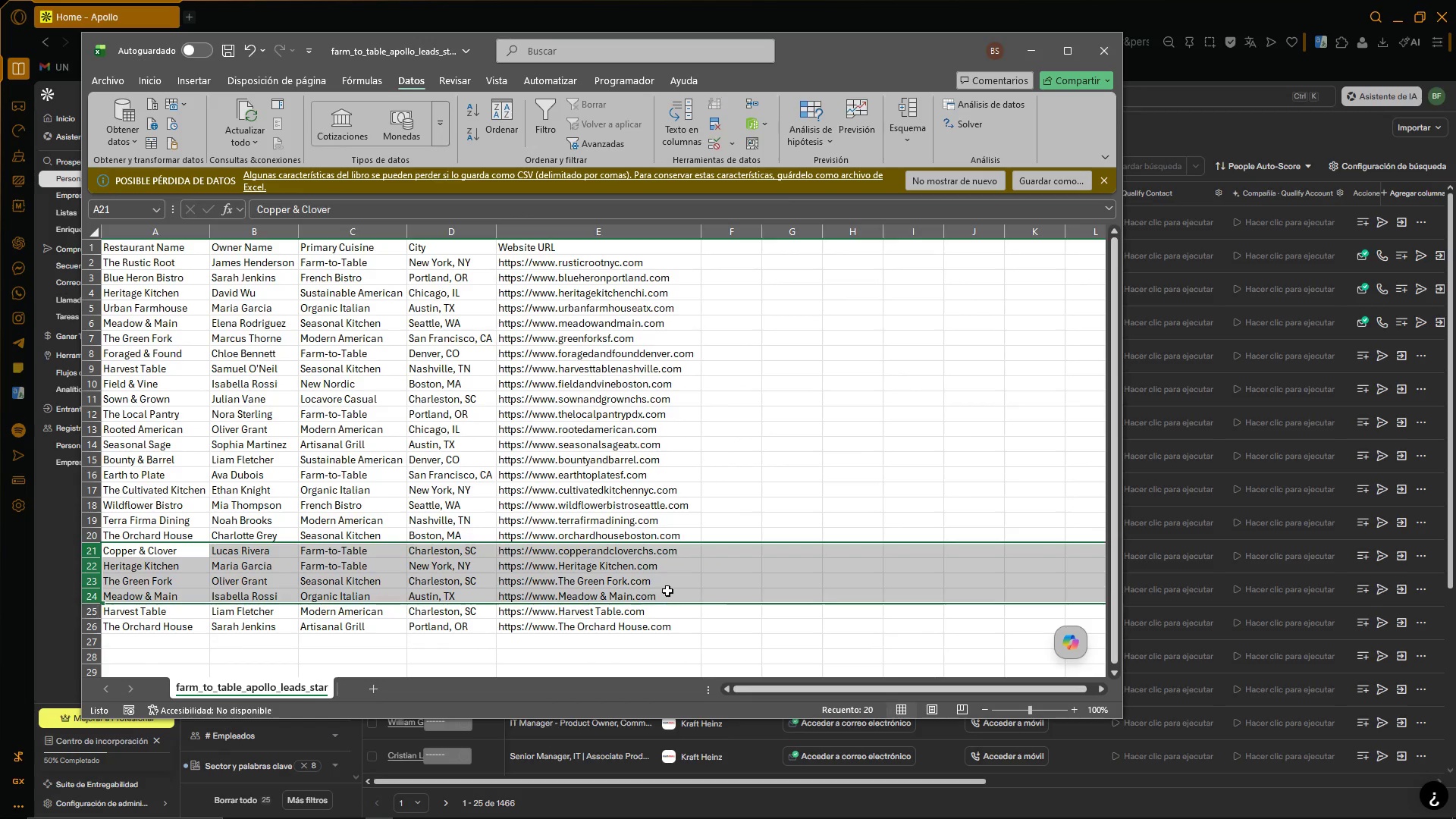 
left_click([812, 582])
 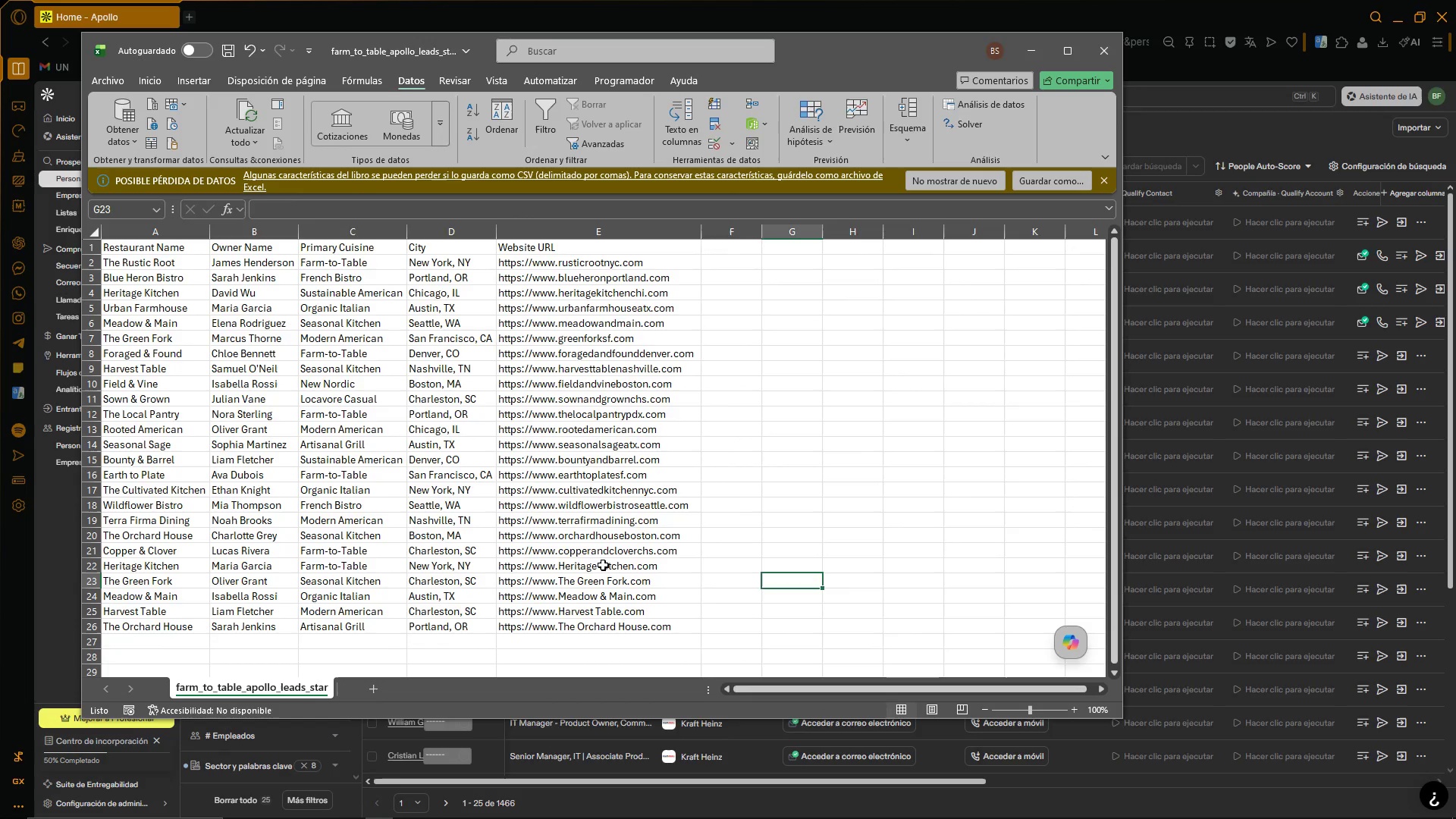 
left_click_drag(start_coordinate=[604, 565], to_coordinate=[617, 626])
 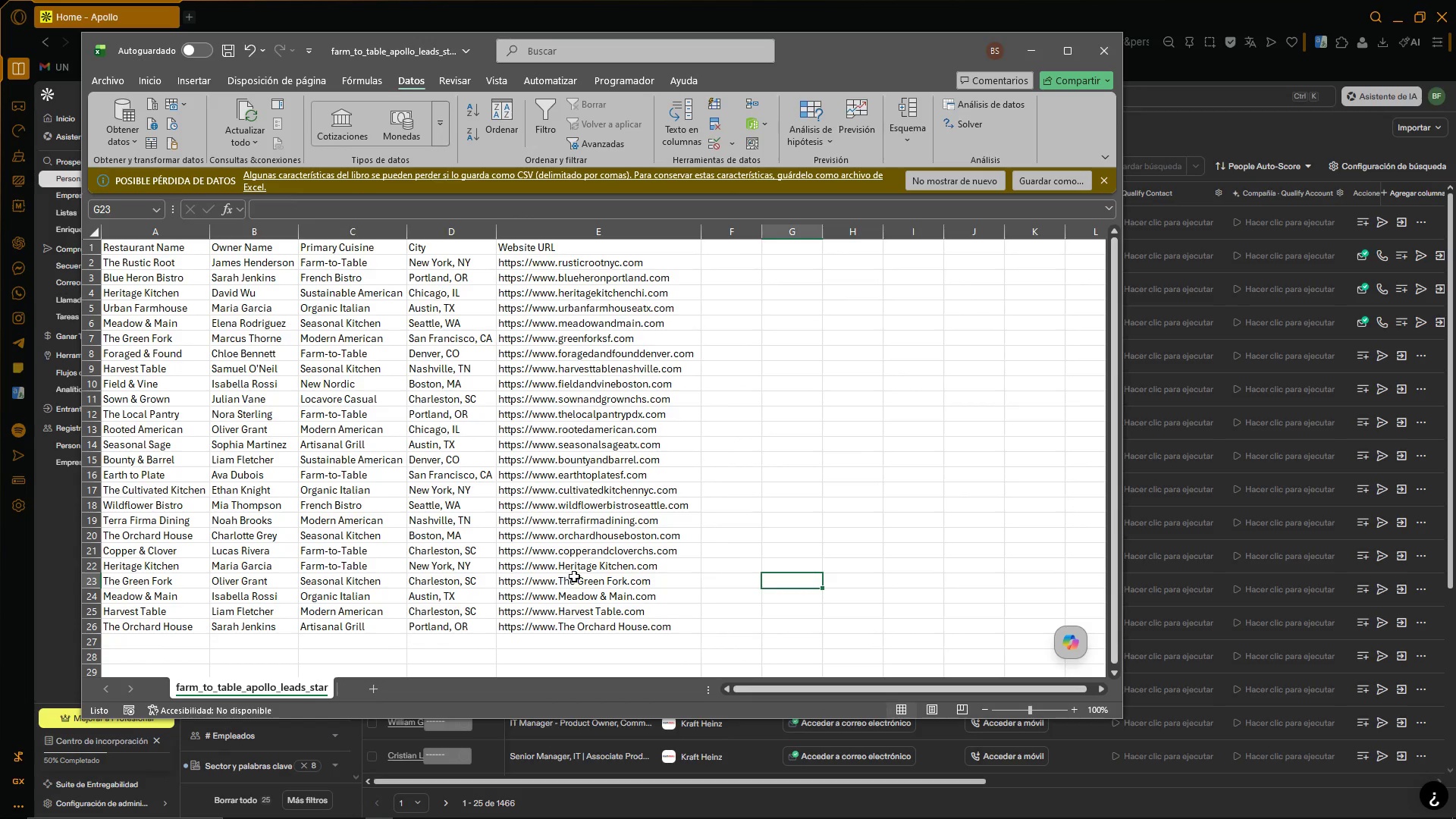 
left_click_drag(start_coordinate=[588, 565], to_coordinate=[585, 624])
 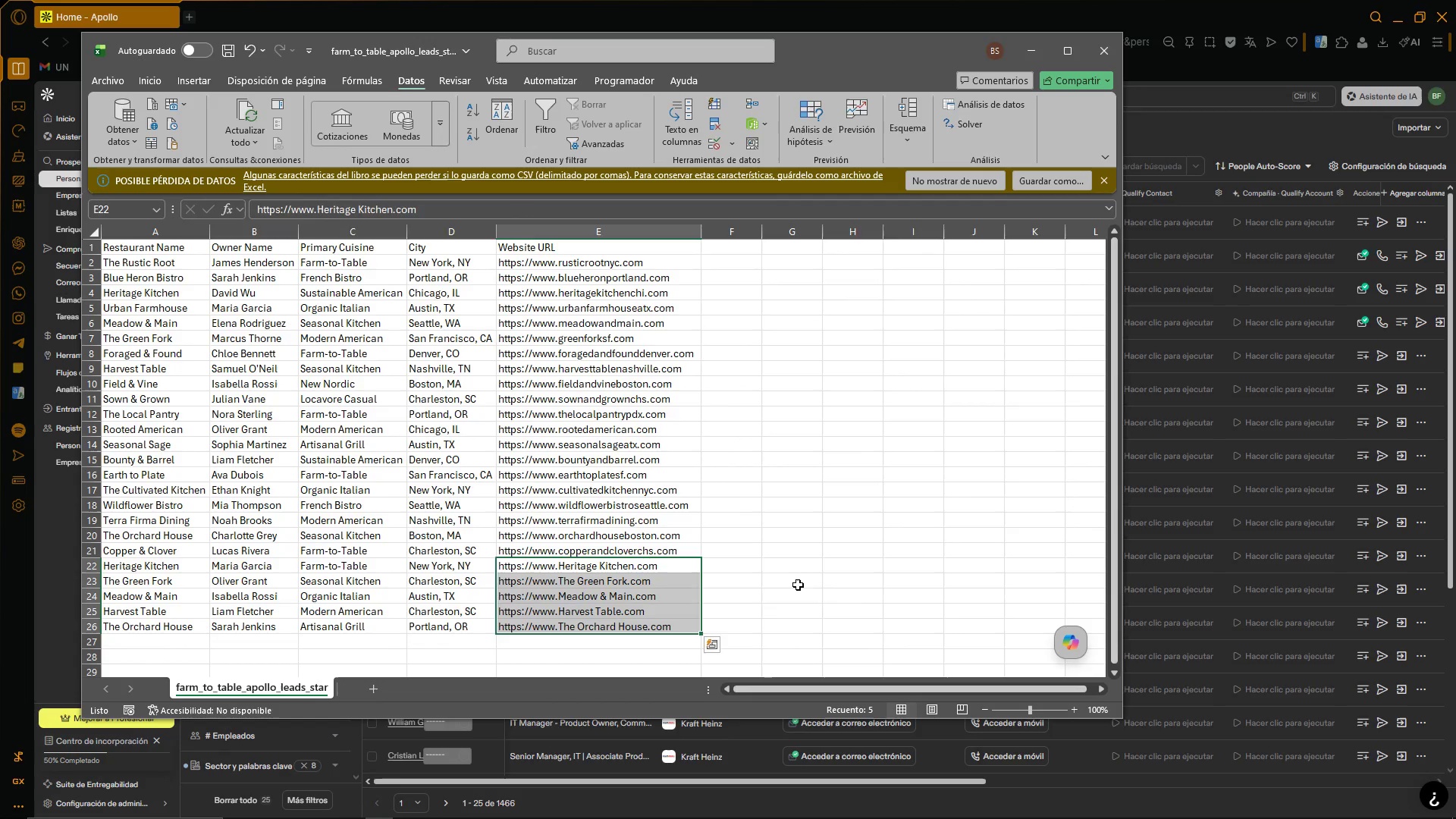 
left_click([865, 578])
 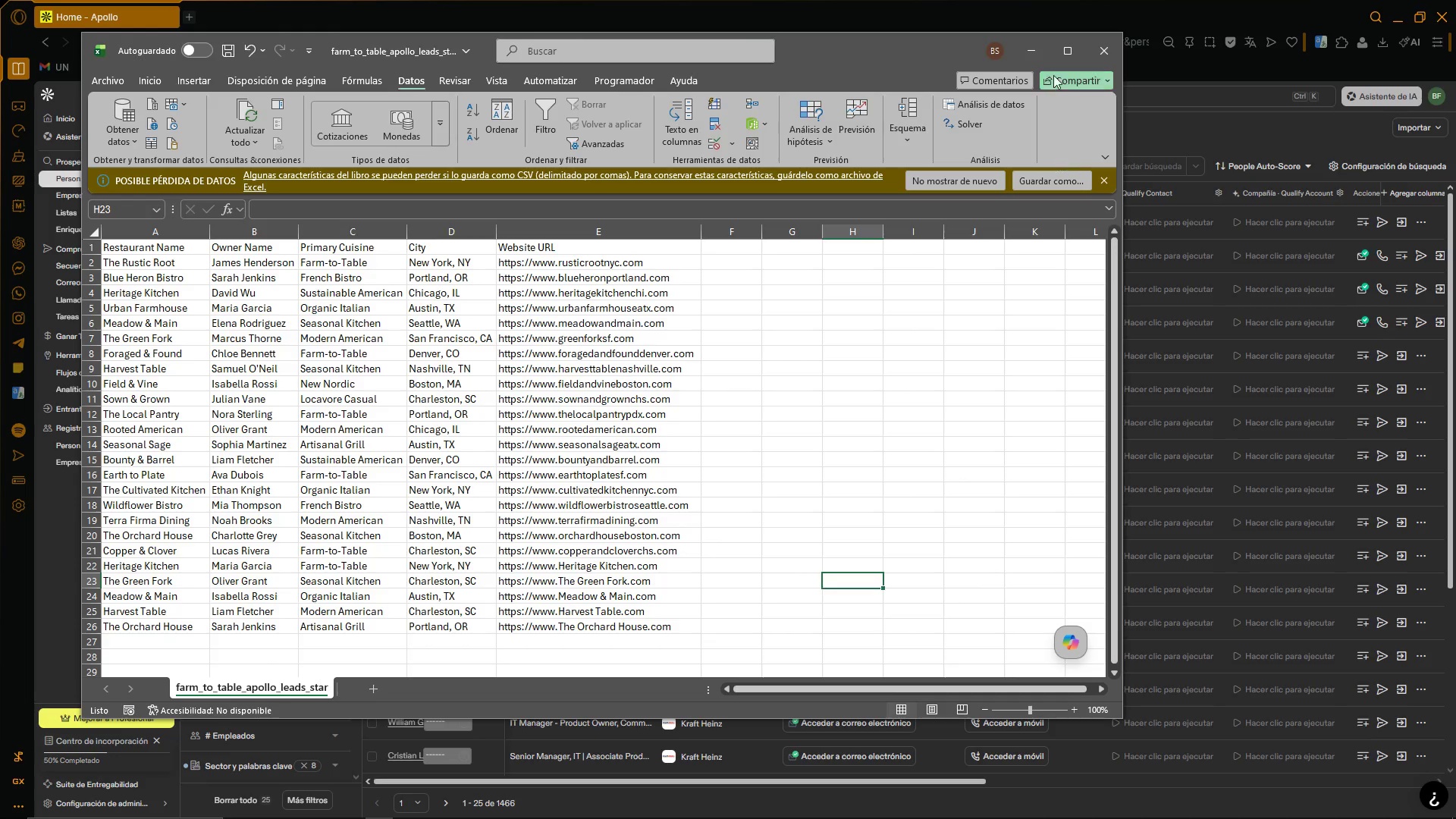 
left_click([1040, 43])
 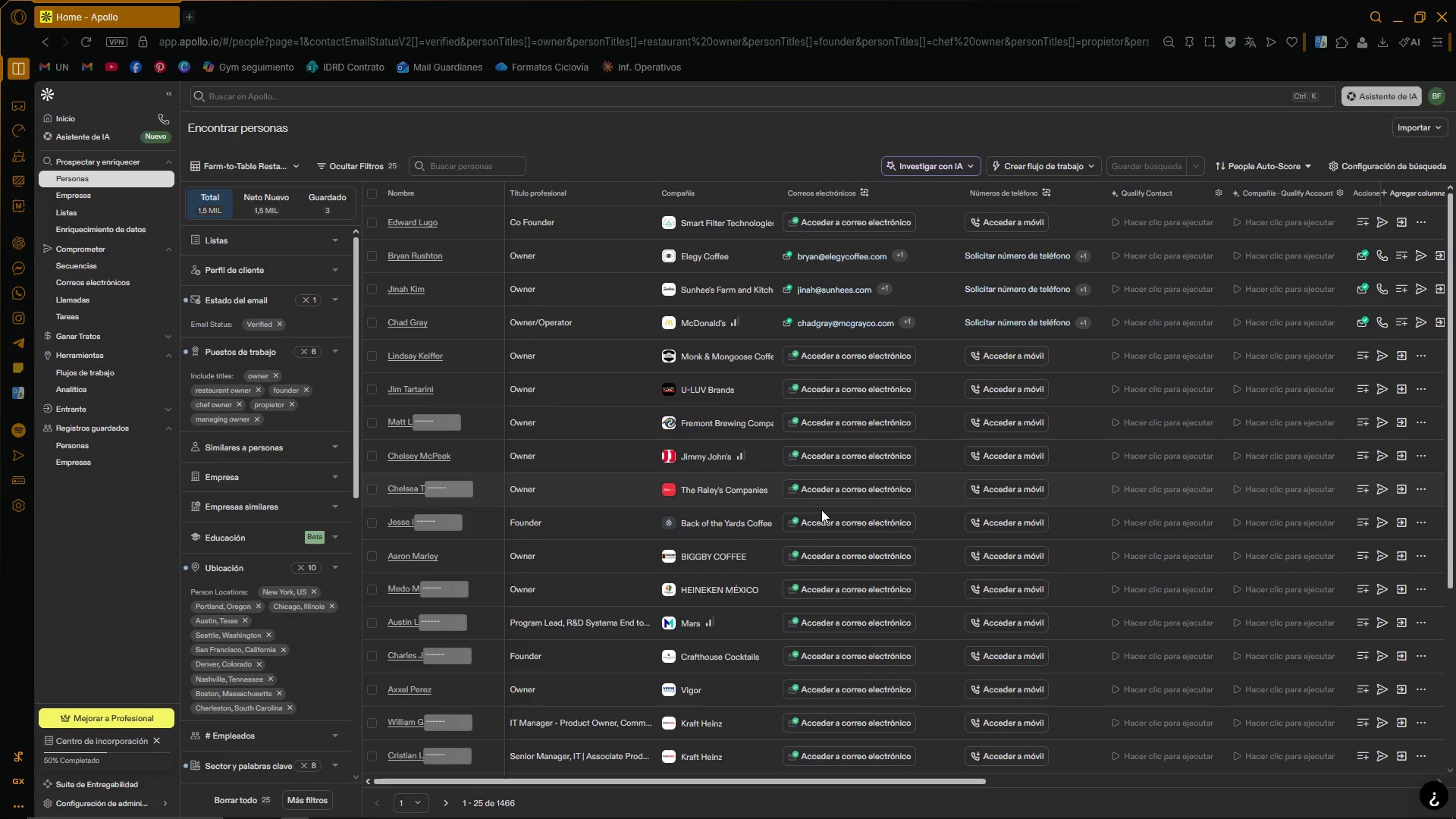 
left_click_drag(start_coordinate=[931, 785], to_coordinate=[798, 802])
 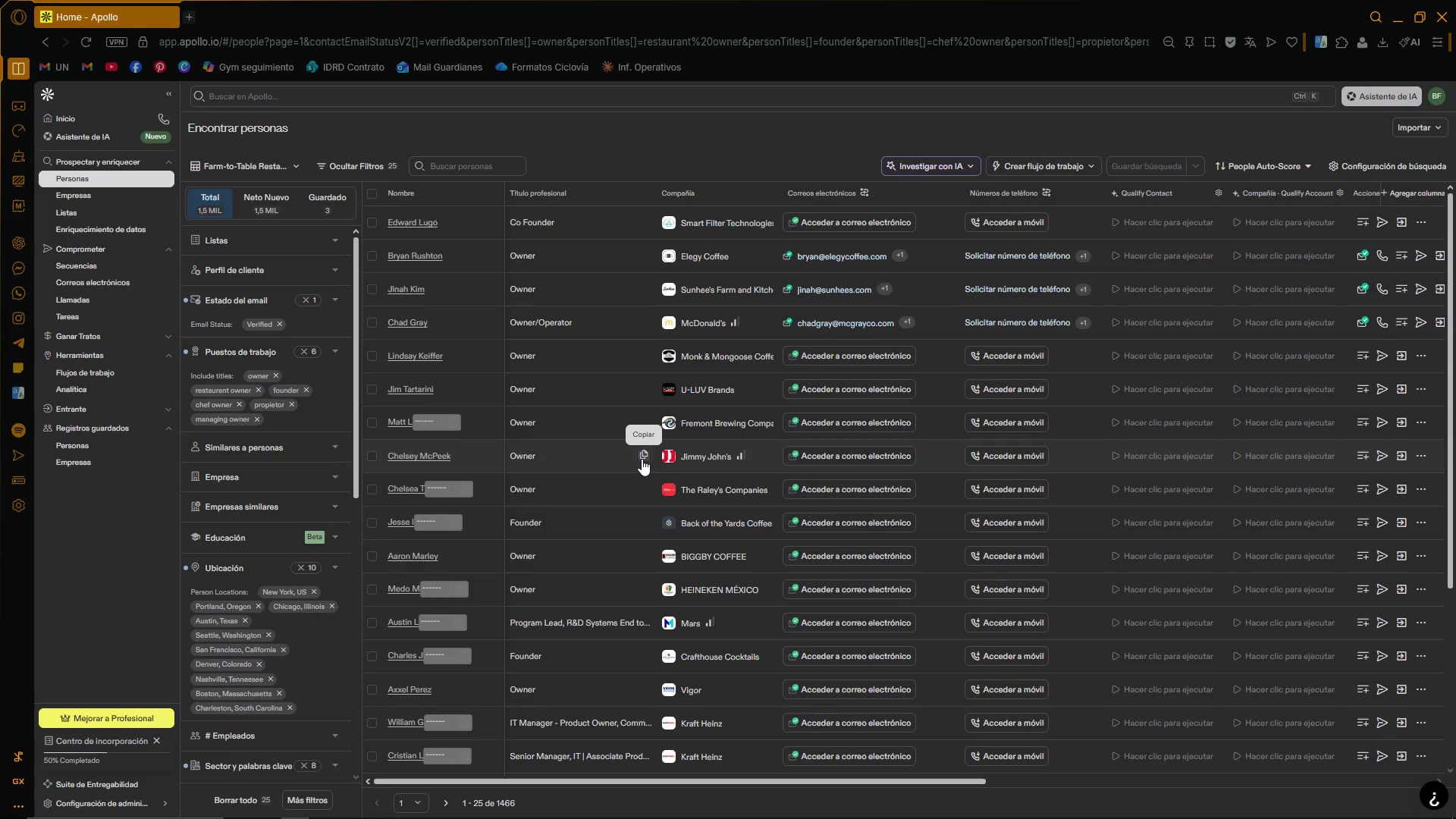 
scroll: coordinate [492, 590], scroll_direction: down, amount: 5.0
 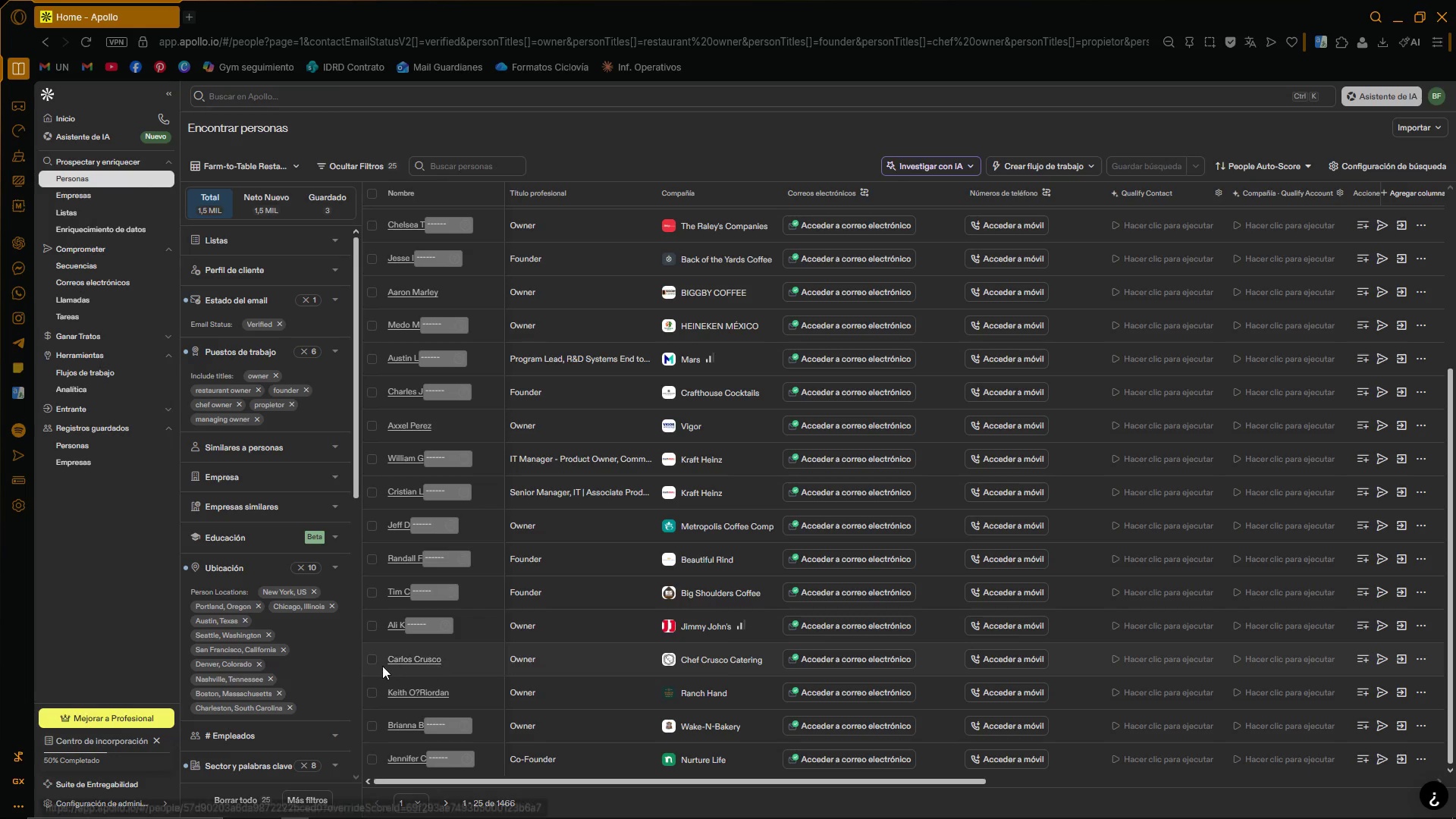 
mouse_move([500, 651])
 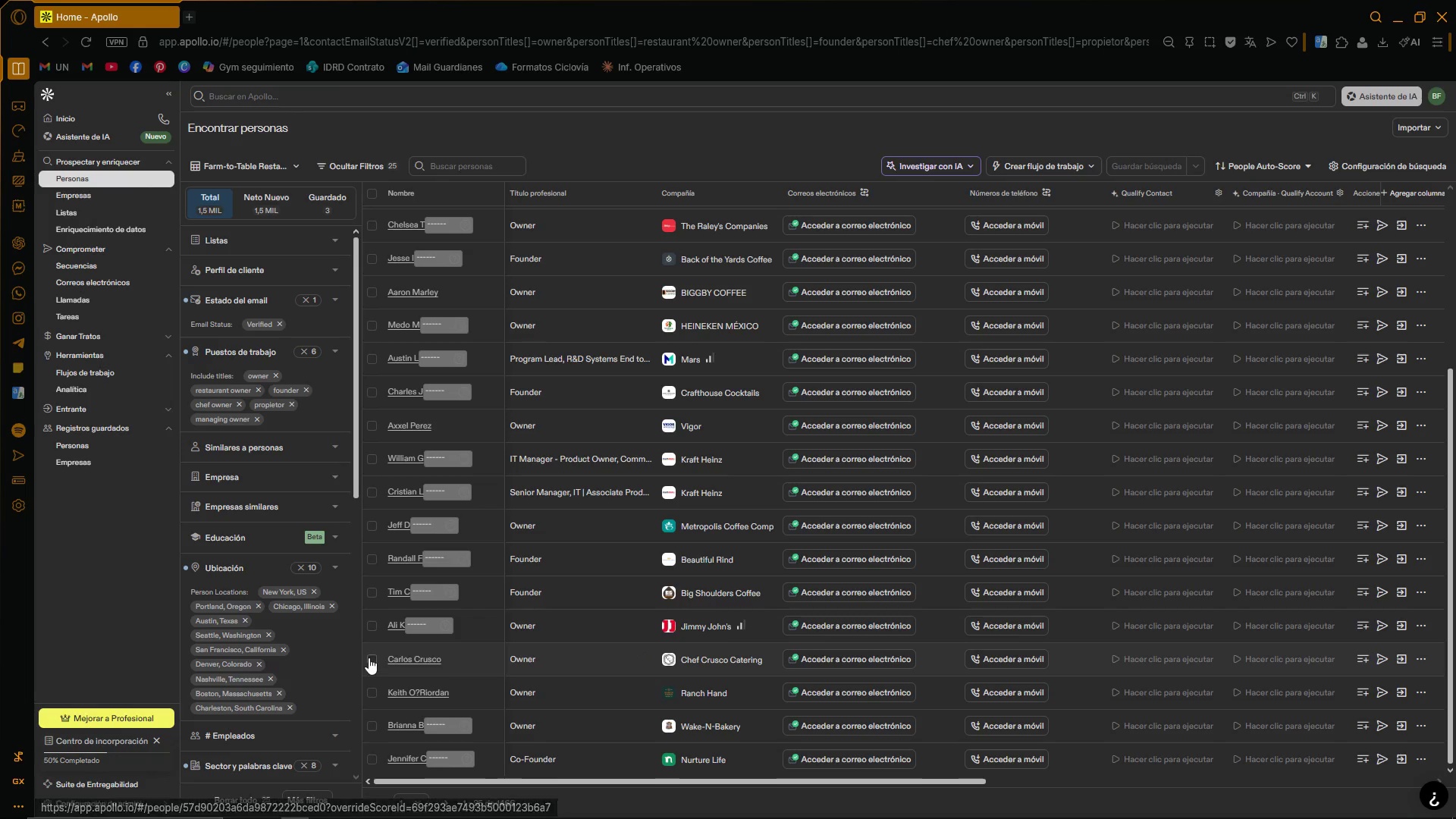 
left_click([369, 657])
 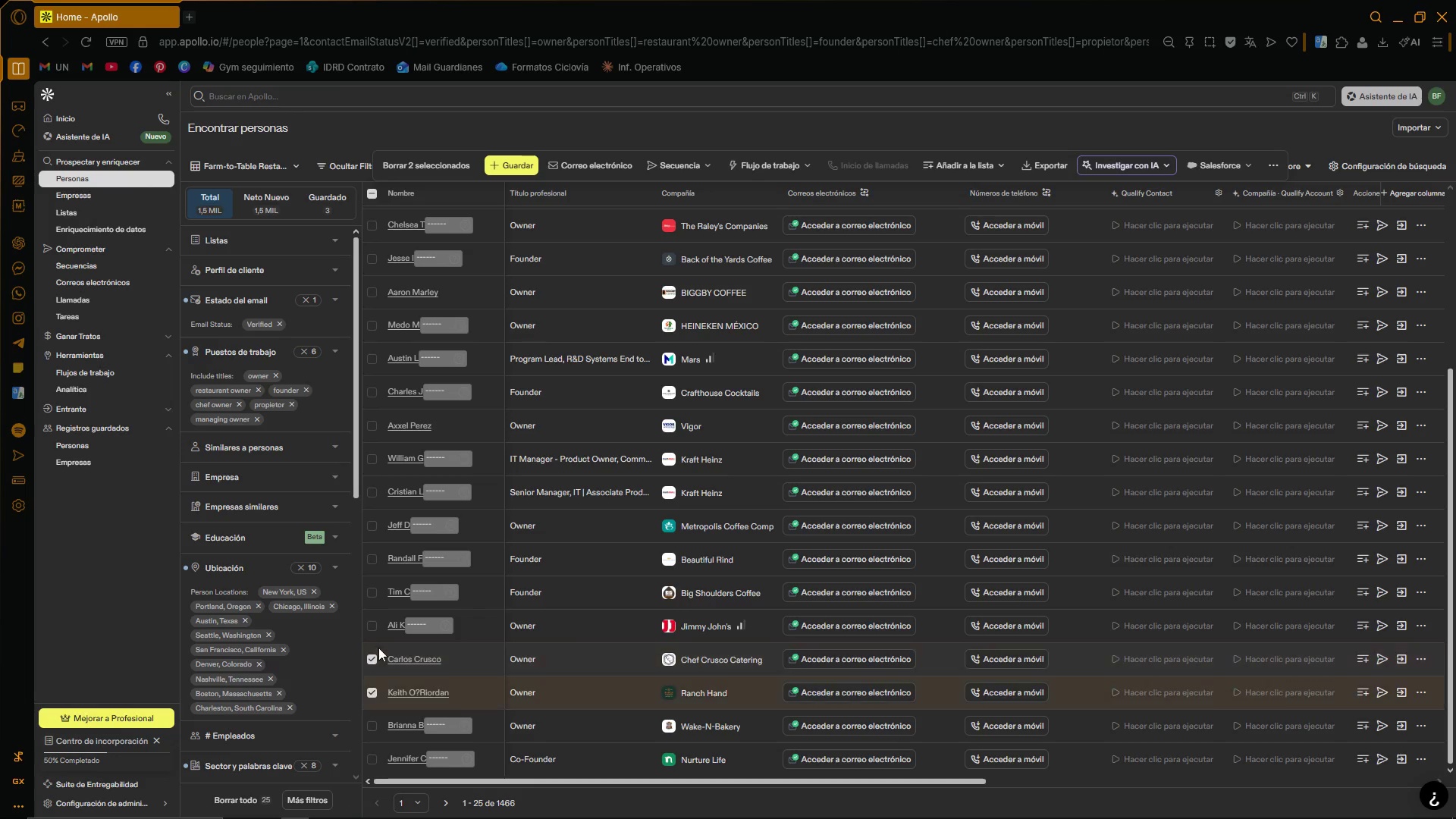 
left_click([989, 171])
 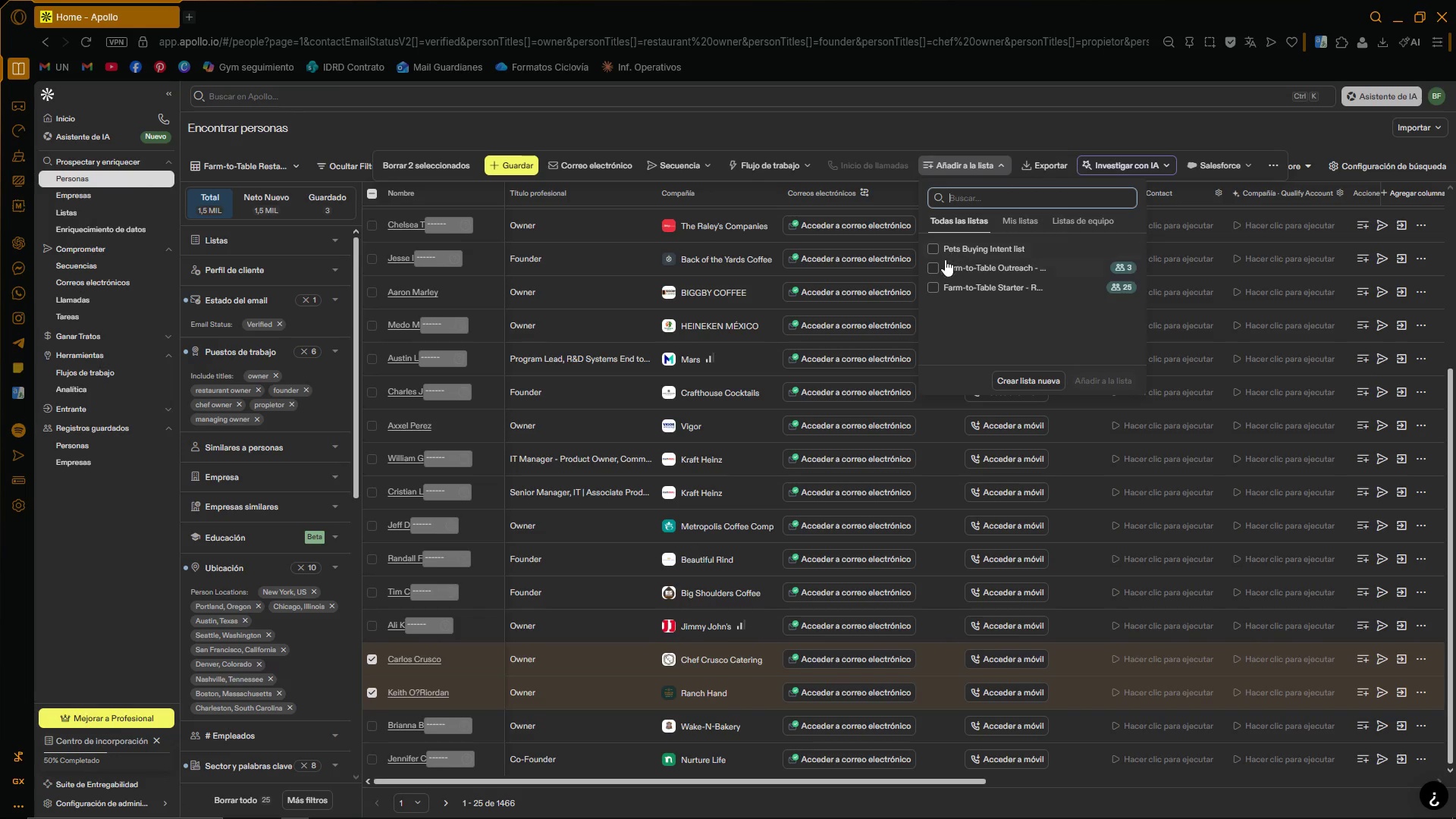 
left_click([935, 265])
 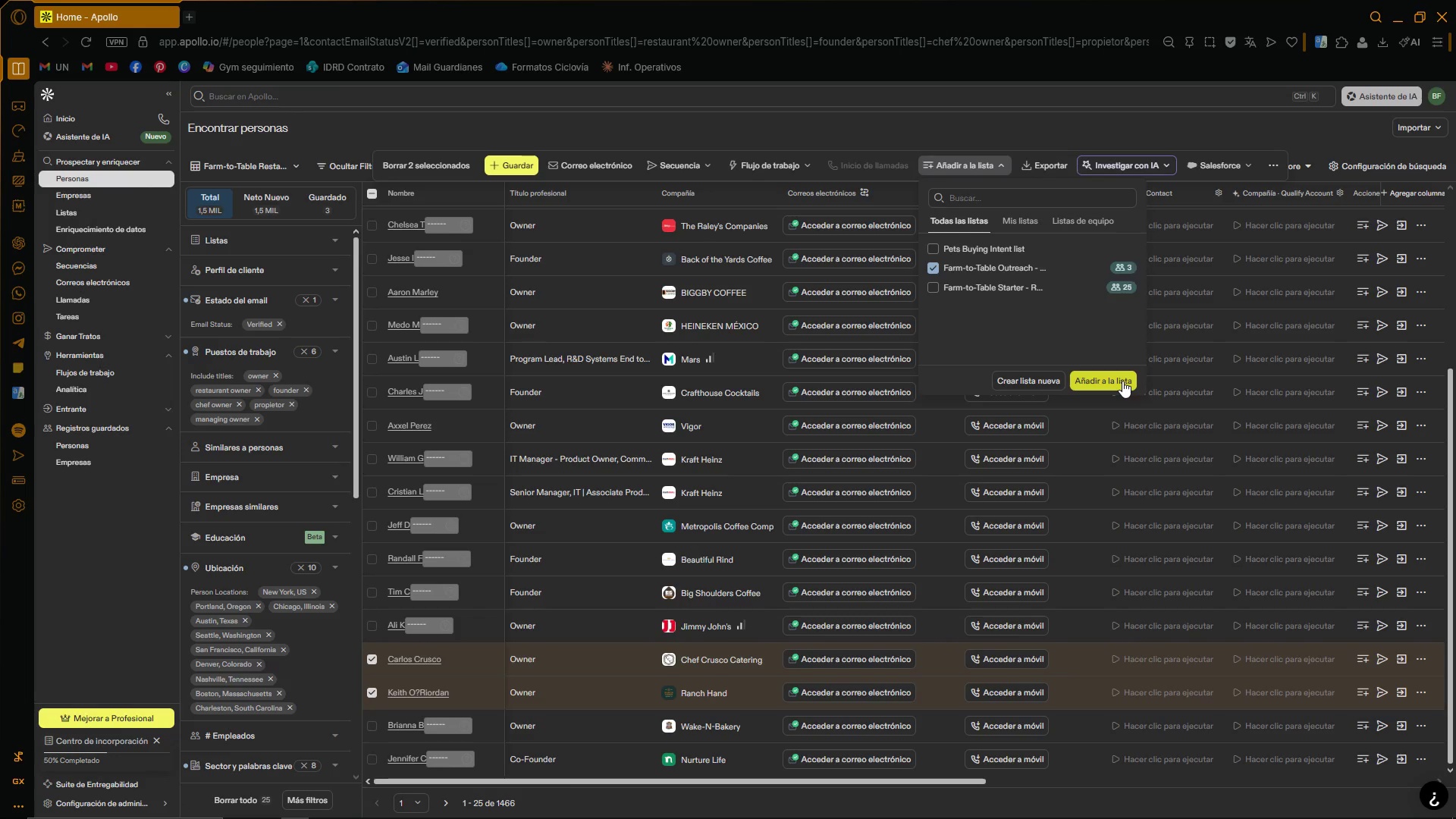 
left_click([1122, 381])
 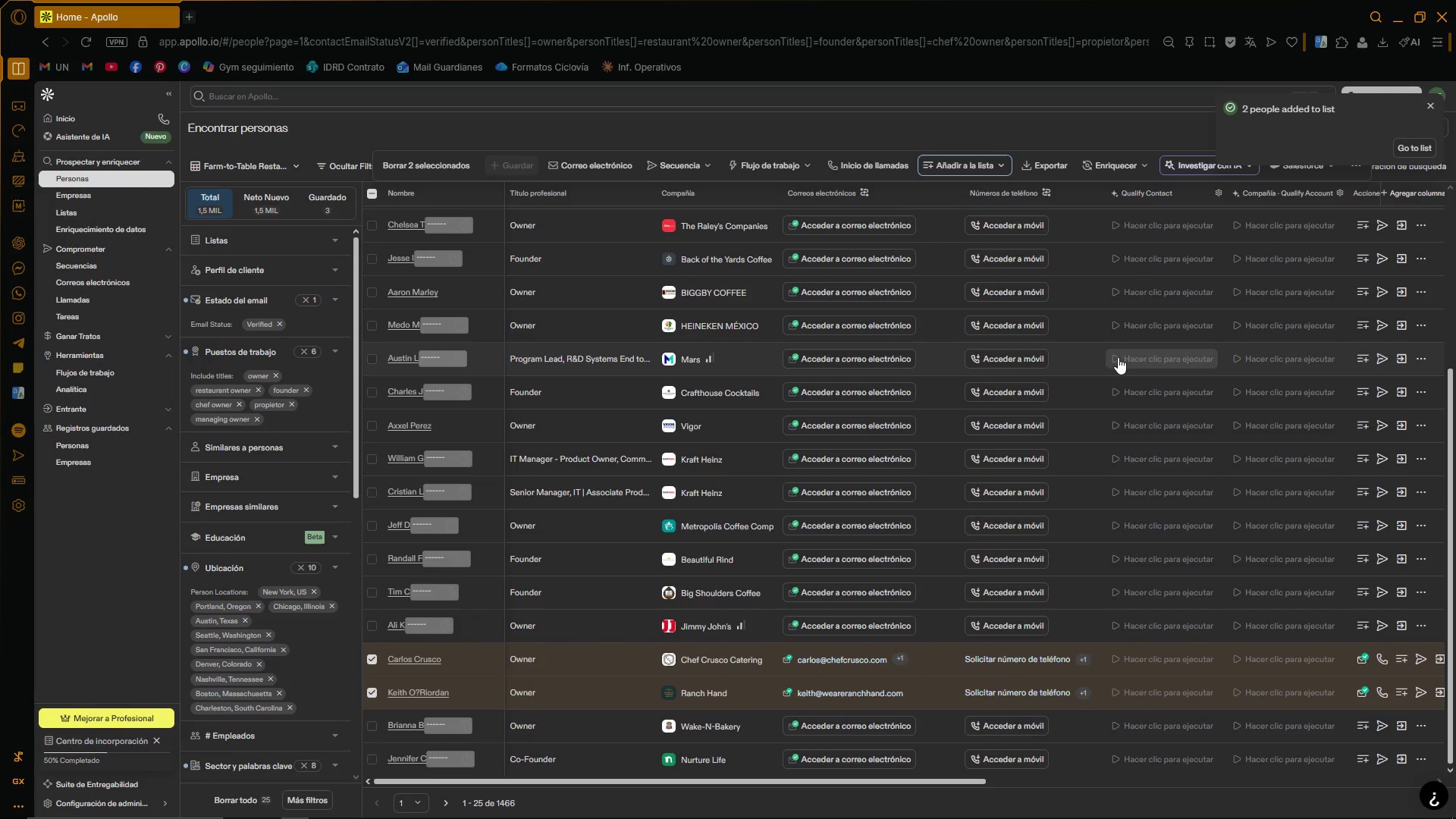 
wait(5.39)
 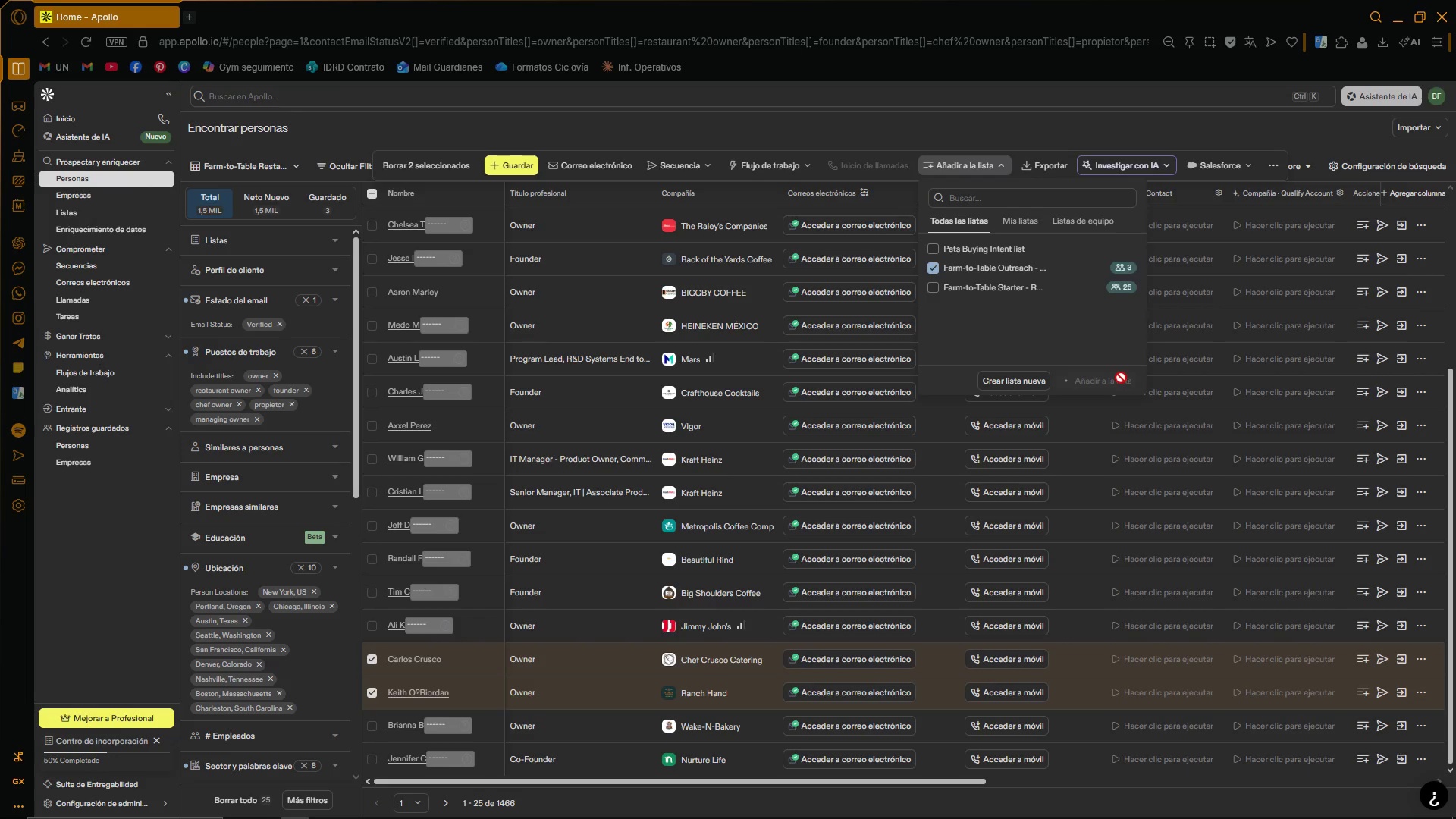 
left_click([1436, 106])
 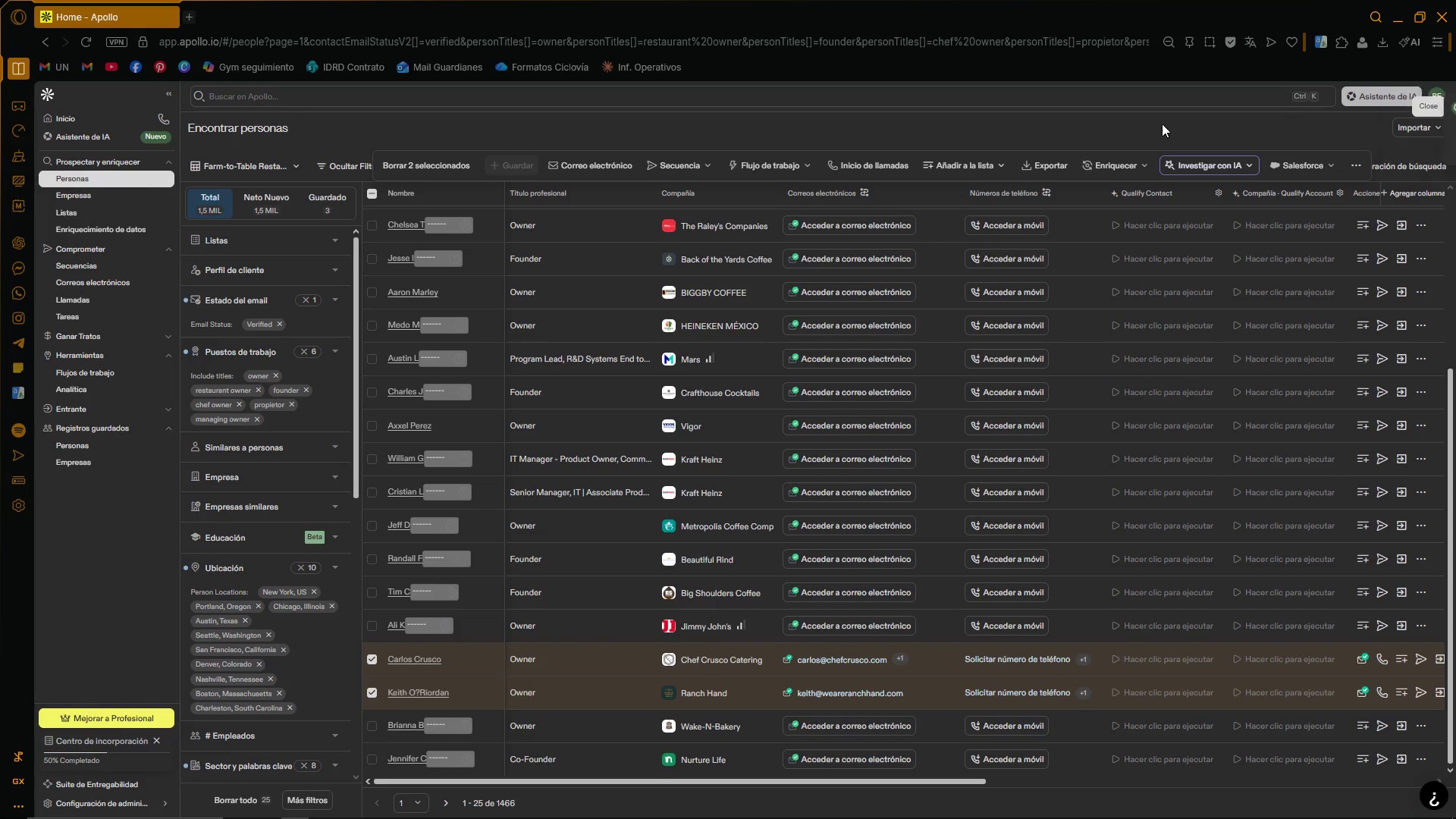 
left_click([1129, 124])
 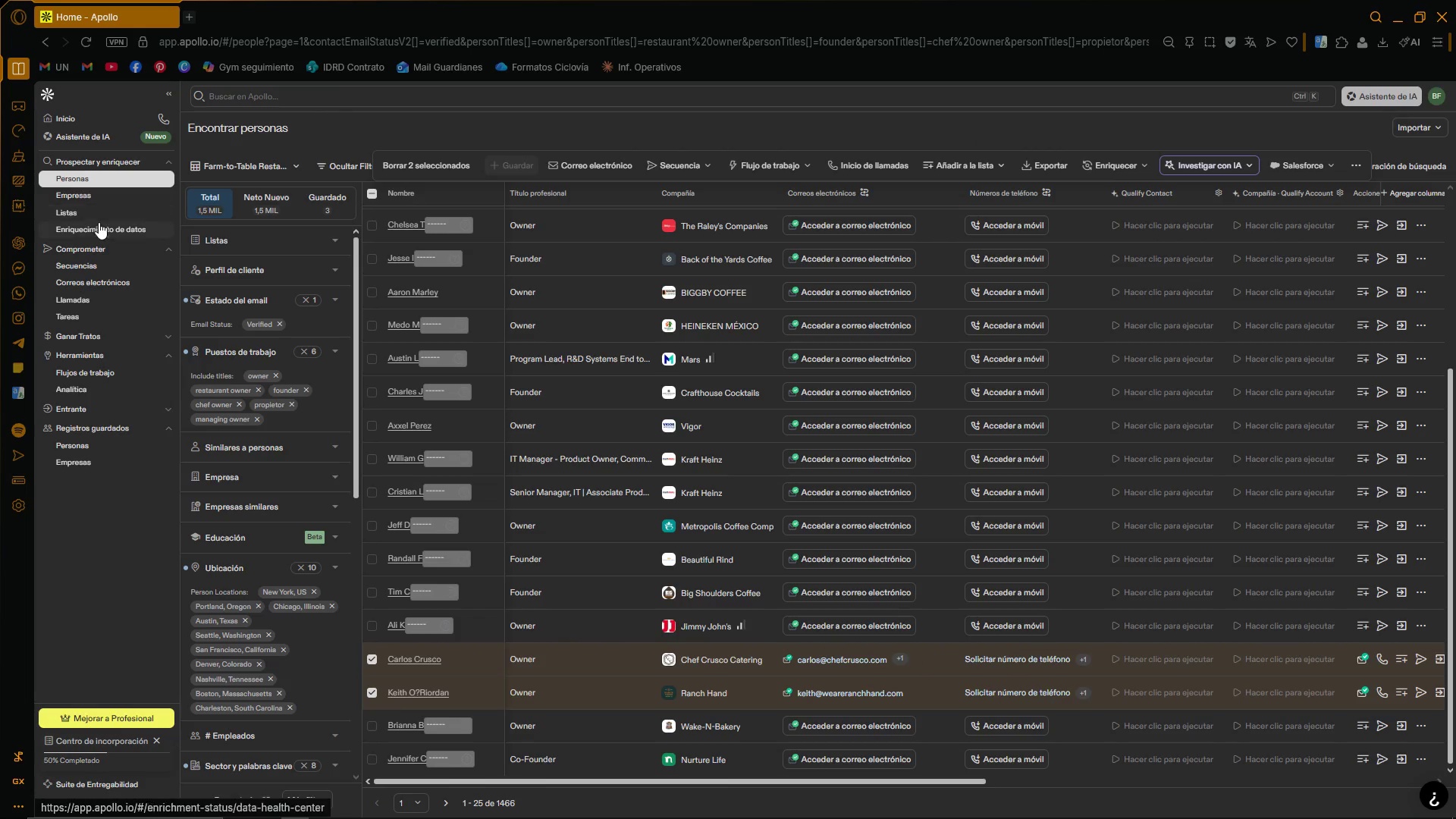 
left_click([101, 262])
 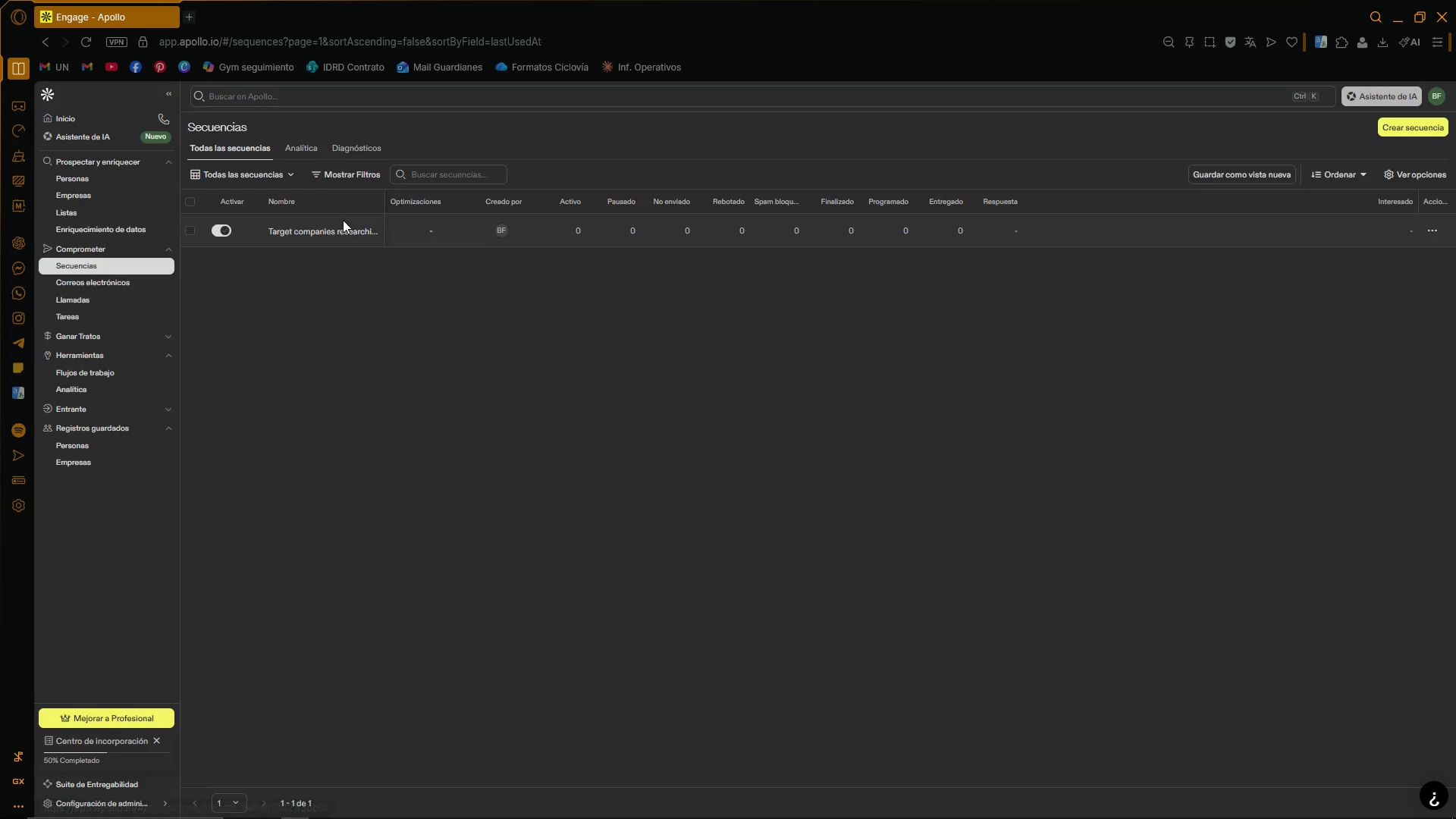 
left_click([321, 230])
 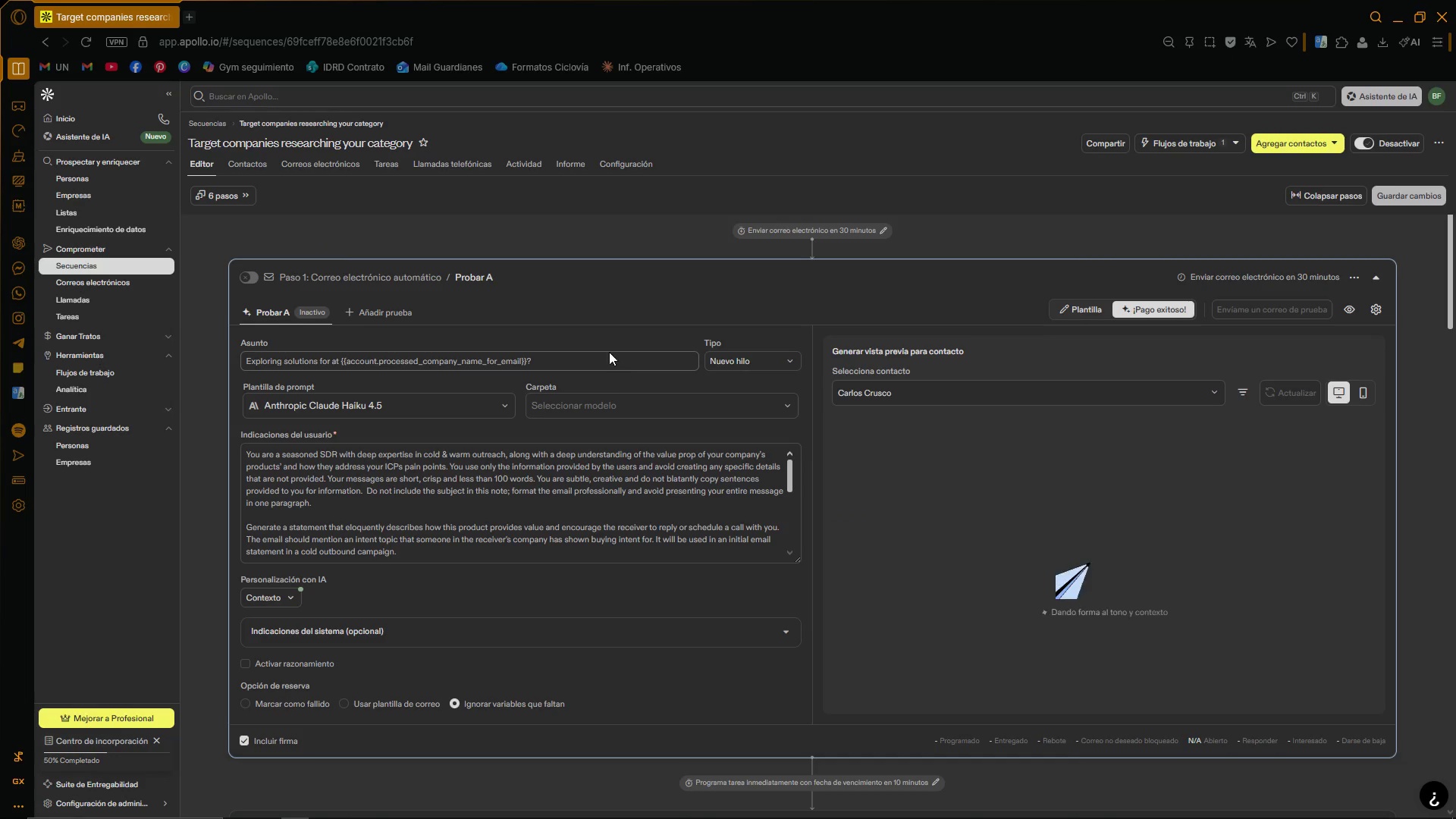 
scroll: coordinate [623, 309], scroll_direction: up, amount: 7.0
 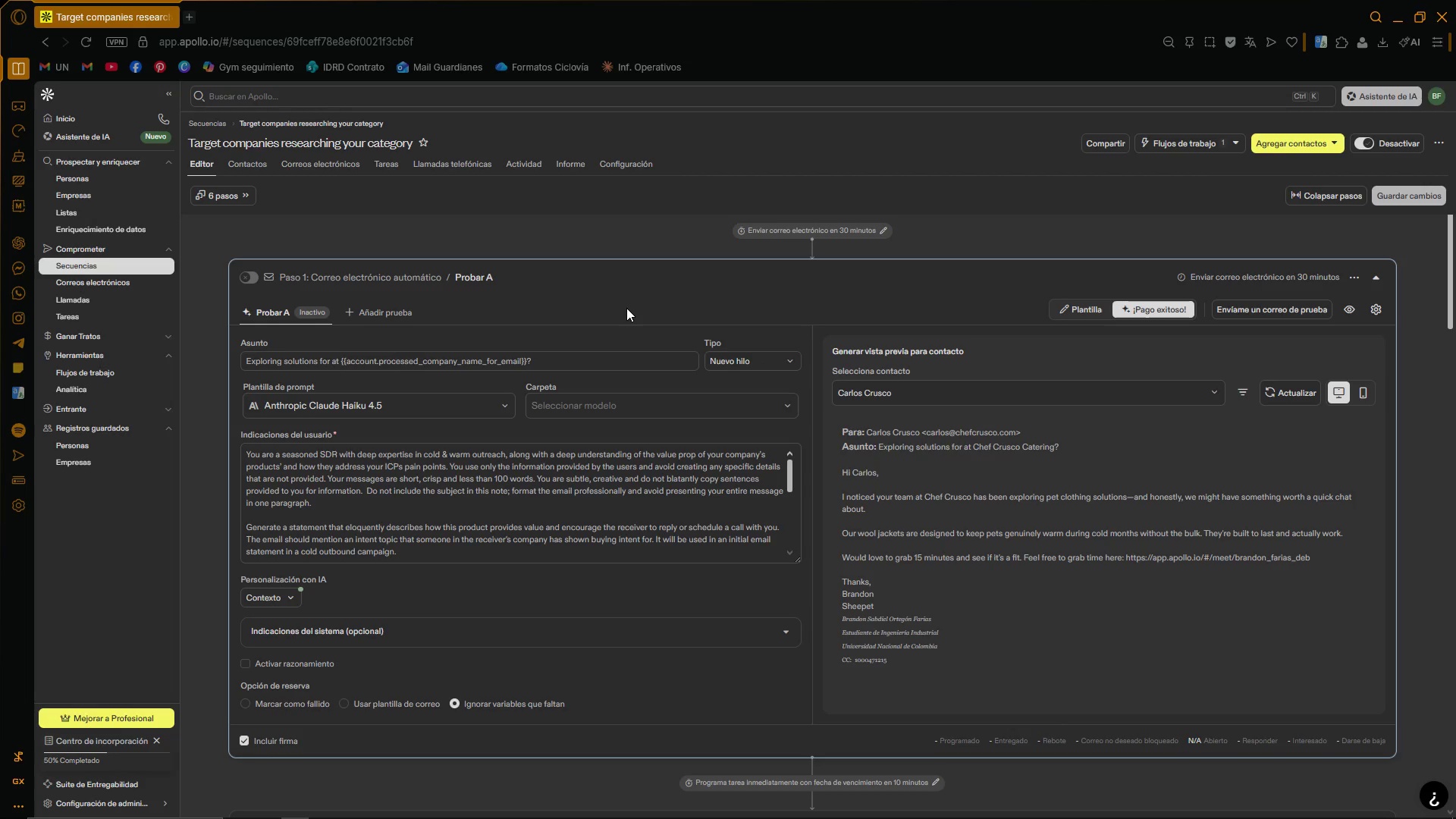 
wait(15.19)
 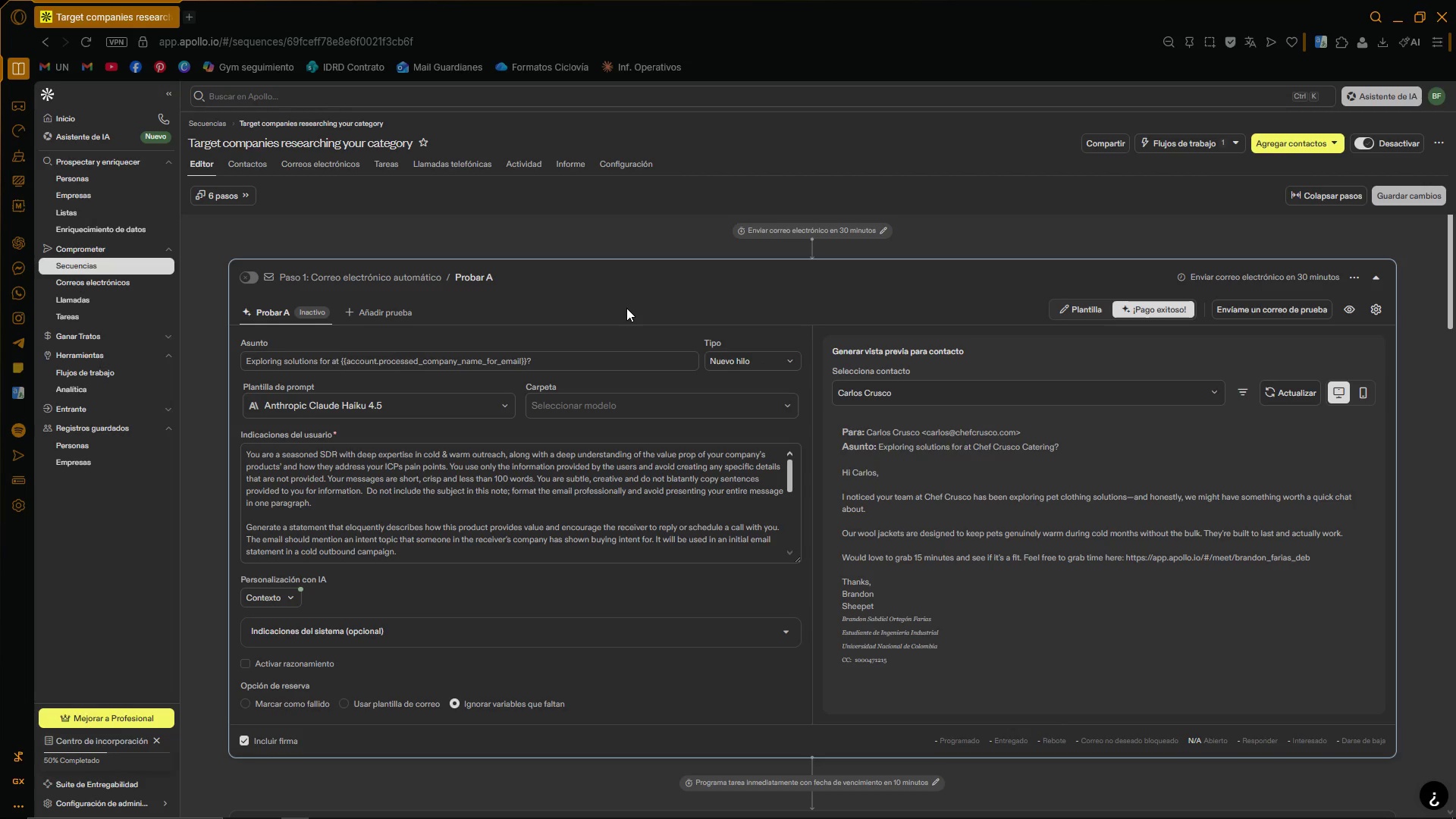 
scroll: coordinate [516, 442], scroll_direction: down, amount: 16.0
 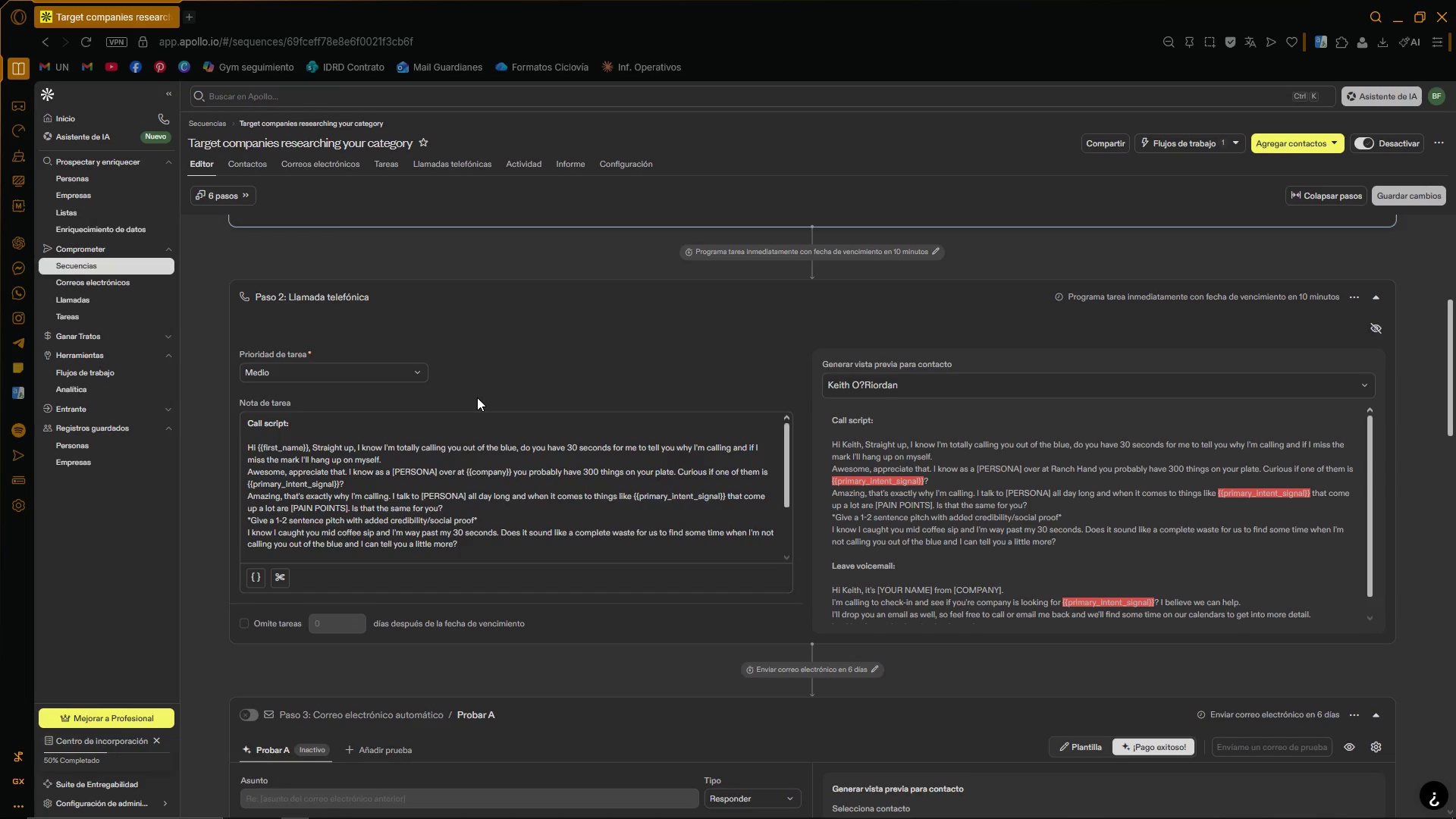 
left_click([476, 471])
 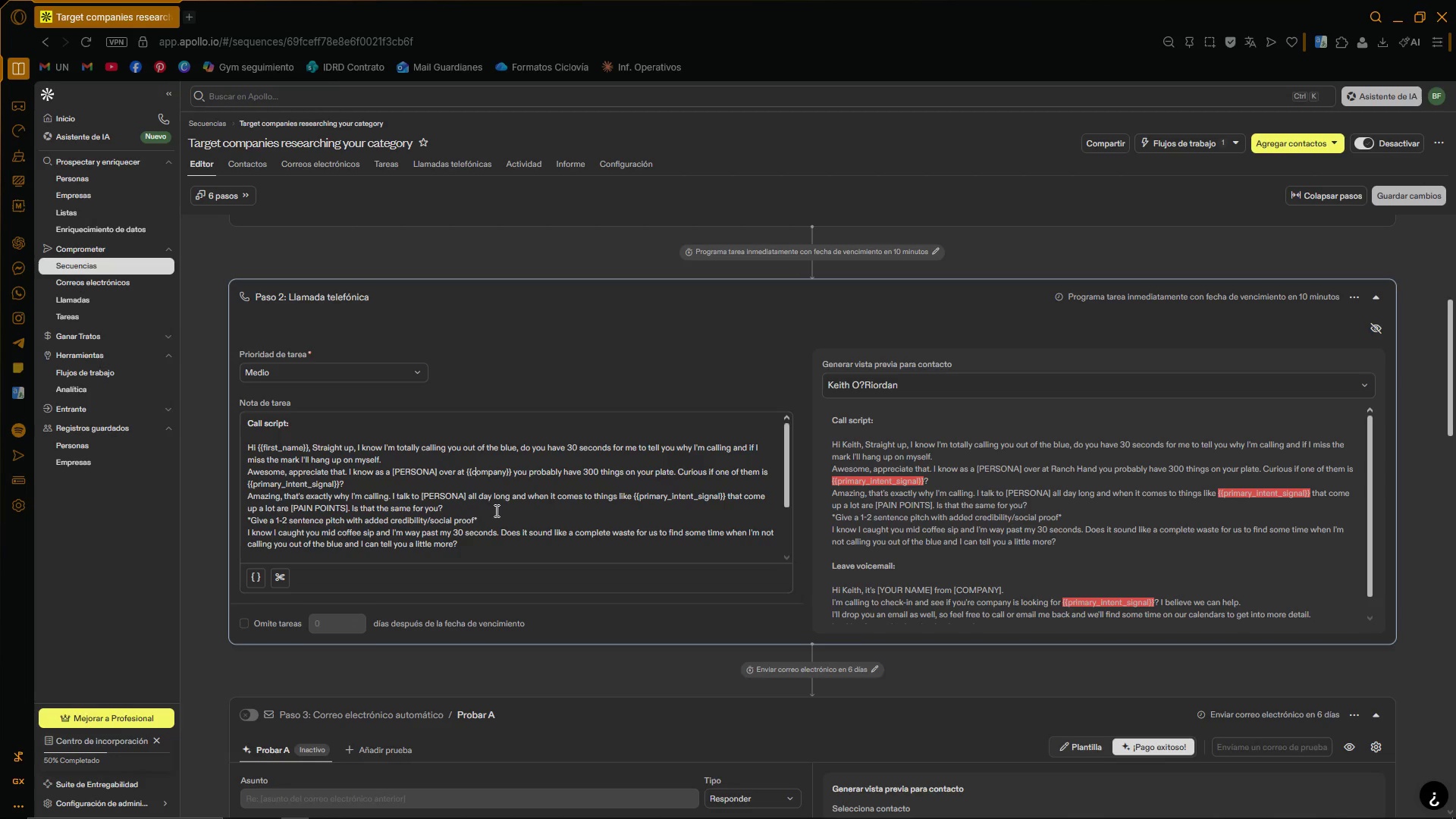 
left_click([506, 538])
 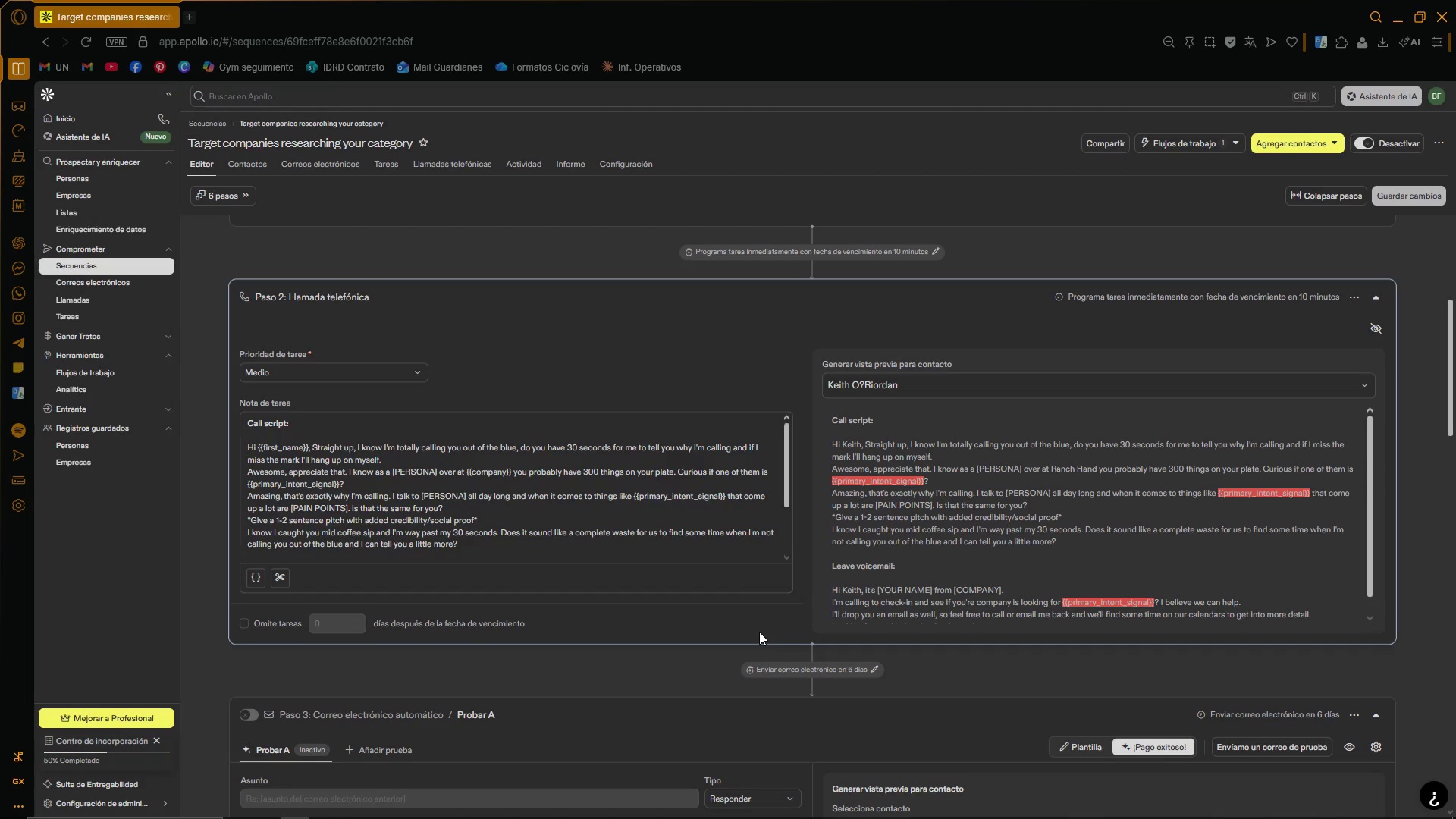 
scroll: coordinate [843, 598], scroll_direction: down, amount: 8.0
 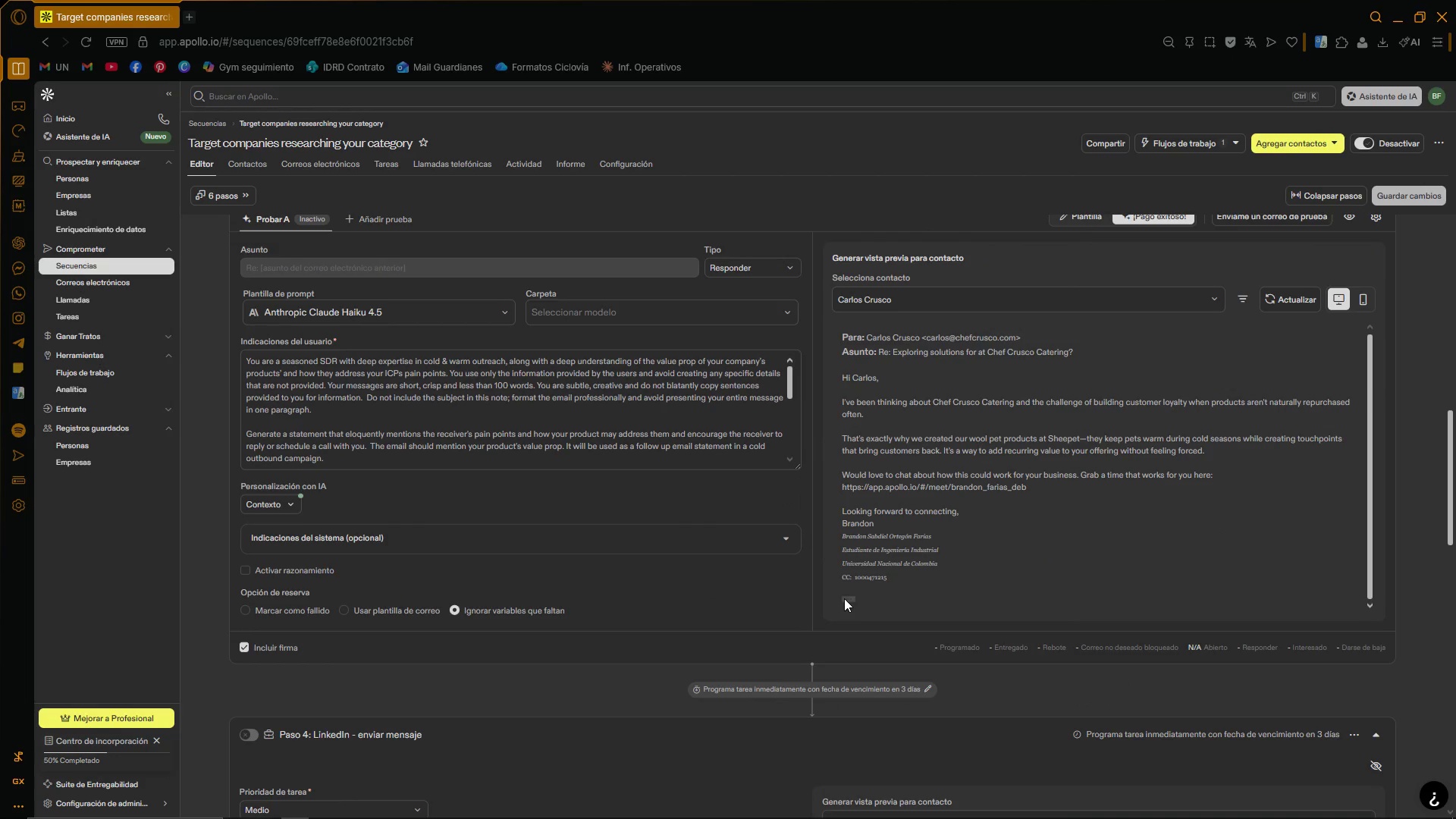 
scroll: coordinate [846, 609], scroll_direction: none, amount: 0.0
 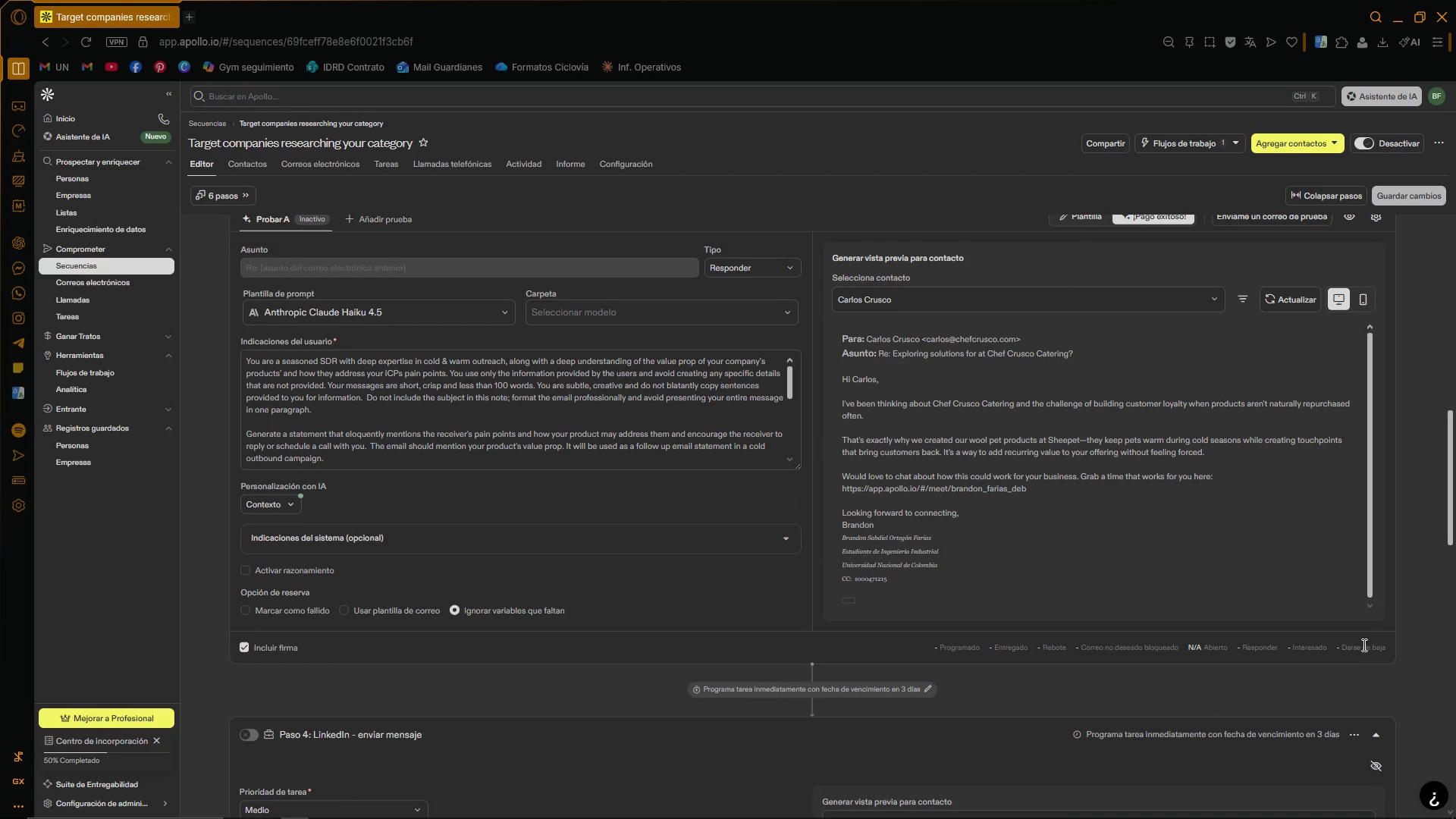 
scroll: coordinate [1382, 617], scroll_direction: up, amount: 1.0
 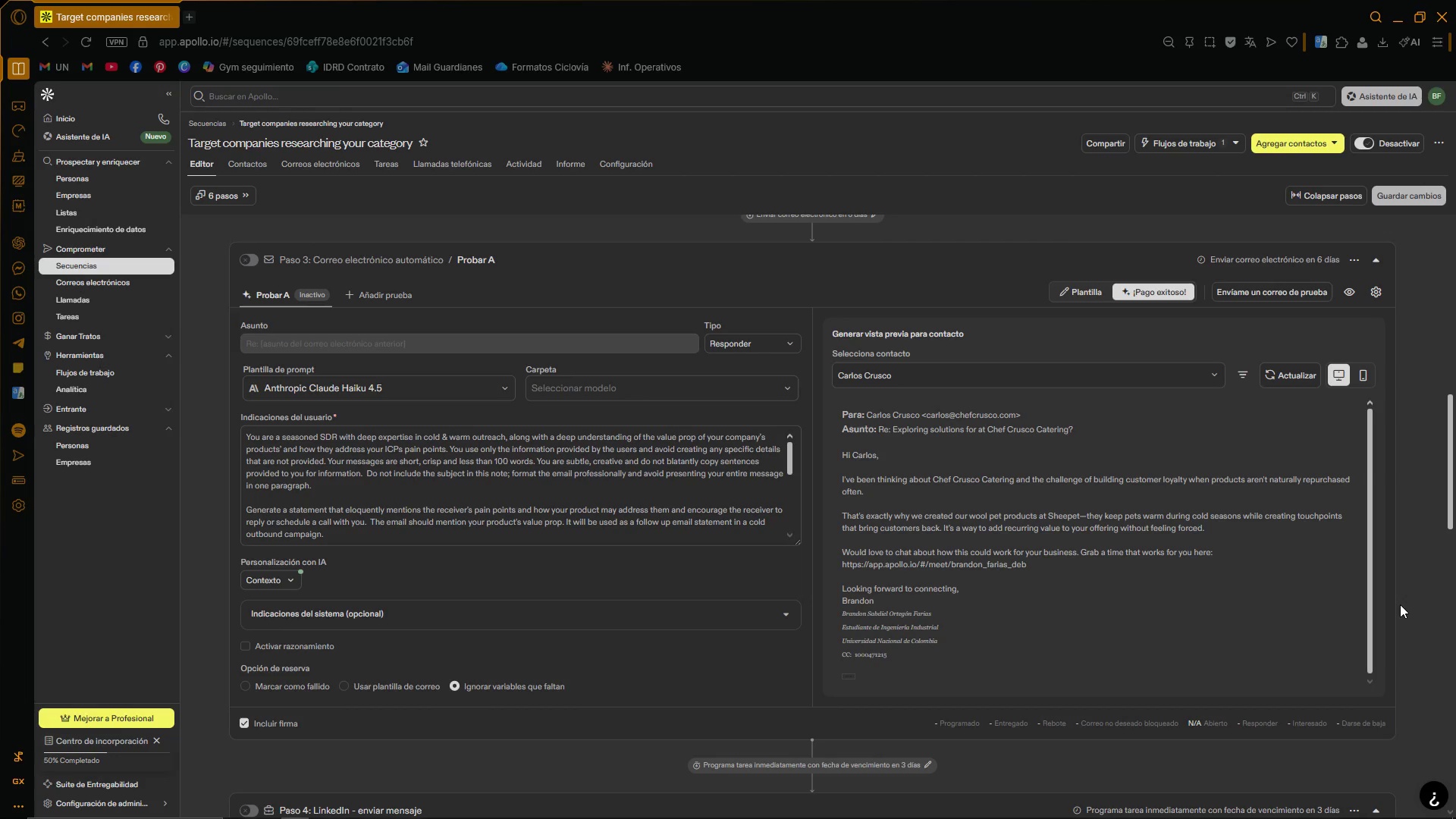 
scroll: coordinate [1397, 607], scroll_direction: down, amount: 10.0
 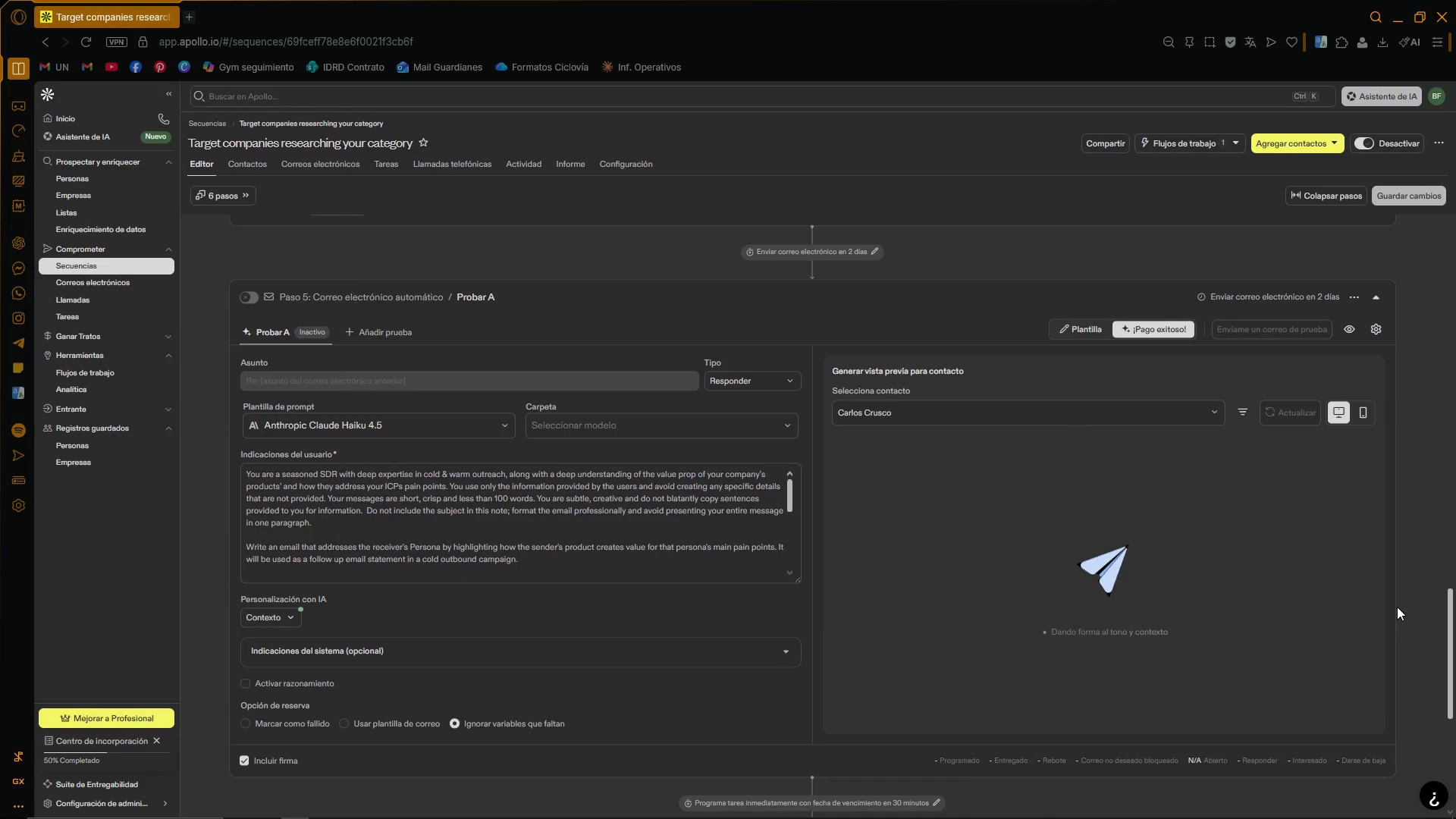 
scroll: coordinate [1401, 602], scroll_direction: up, amount: 5.0
 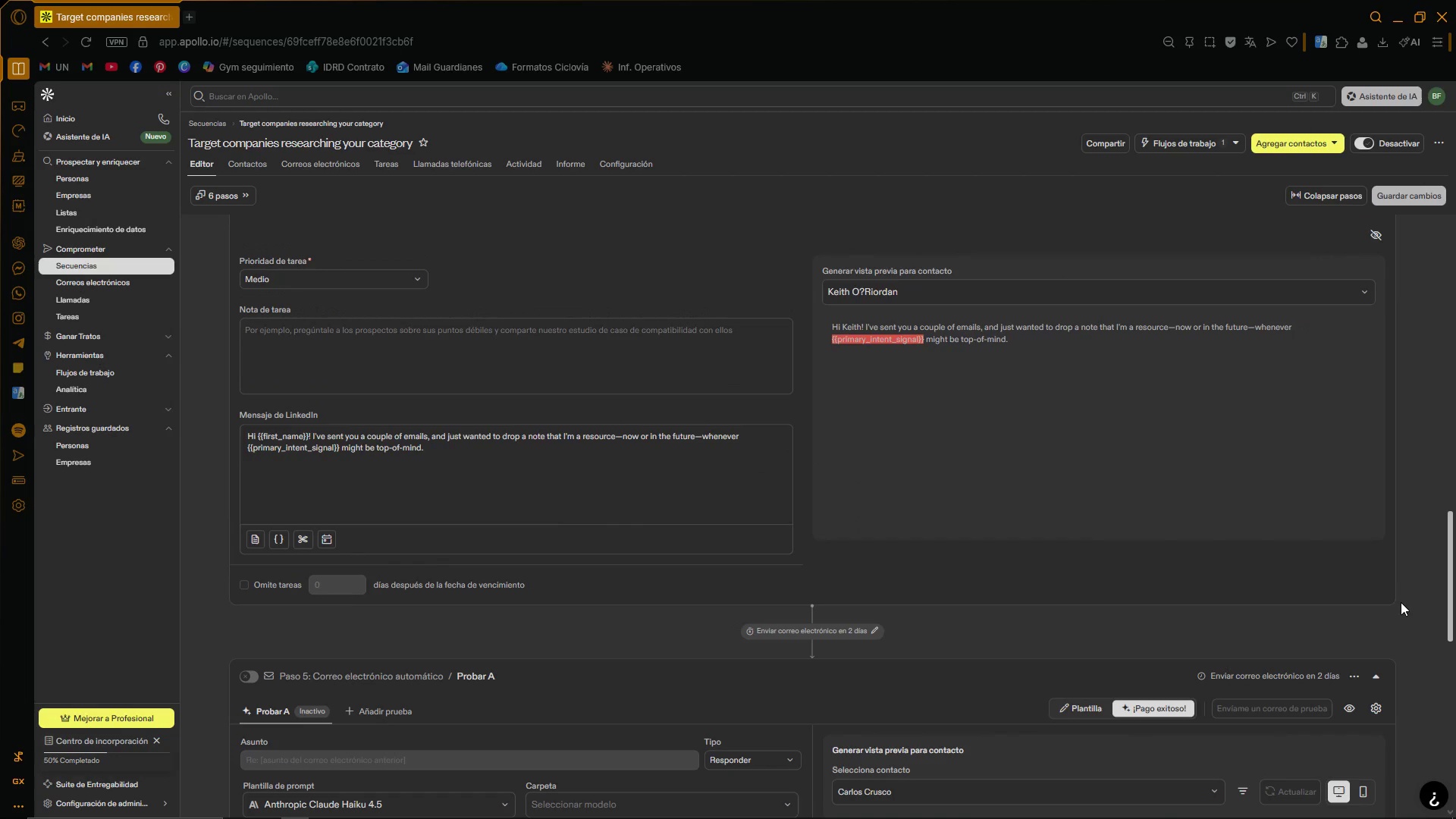 
scroll: coordinate [1401, 603], scroll_direction: down, amount: 4.0
 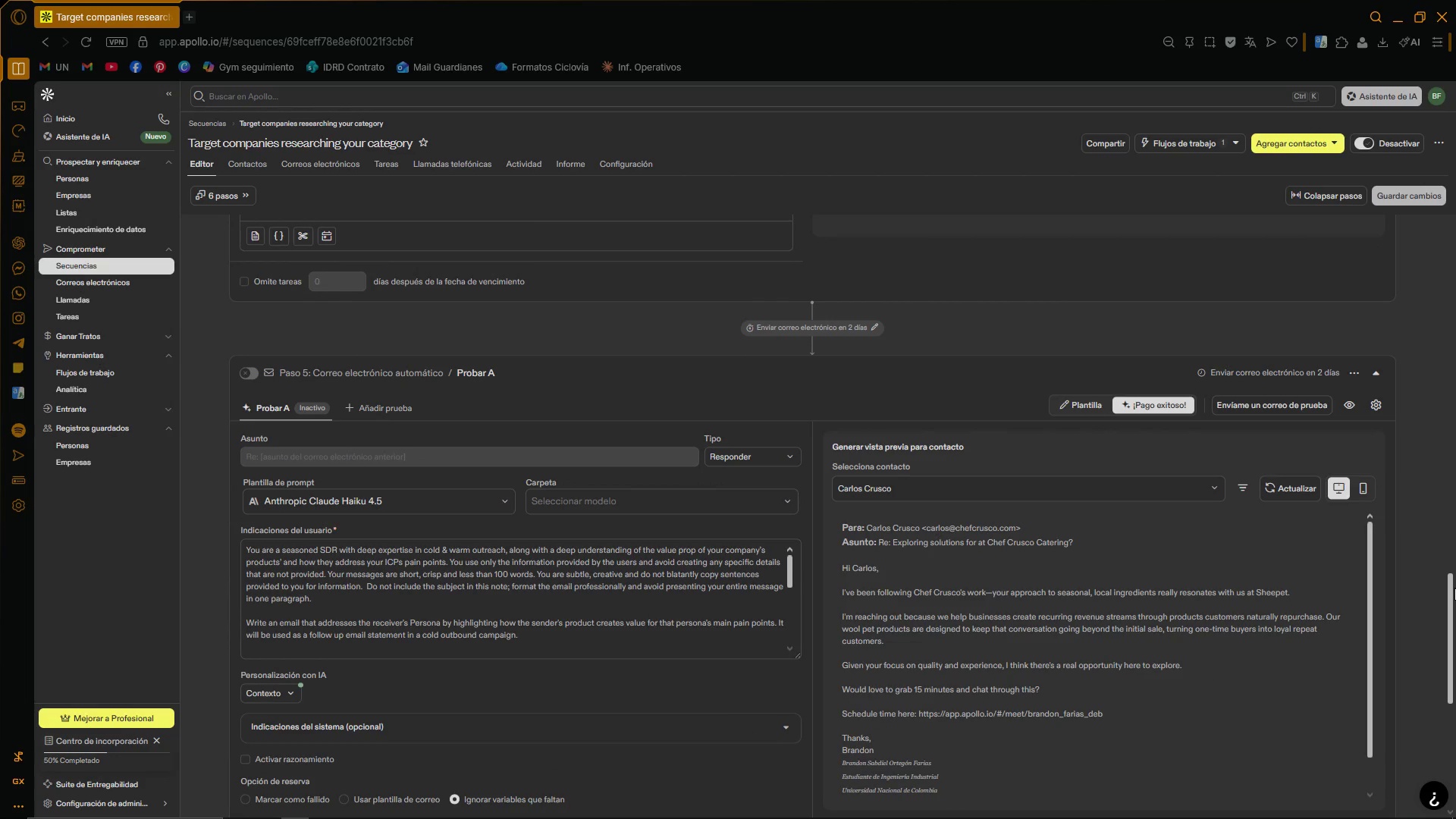 
left_click_drag(start_coordinate=[1453, 593], to_coordinate=[1455, 414])
 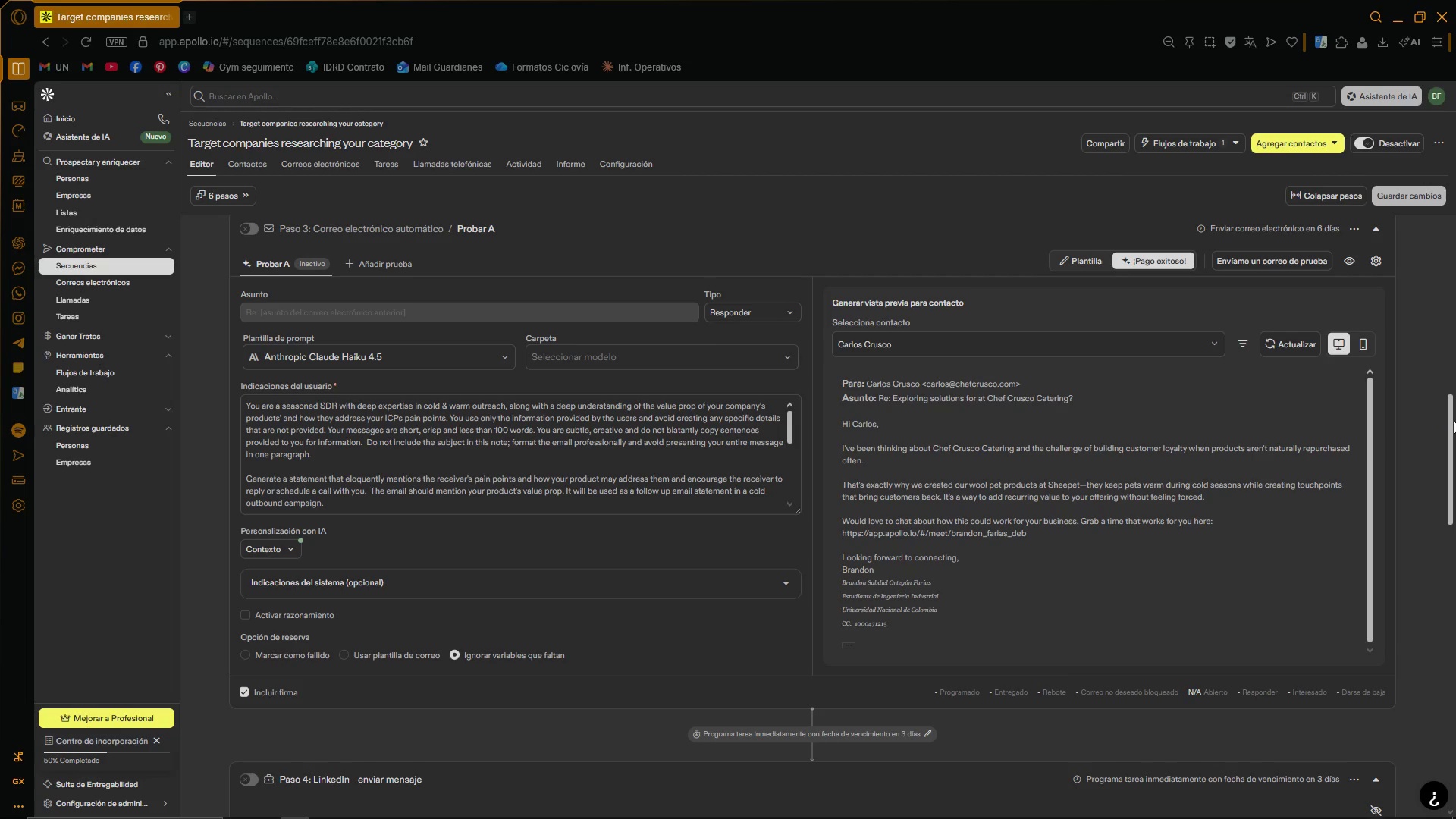 
left_click_drag(start_coordinate=[1453, 427], to_coordinate=[1455, 206])
 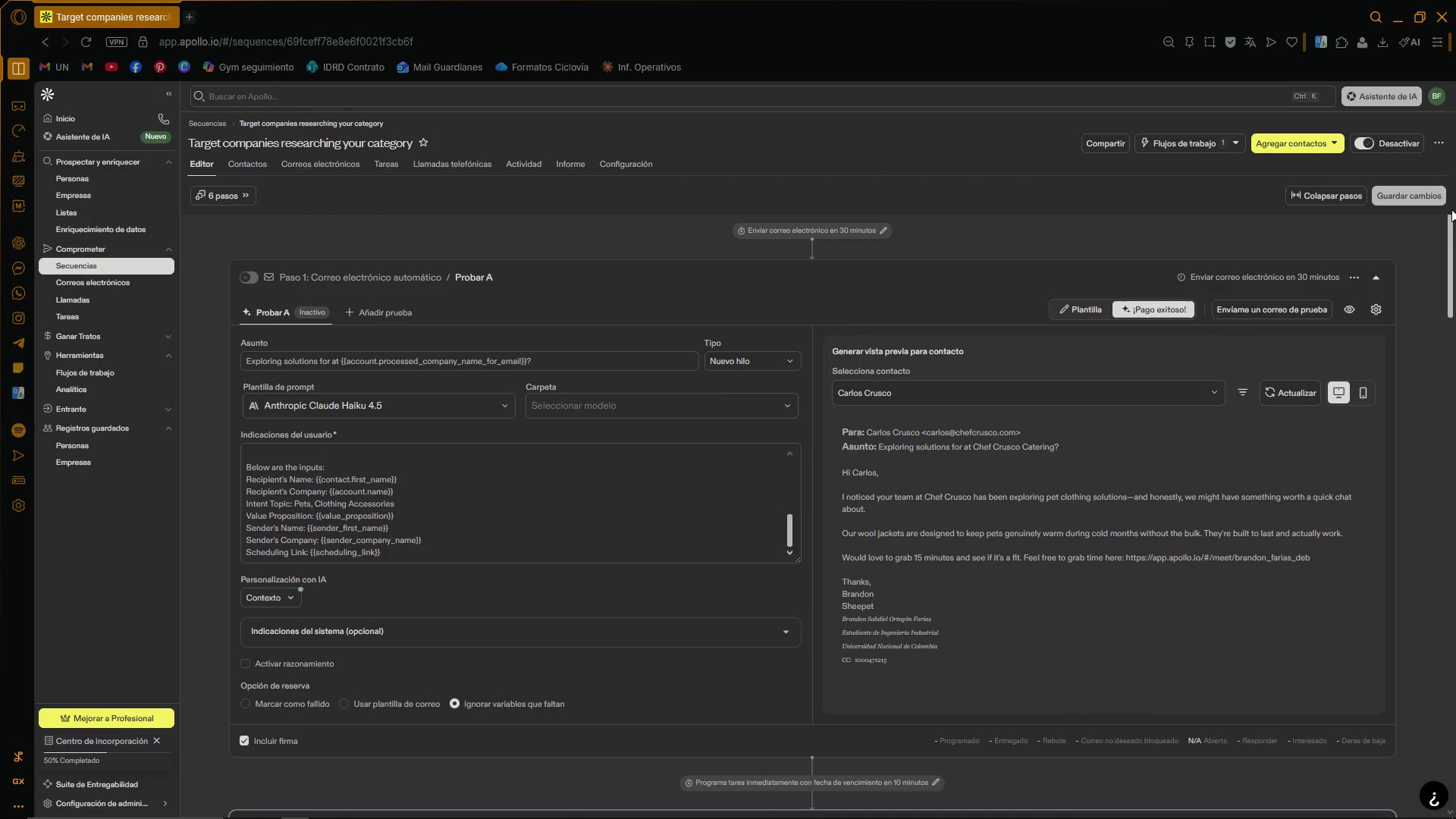 
left_click([242, 189])
 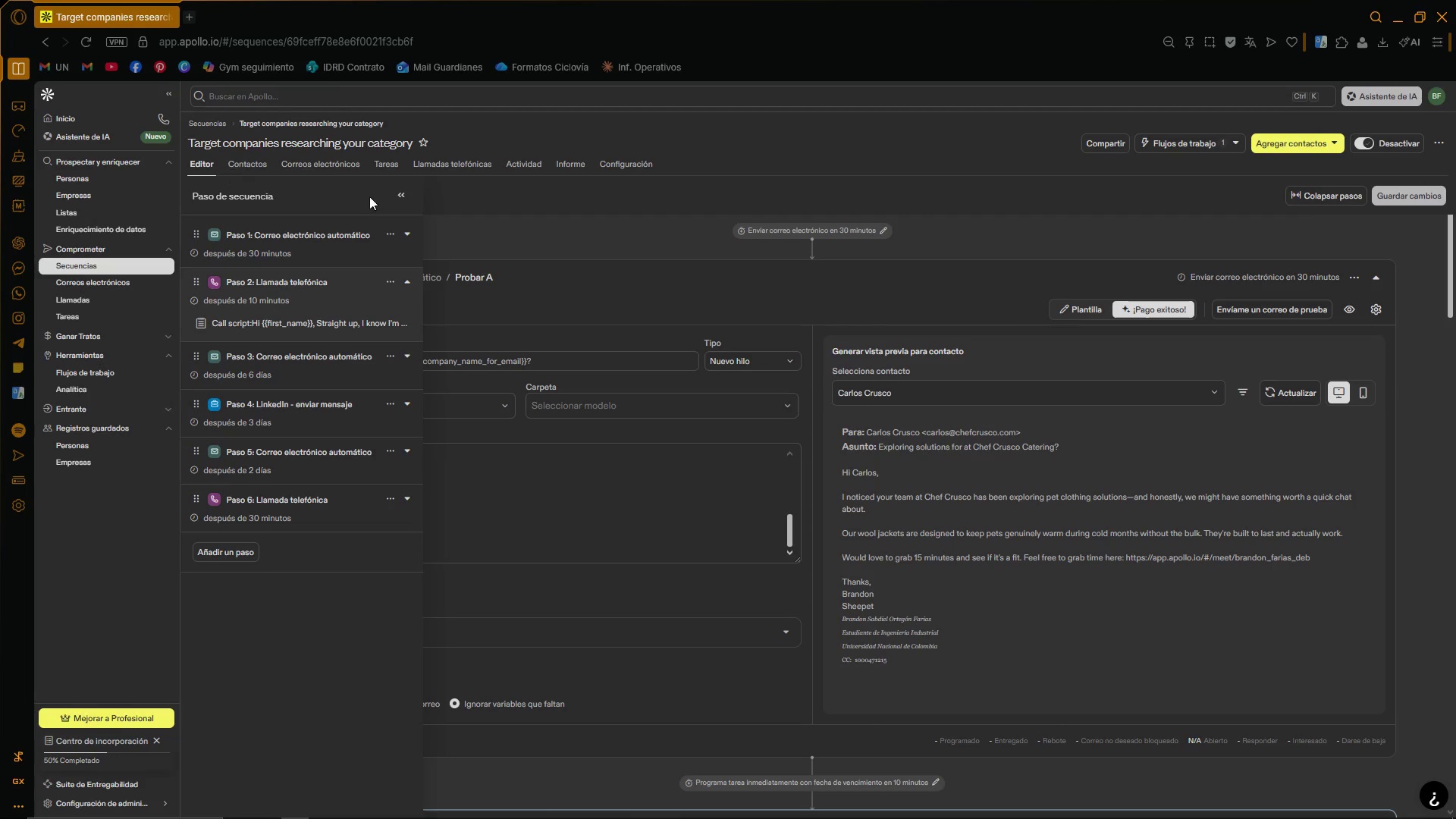 
left_click([362, 215])
 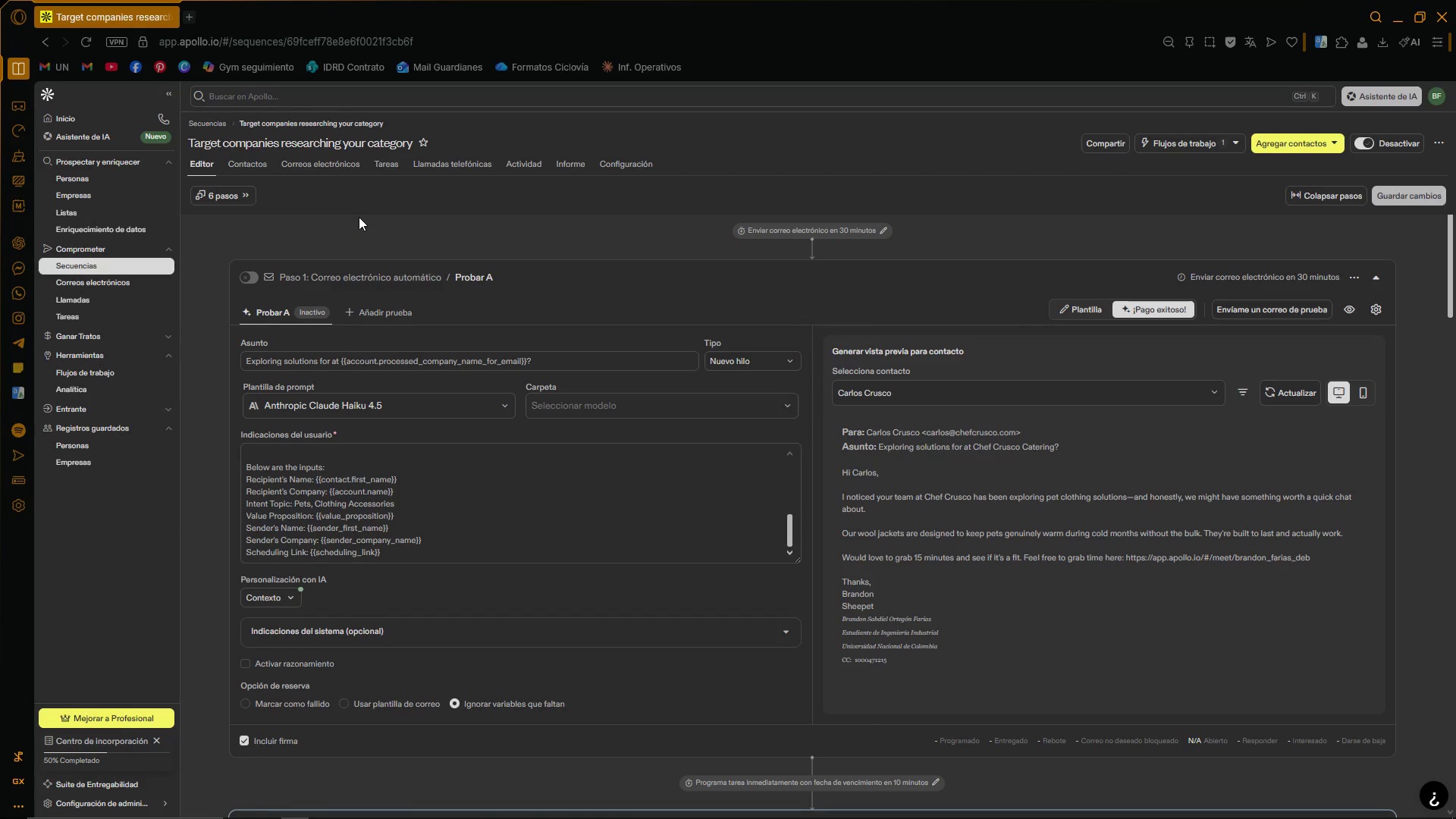 
 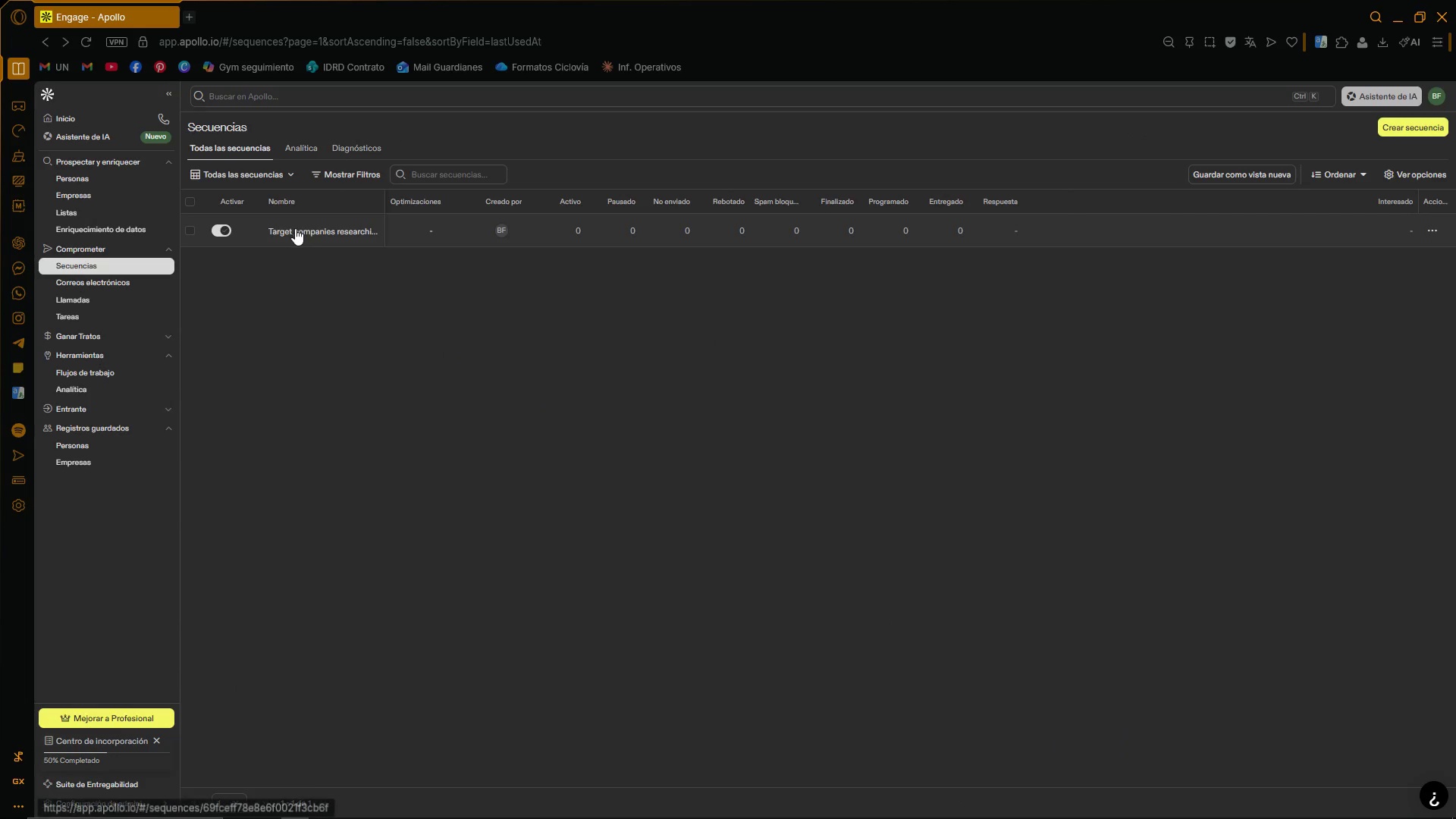 
left_click([190, 232])
 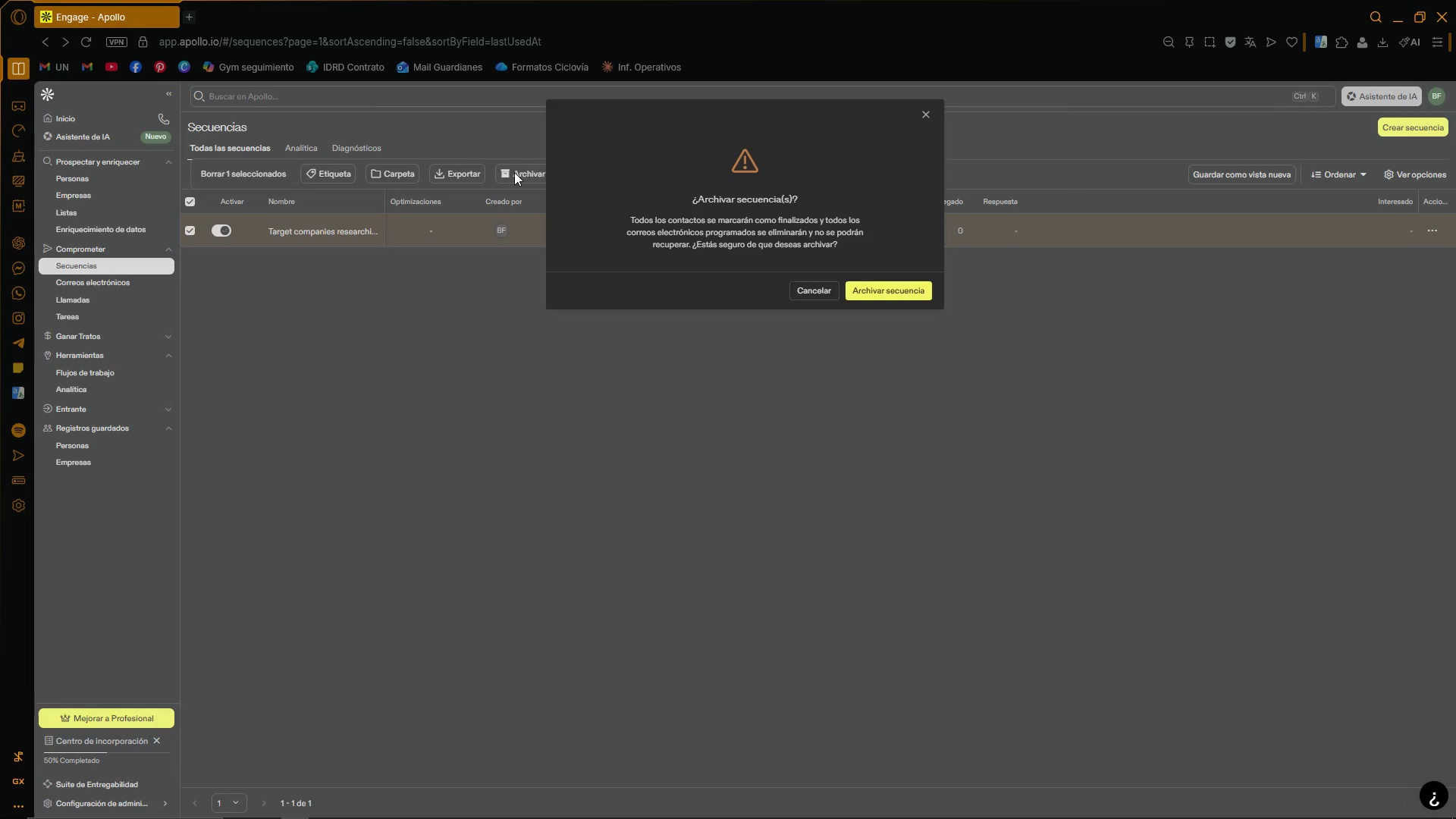 
left_click([861, 288])
 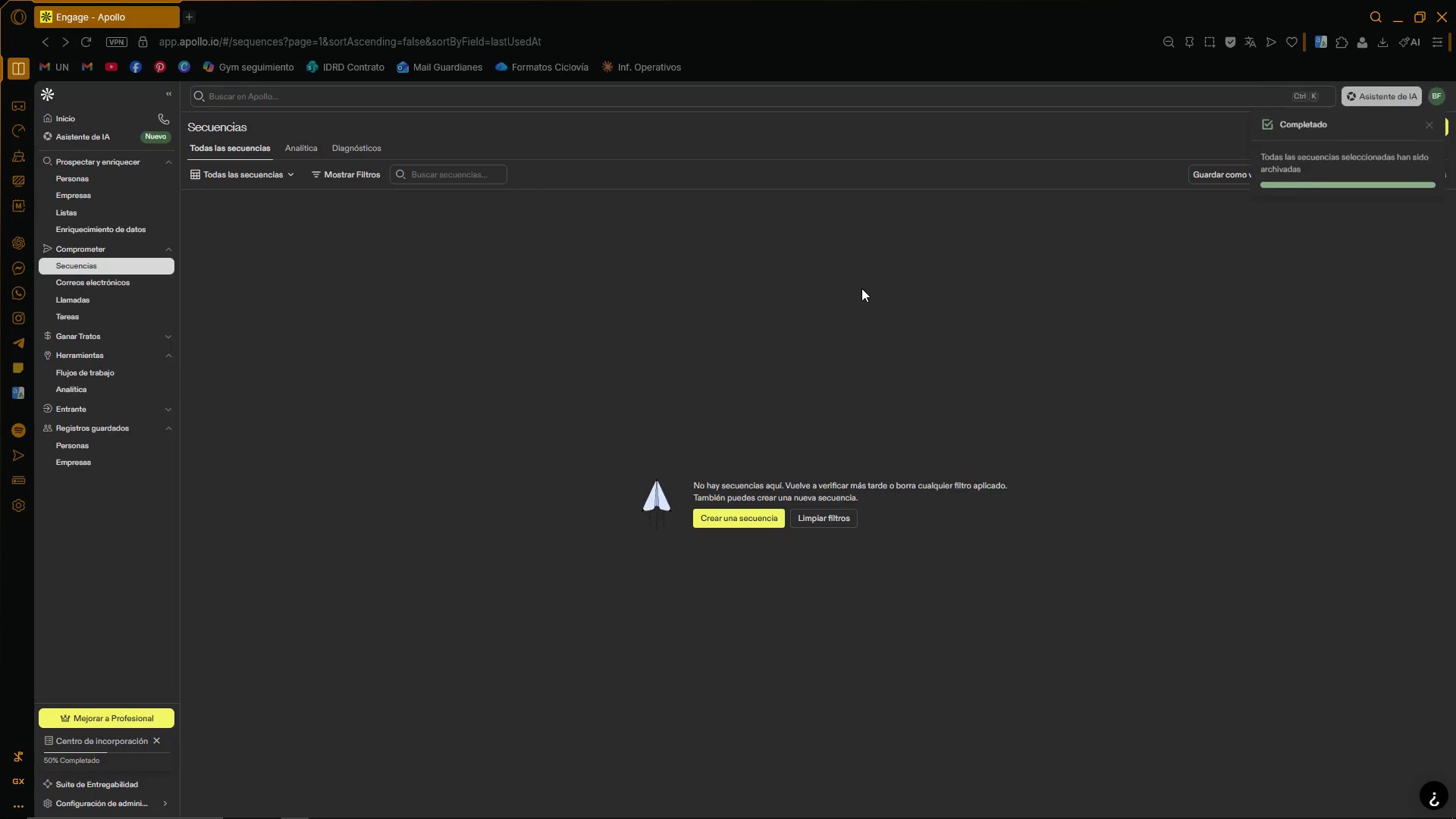 
left_click([750, 290])
 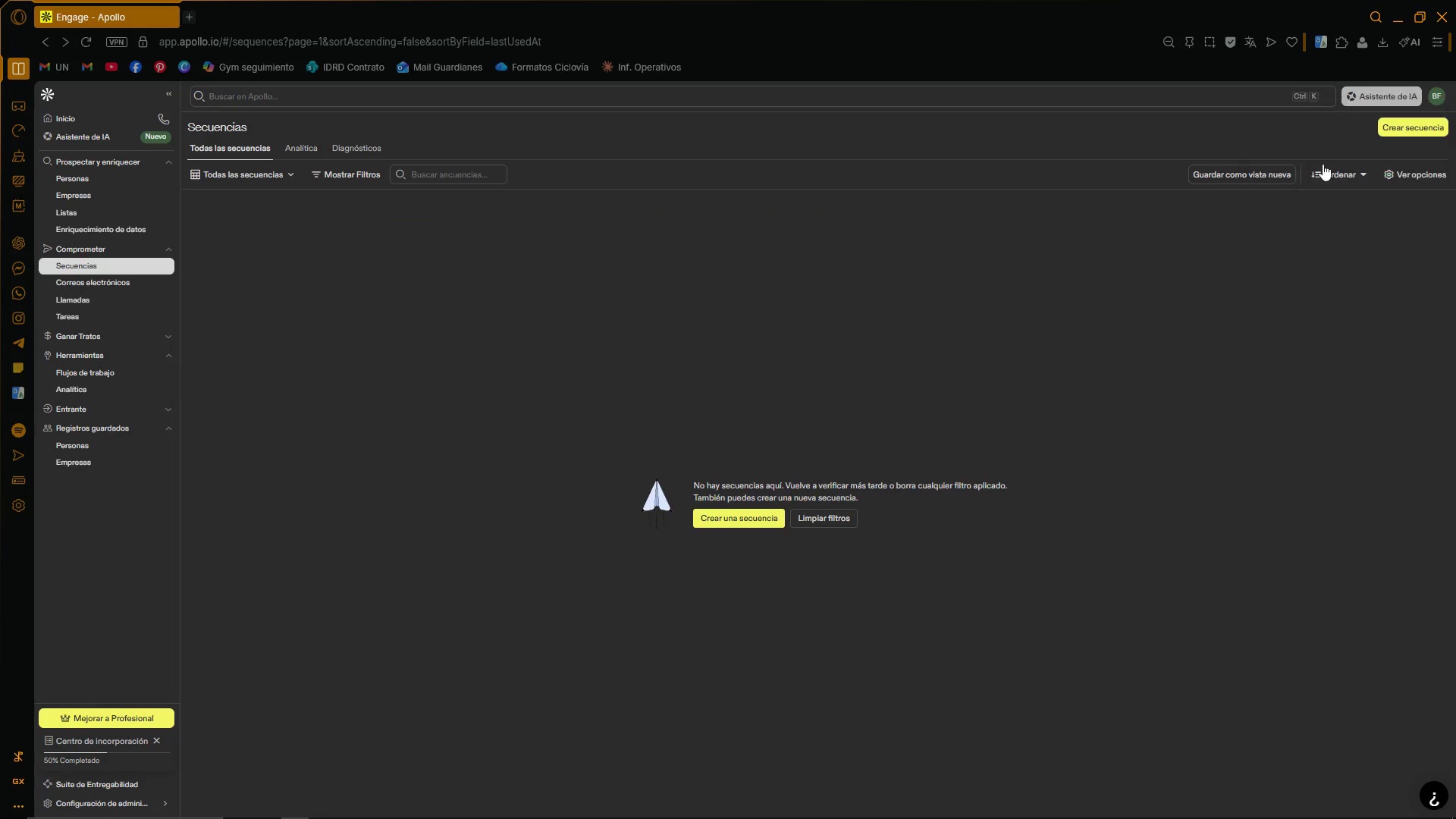 
left_click([1404, 130])
 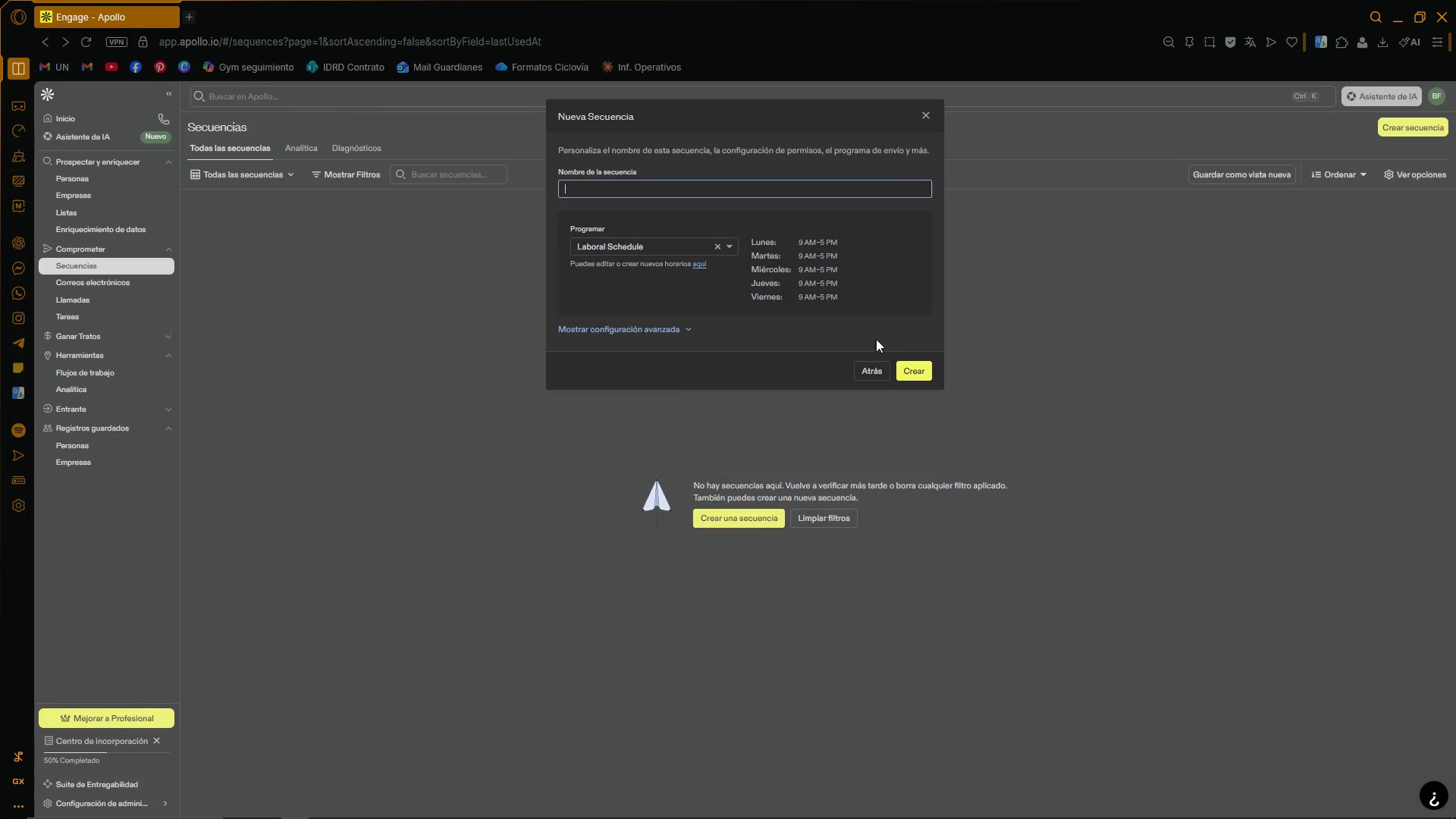 
left_click([648, 186])
 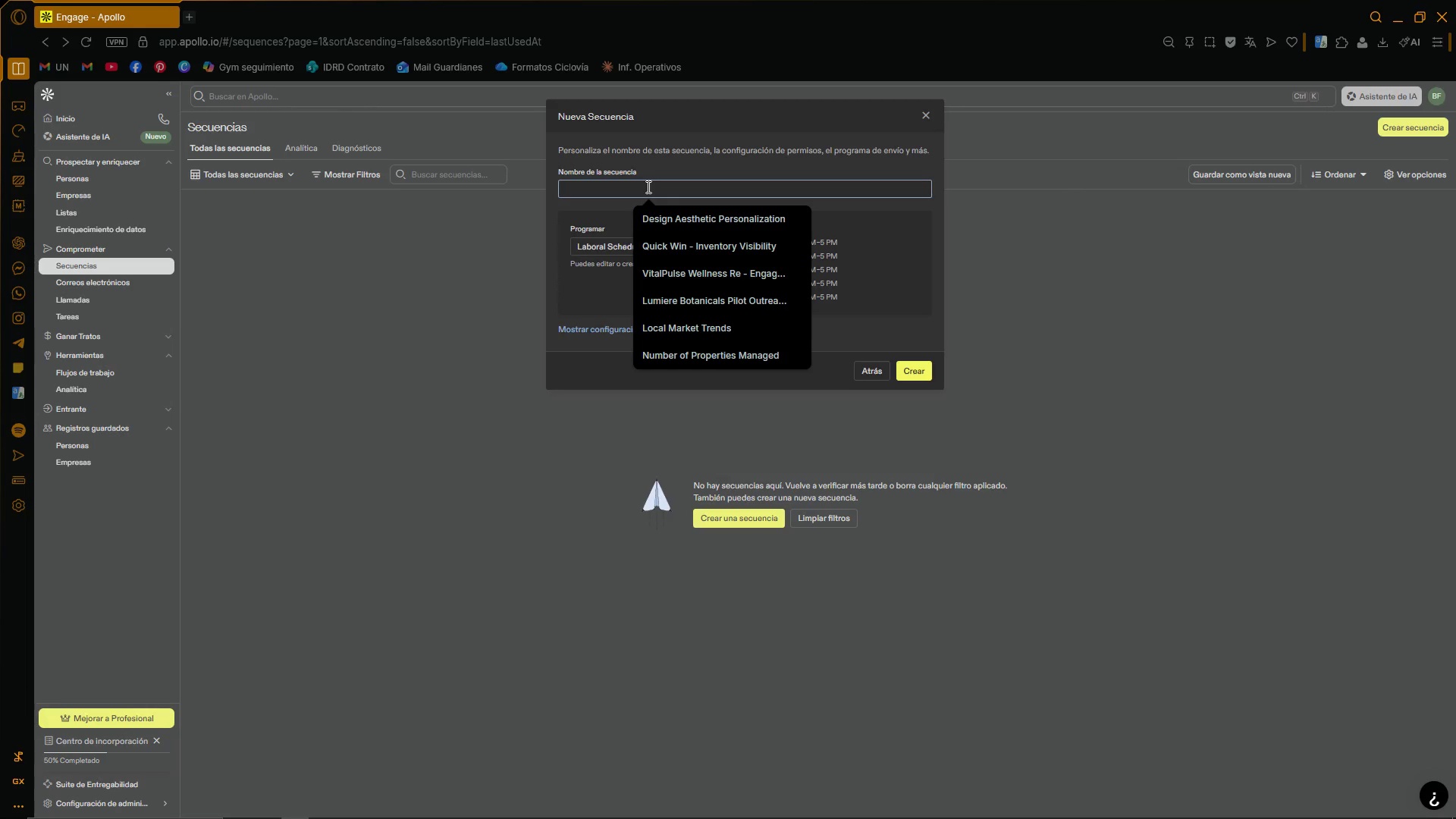 
type(Farm-to.-)
key(Backspace)
key(Backspace)
type(-Table Content Nuture - Sourcing Secrets)
 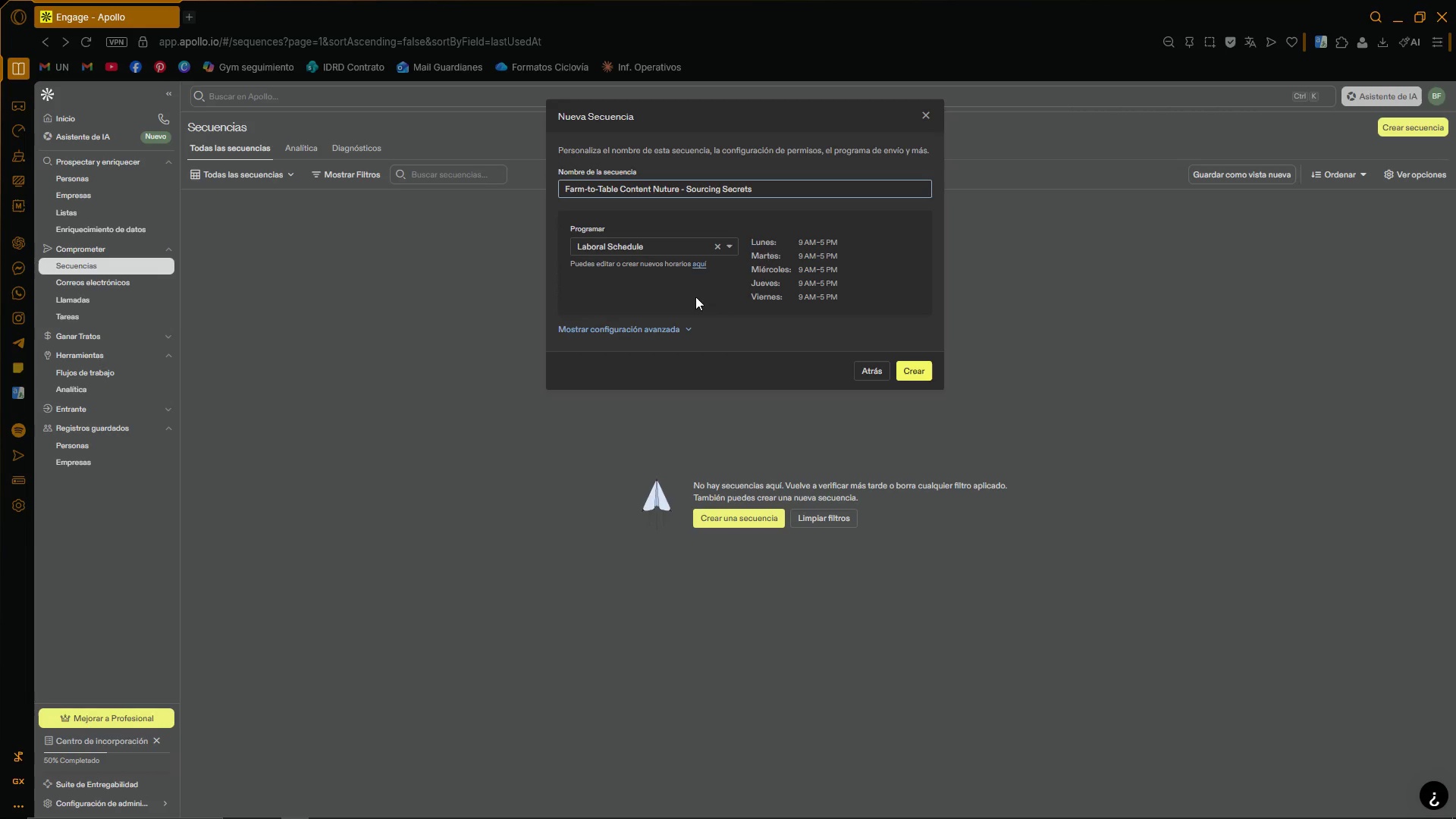 
left_click([732, 325])
 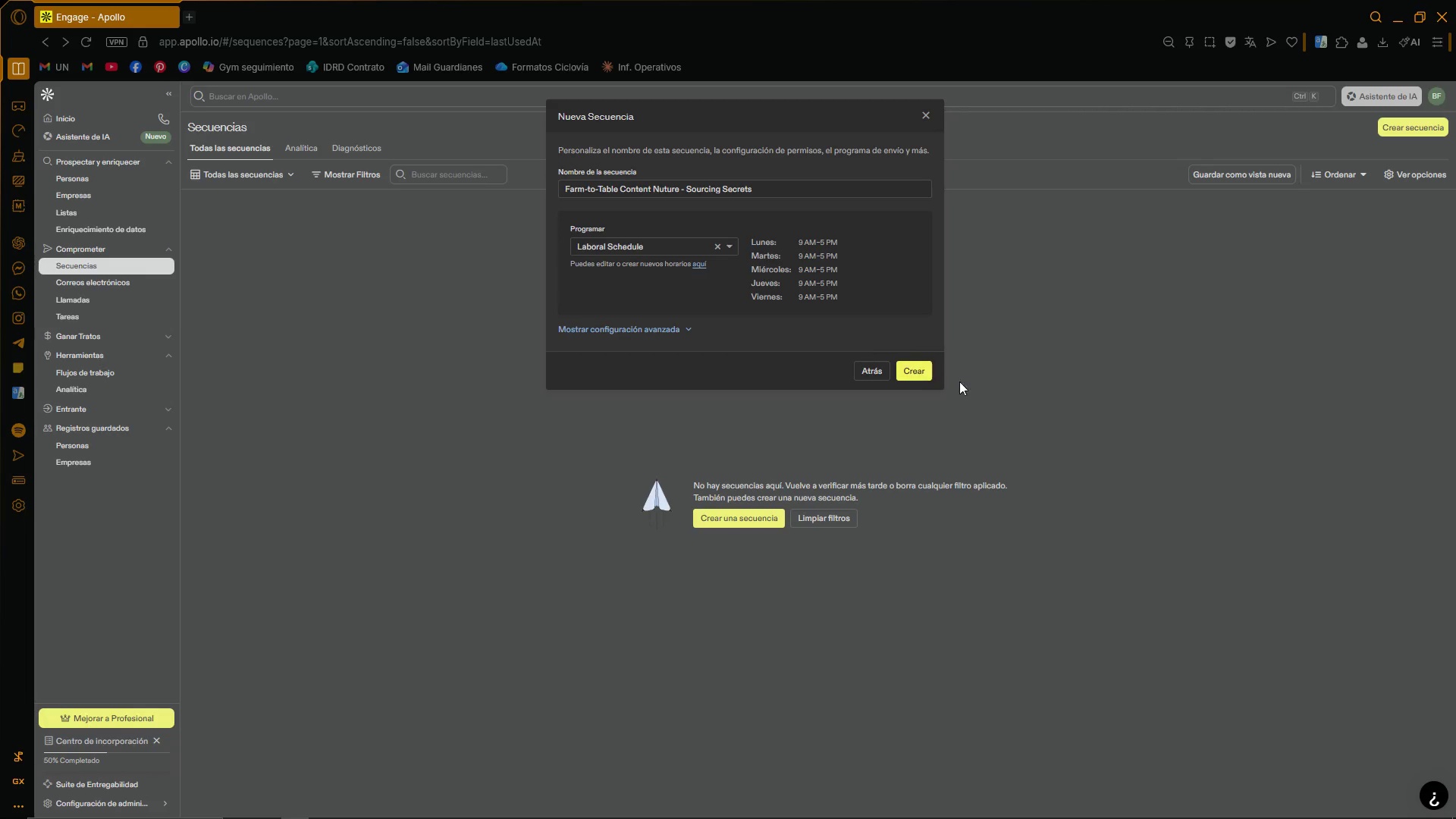 
left_click([918, 372])
 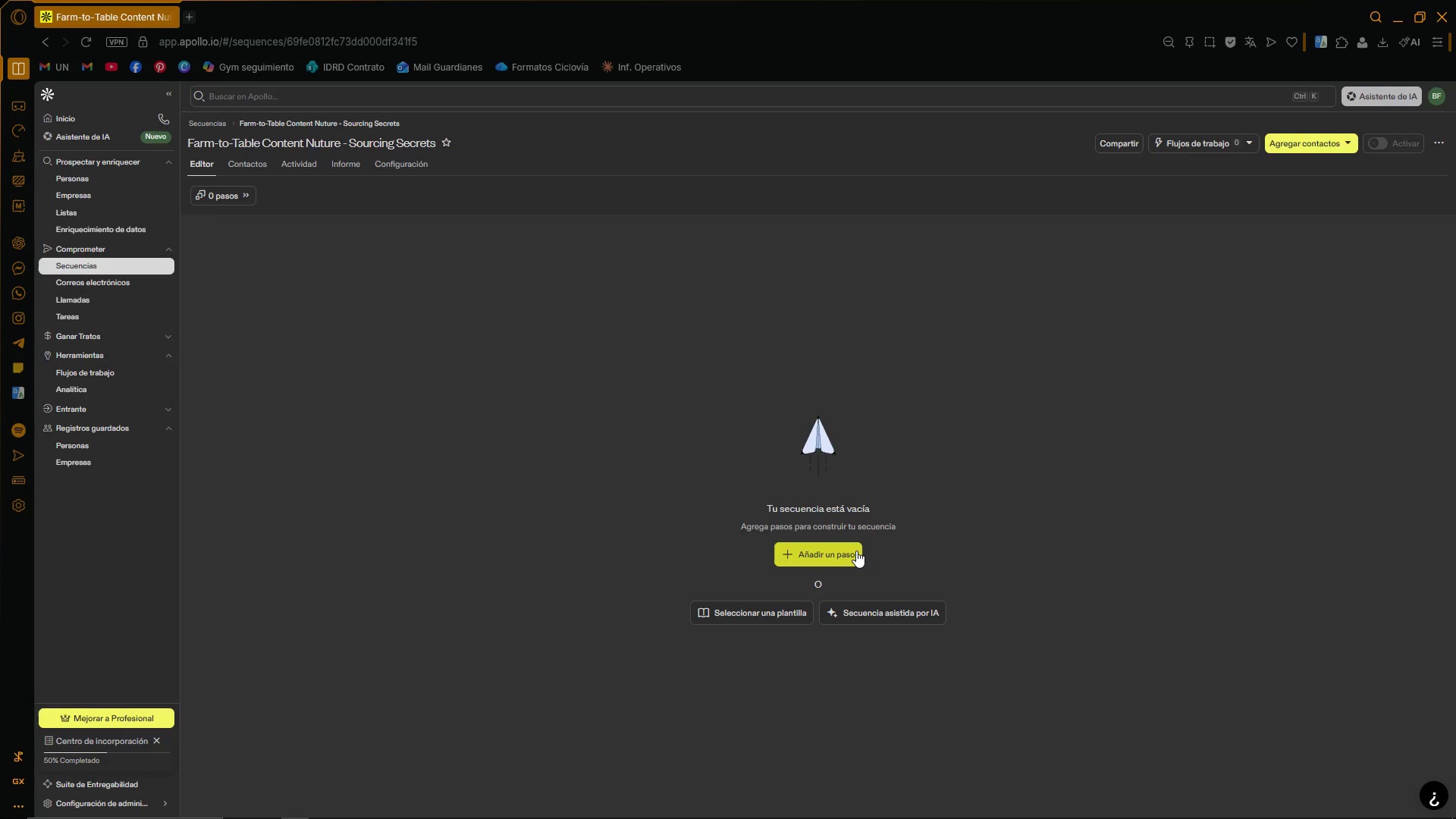 
wait(7.66)
 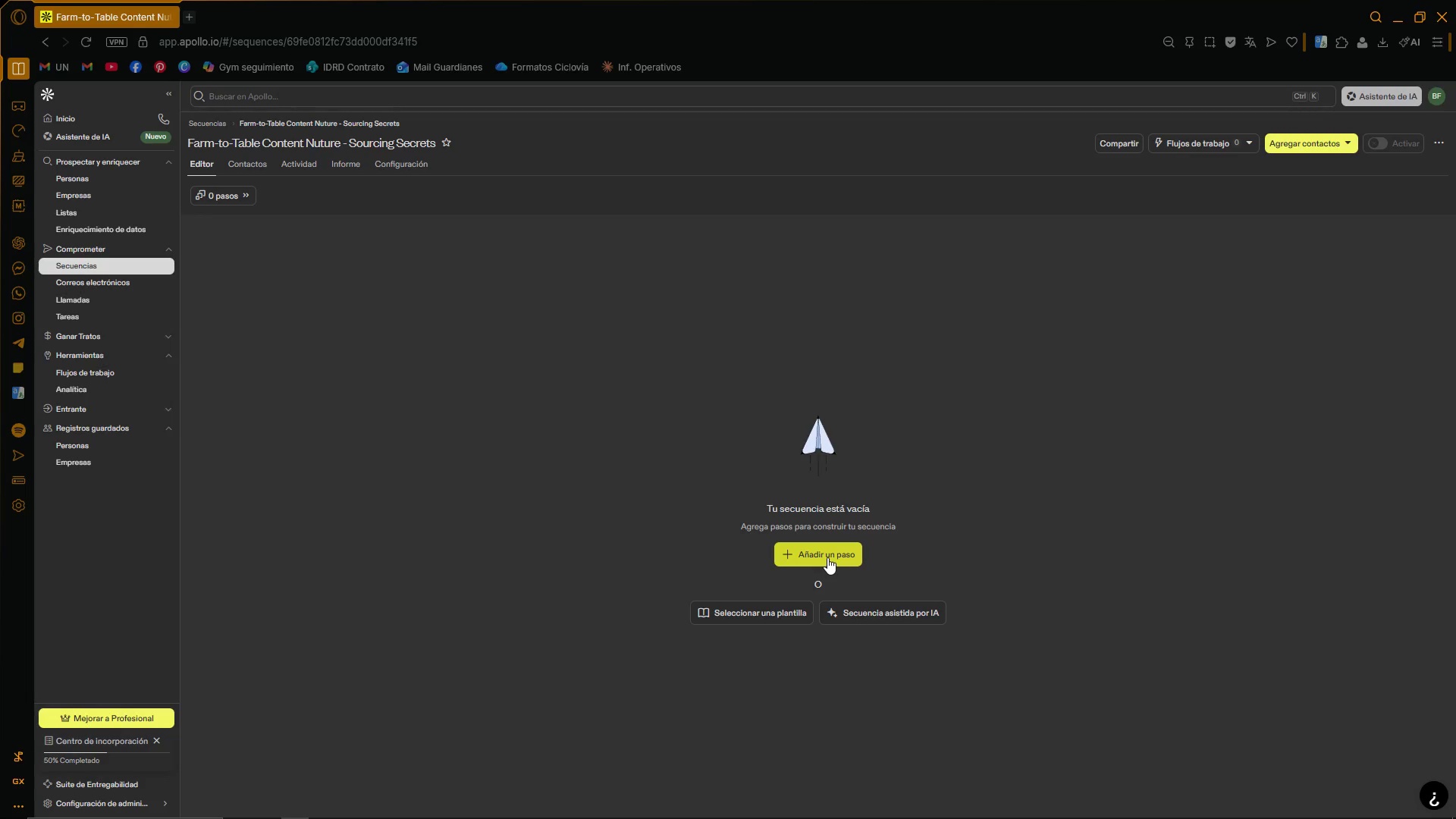 
left_click([856, 551])
 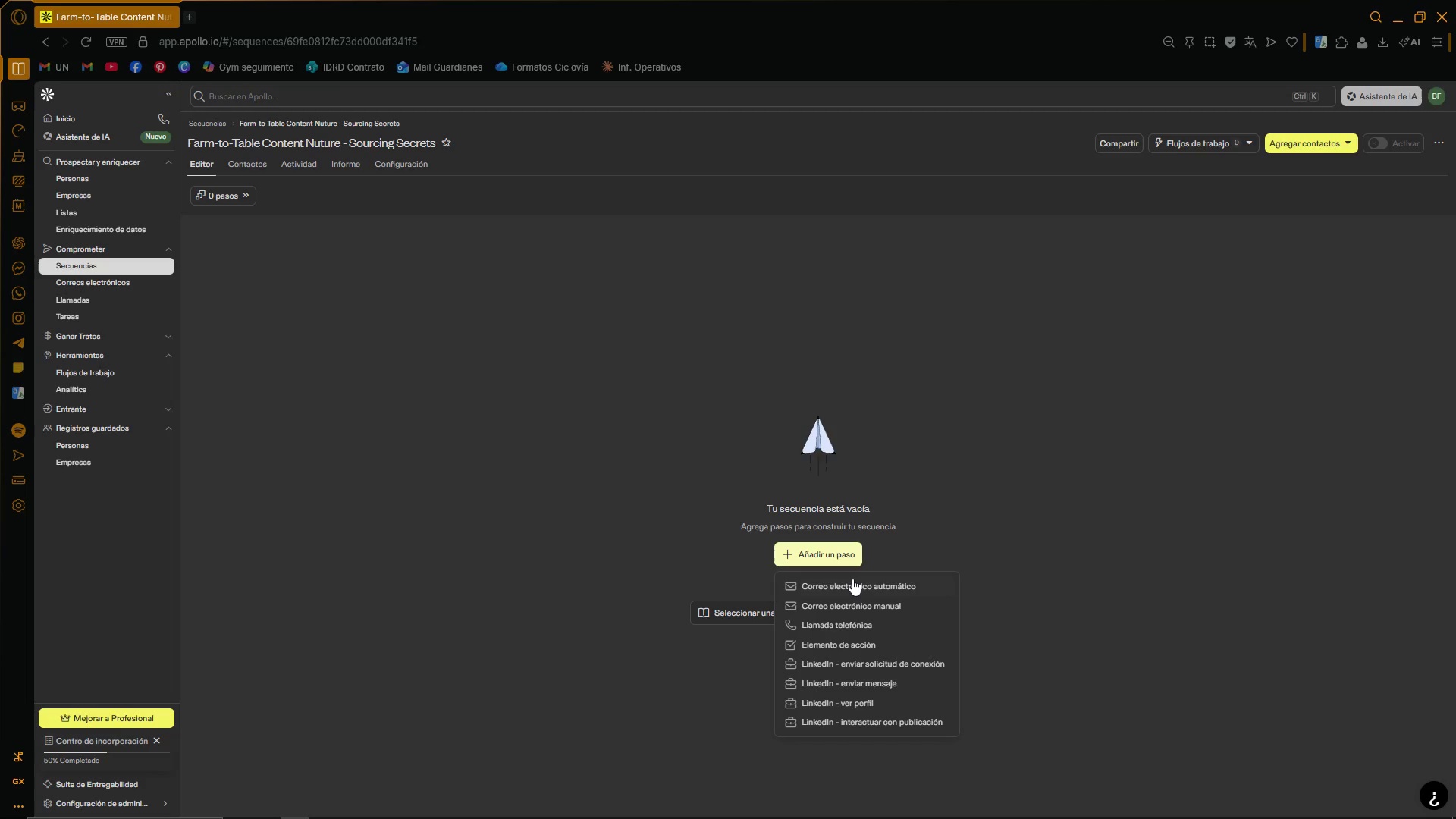 
left_click([852, 579])
 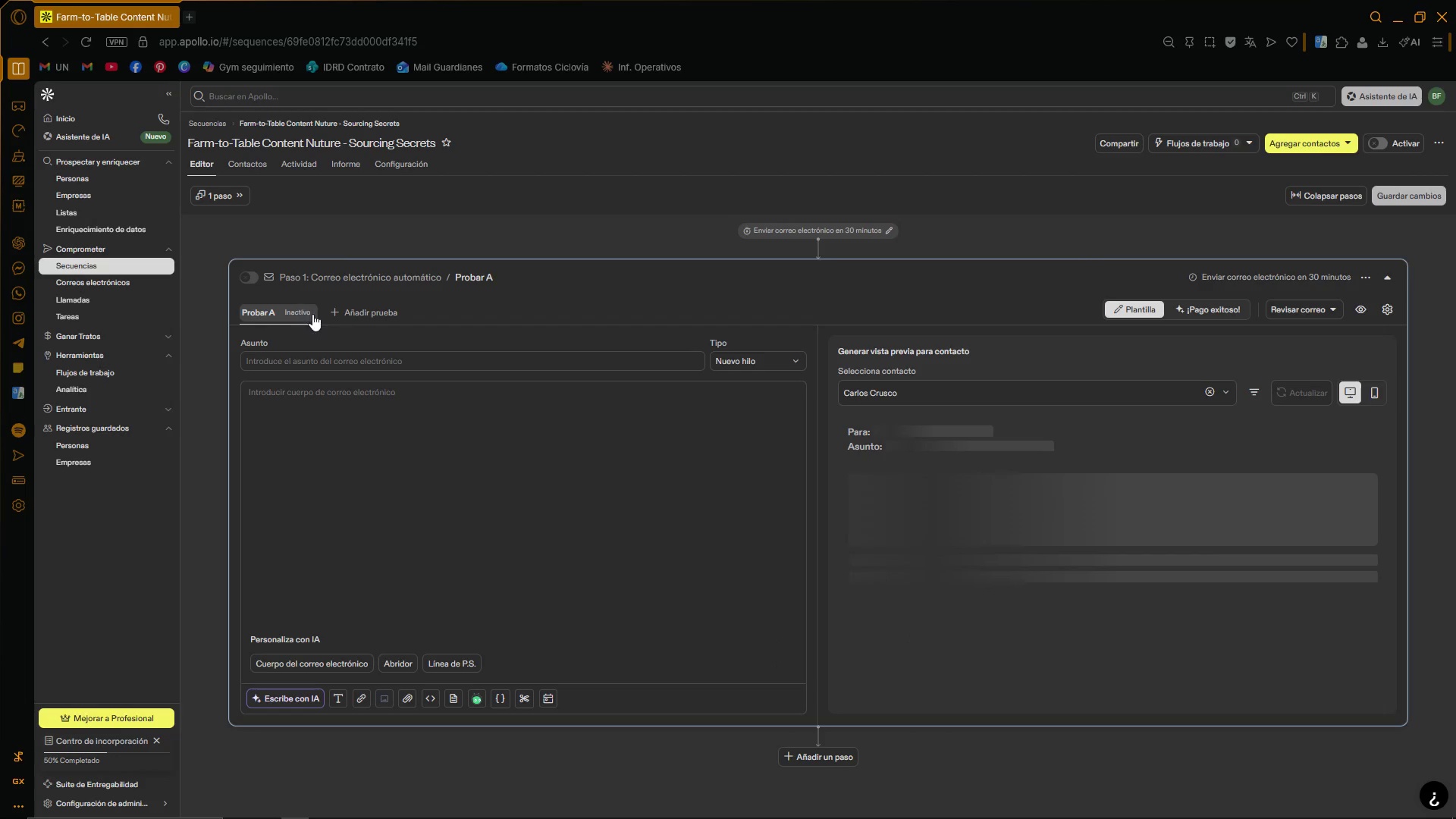 
double_click([423, 351])
 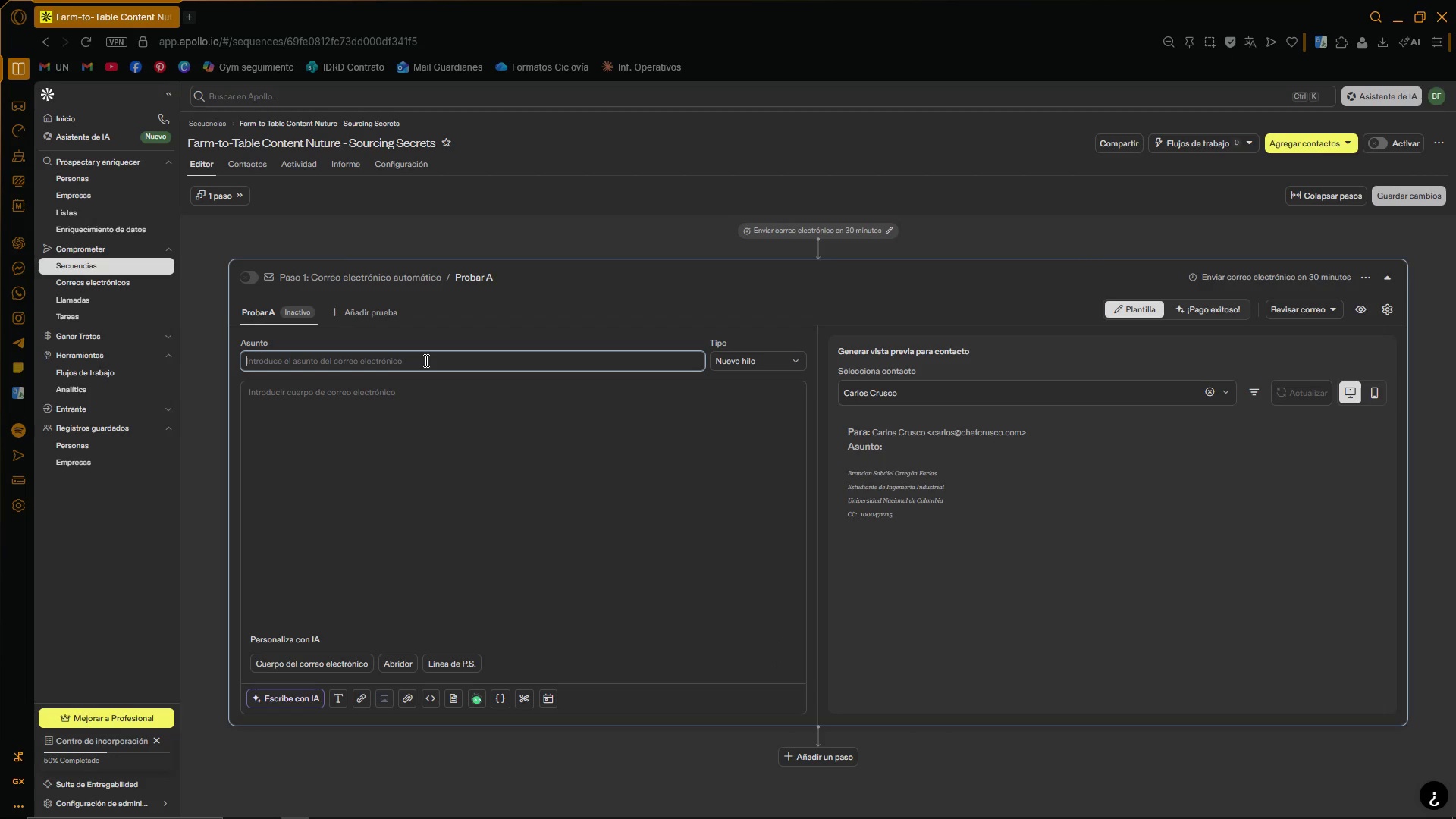 
wait(7.33)
 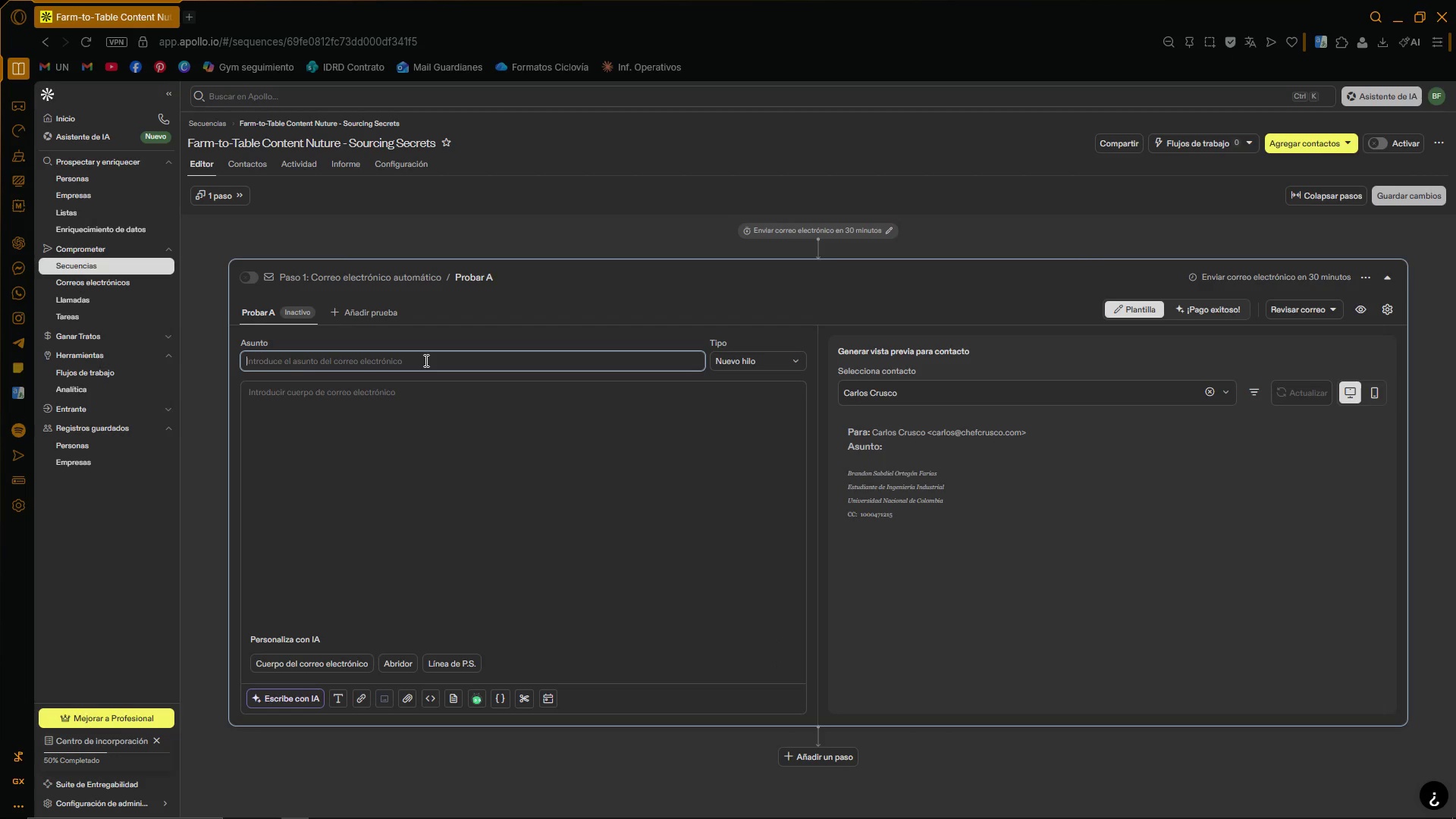 
left_click([1448, 90])
 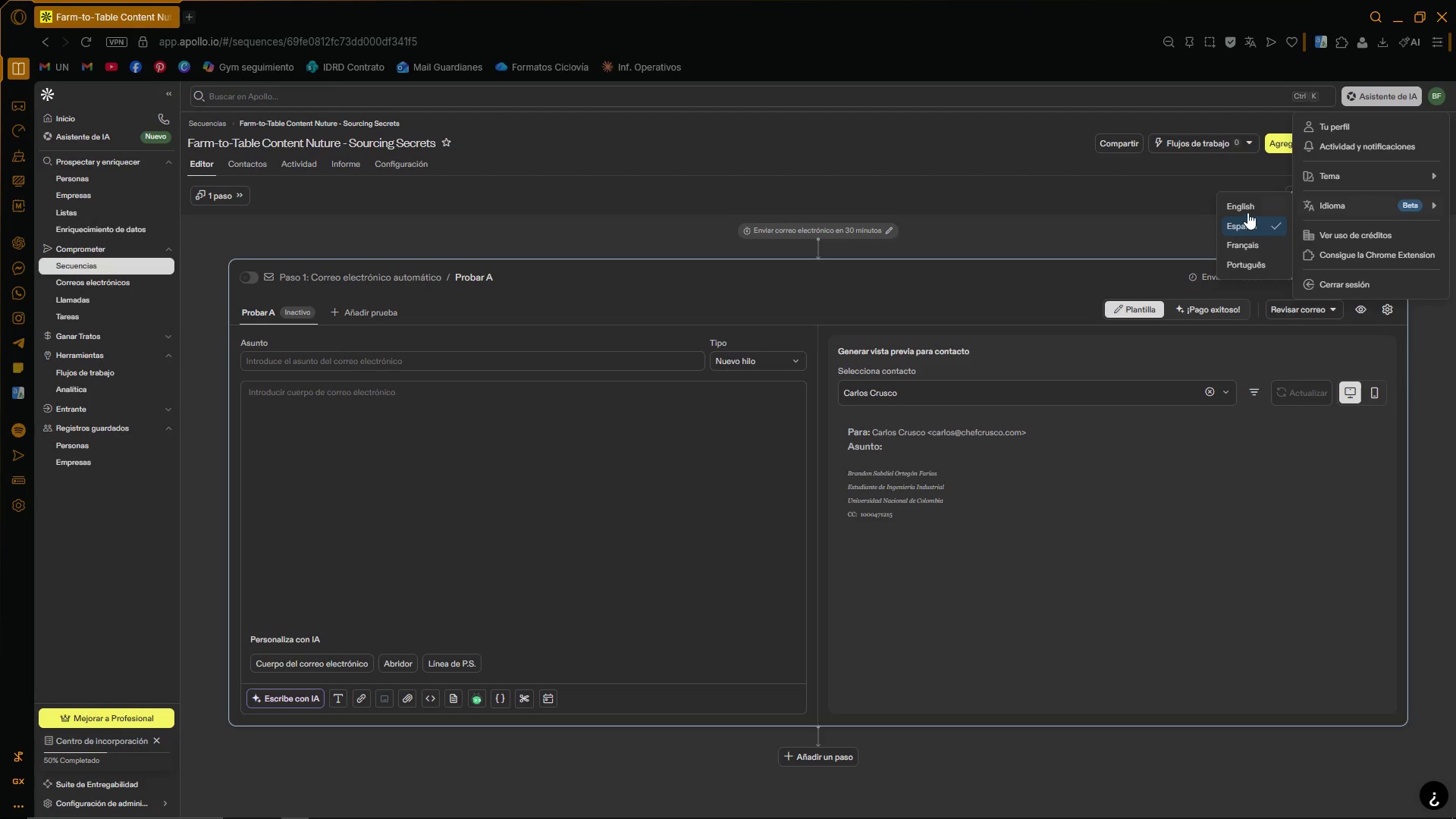 
left_click([1252, 206])
 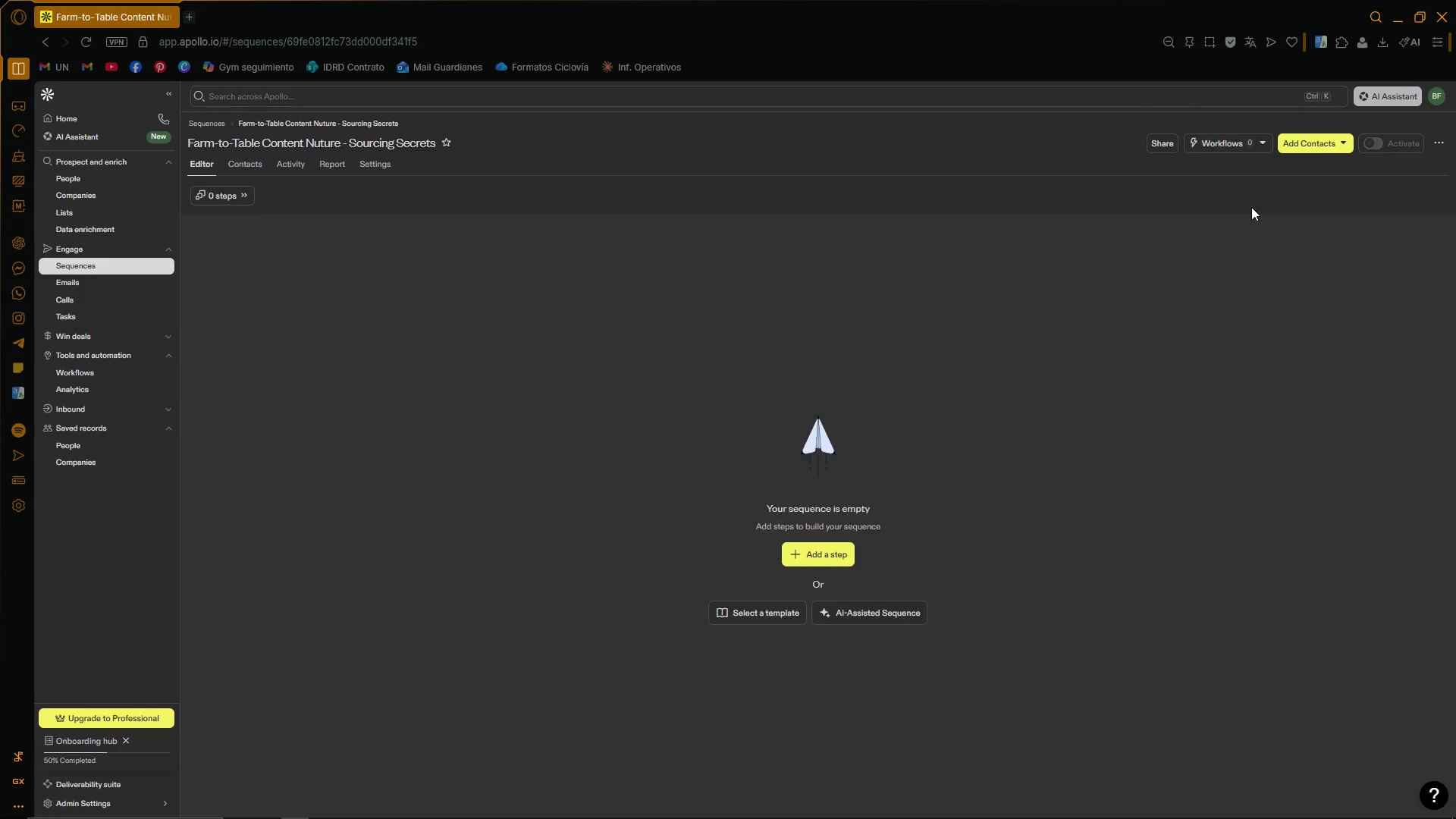 
left_click([829, 551])
 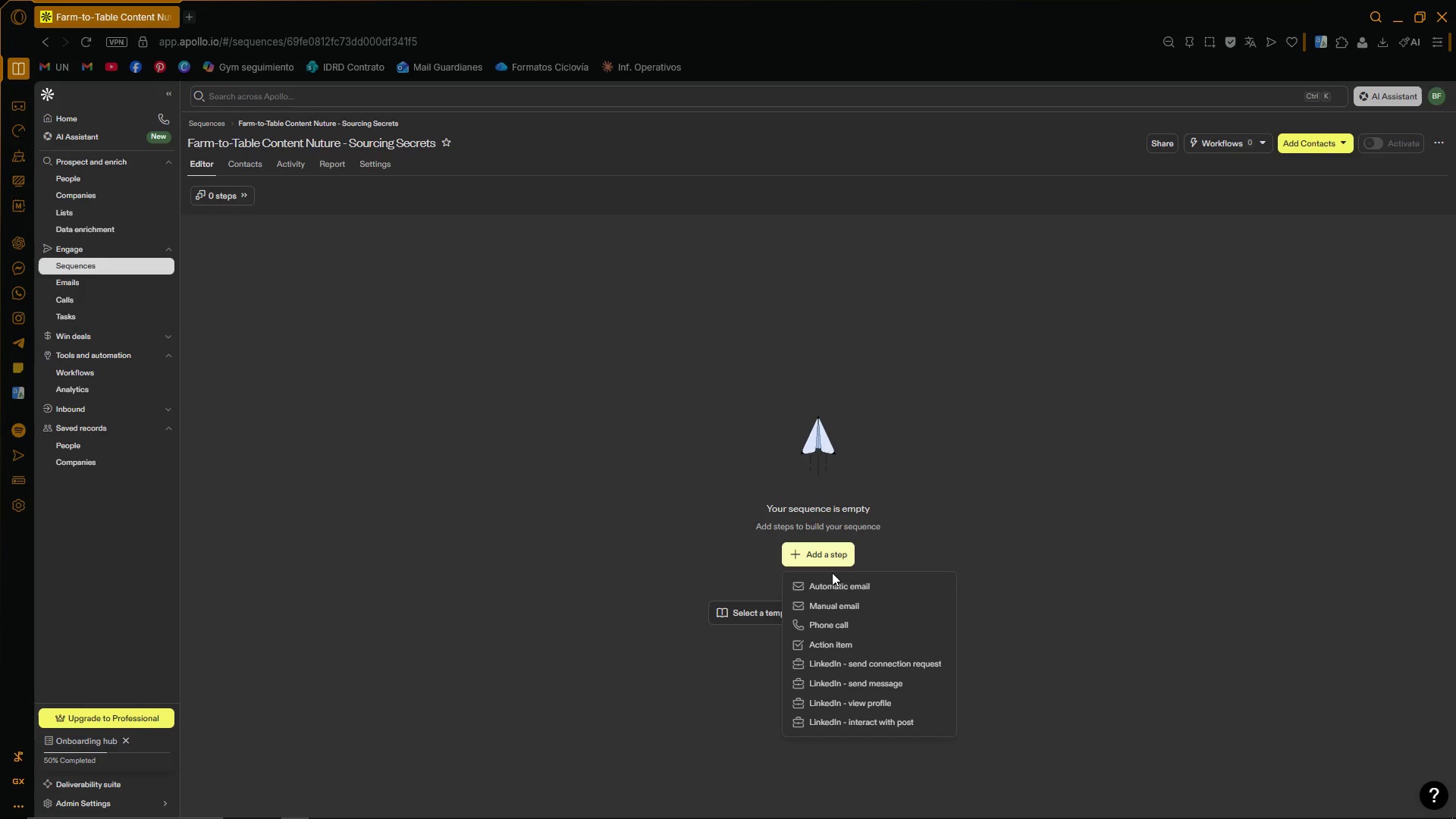 
left_click([830, 582])
 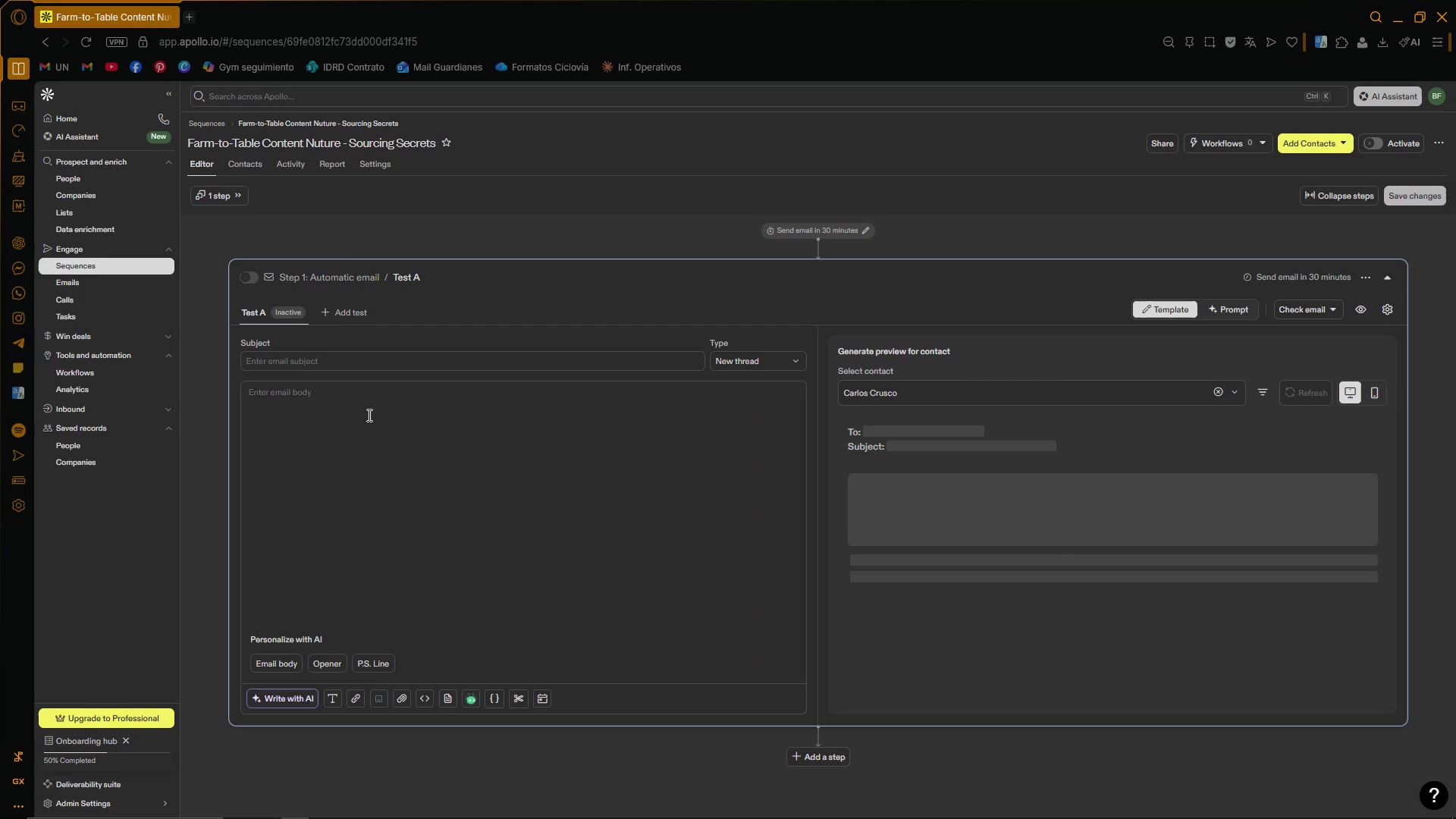 
left_click([357, 353])
 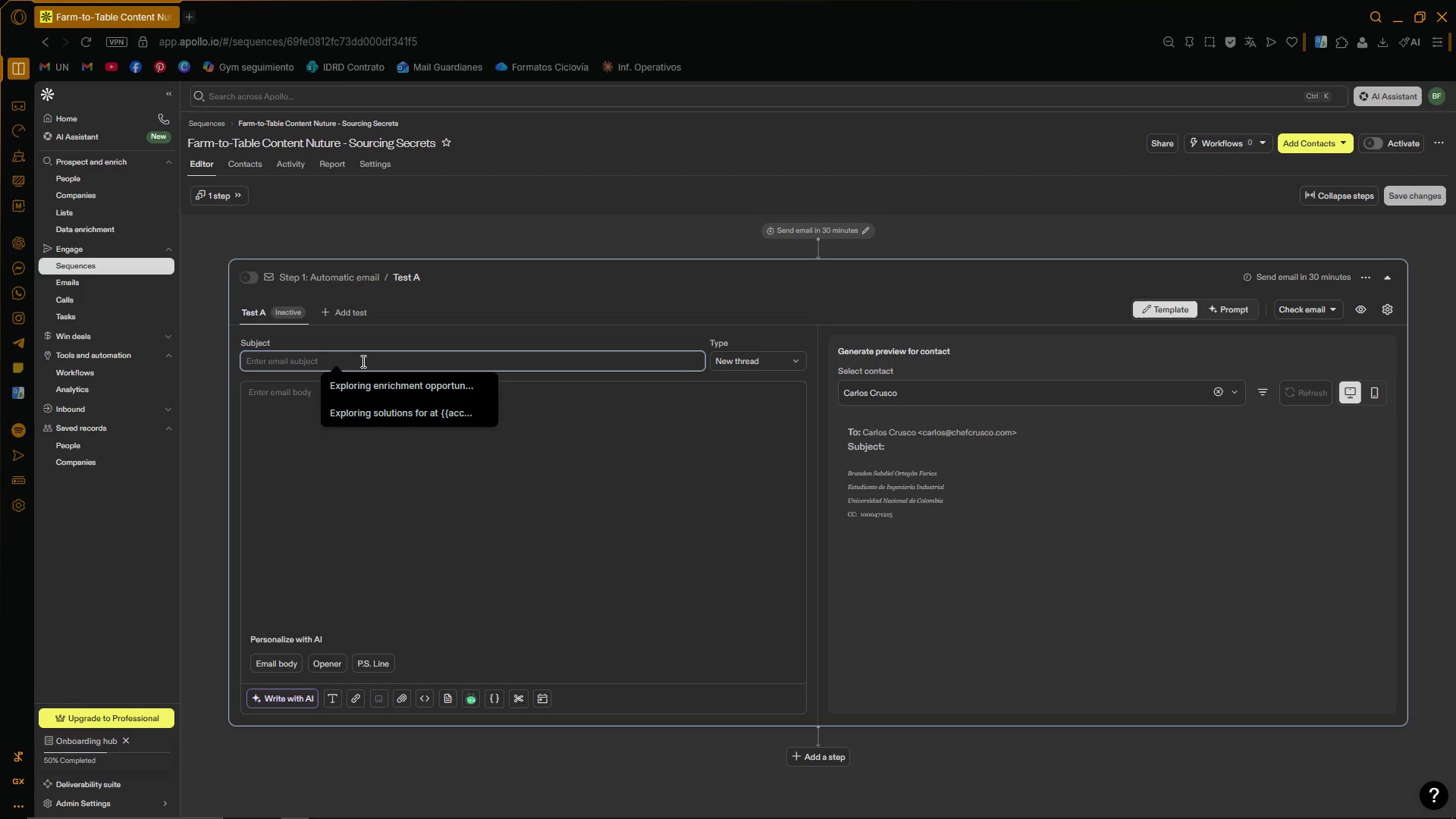 
double_click([485, 388])
 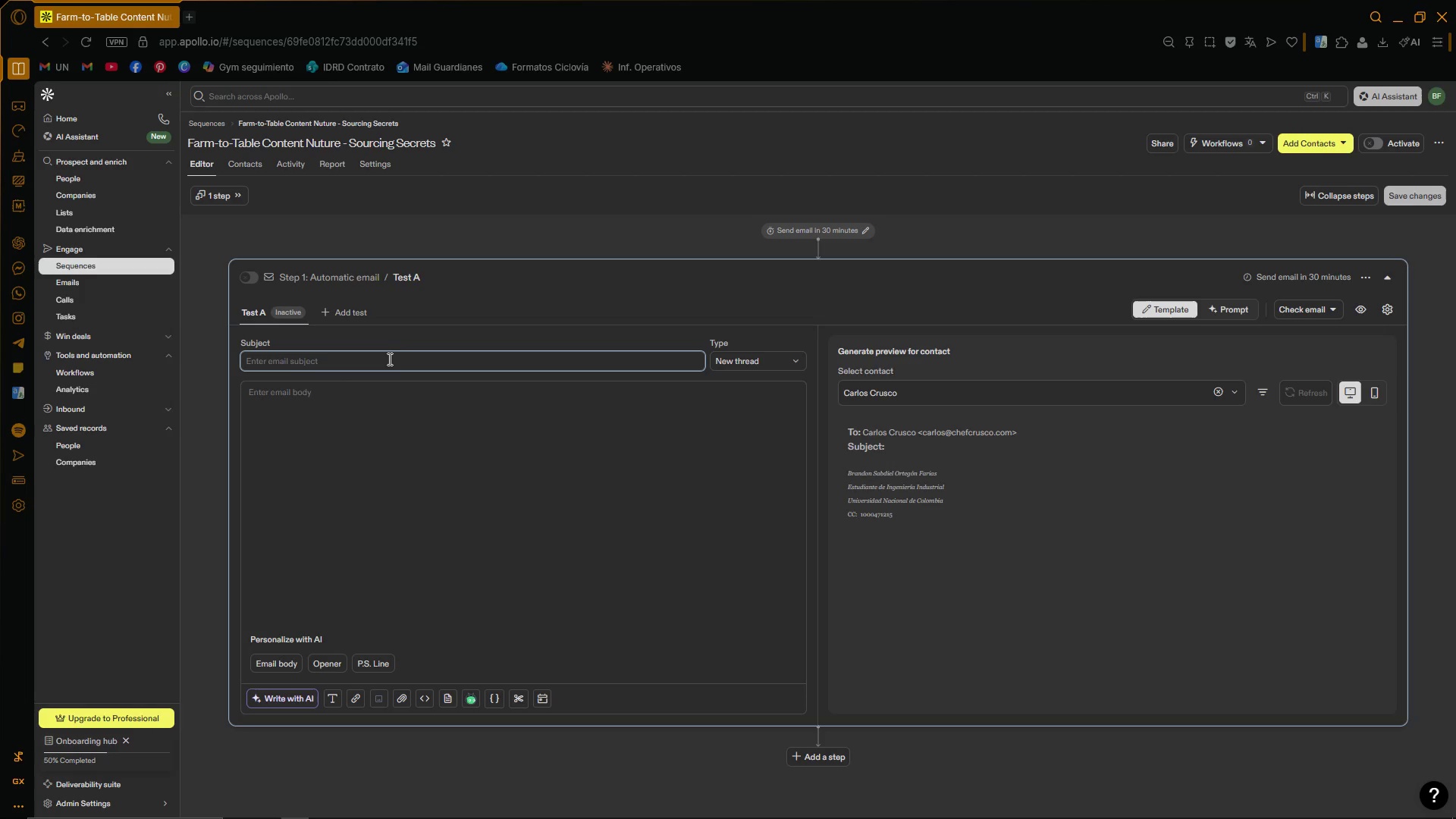 
triple_click([384, 357])
 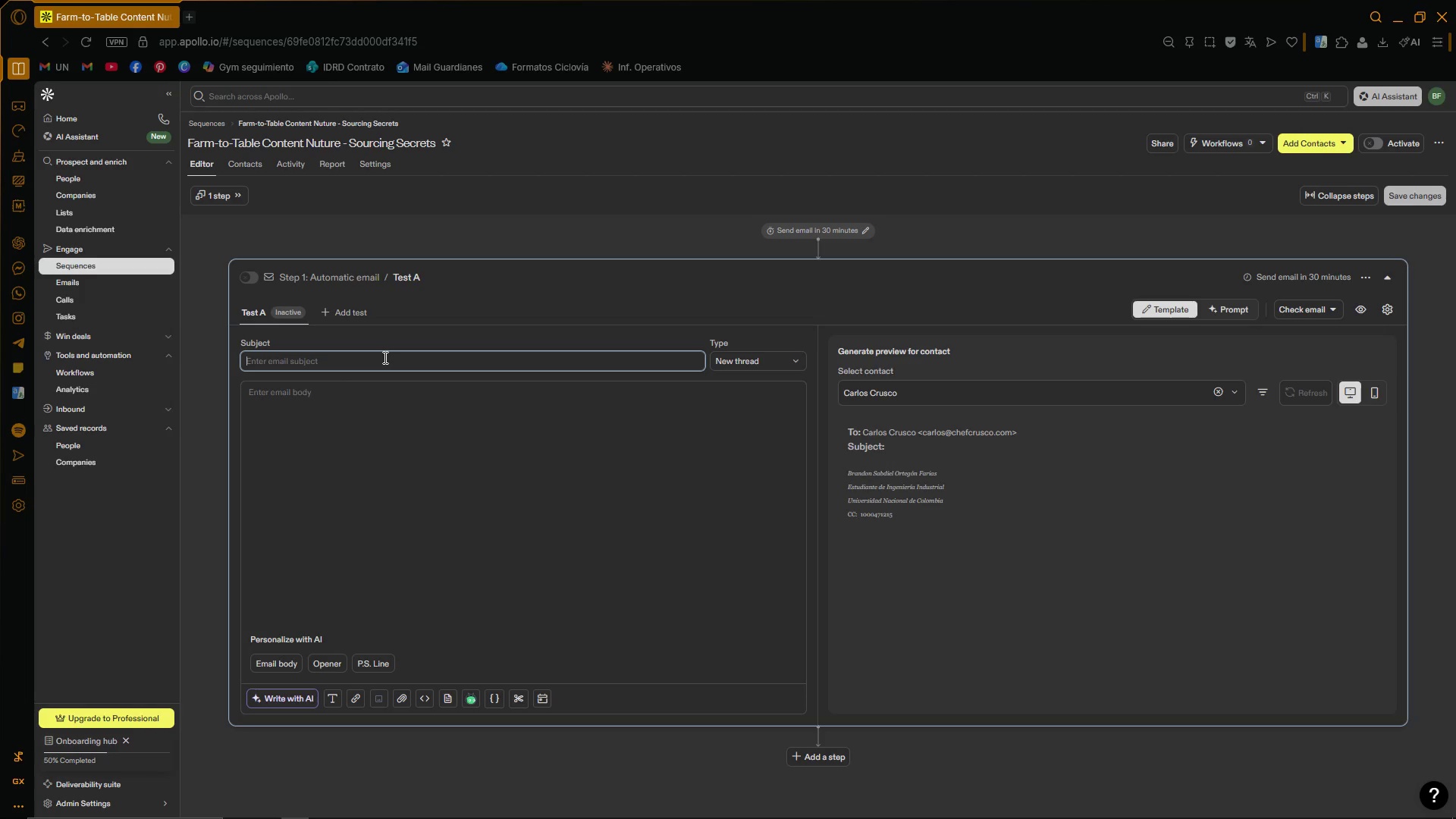 
wait(5.42)
 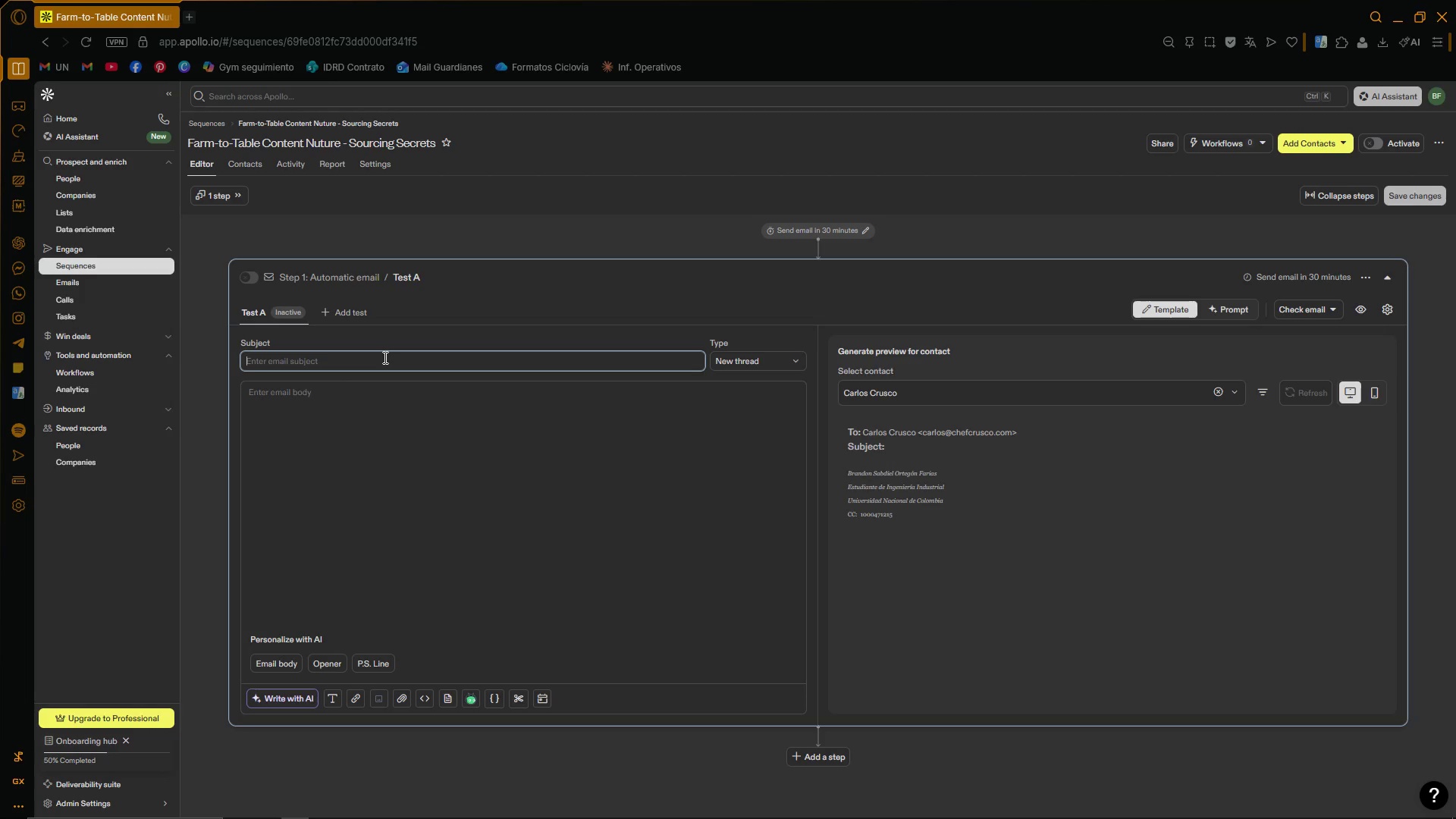 
type(Thought this might resonate with ''company_name++)
key(Backspace)
key(Backspace)
type(;=;;)
key(Backspace)
key(Backspace)
key(Backspace)
type(==)
key(Backspace)
key(Backspace)
type(:++)
key(Backspace)
key(Backspace)
key(Backspace)
type(+)
key(Backspace)
 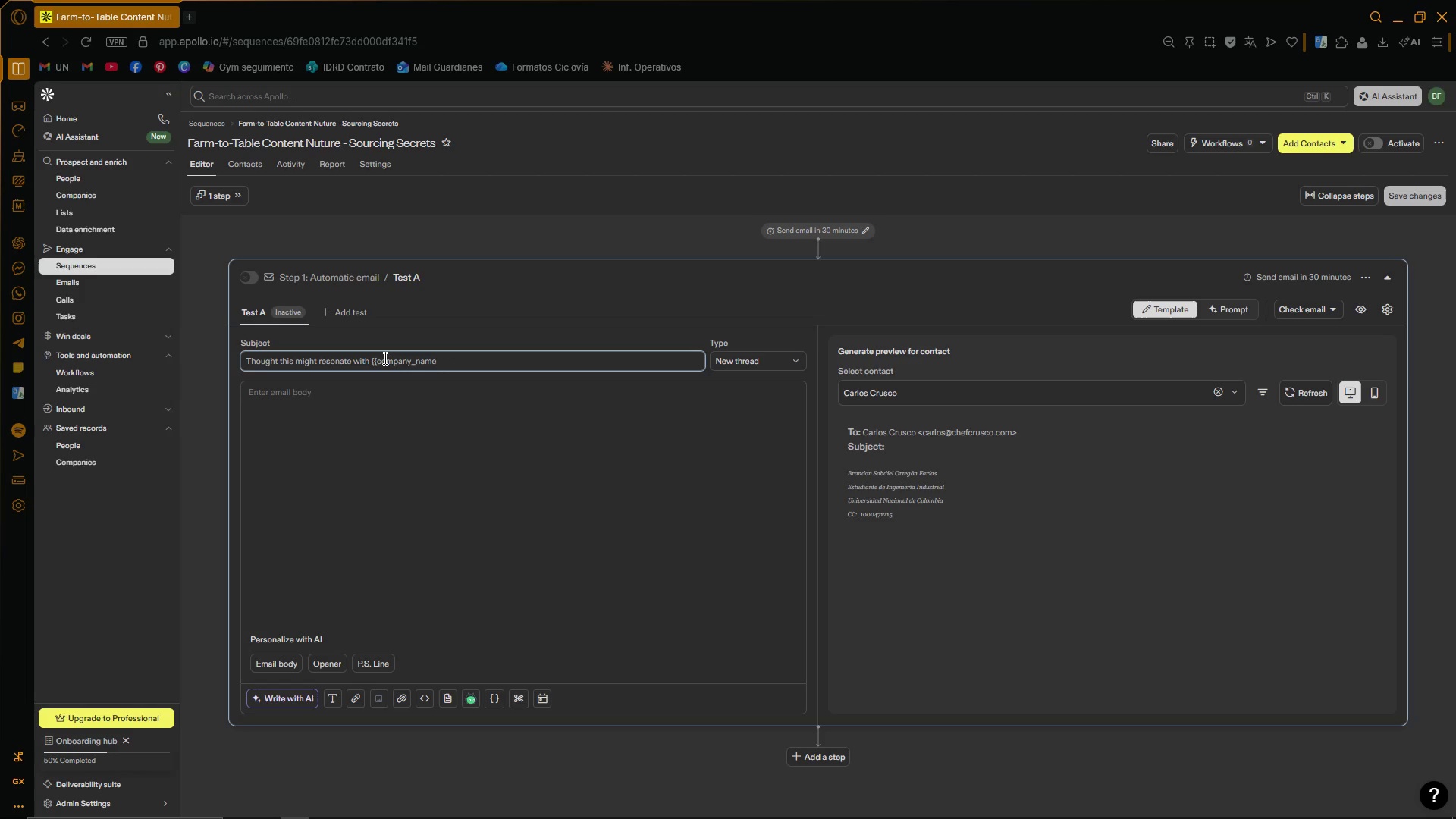 
key(Alt+Control+Equal)
 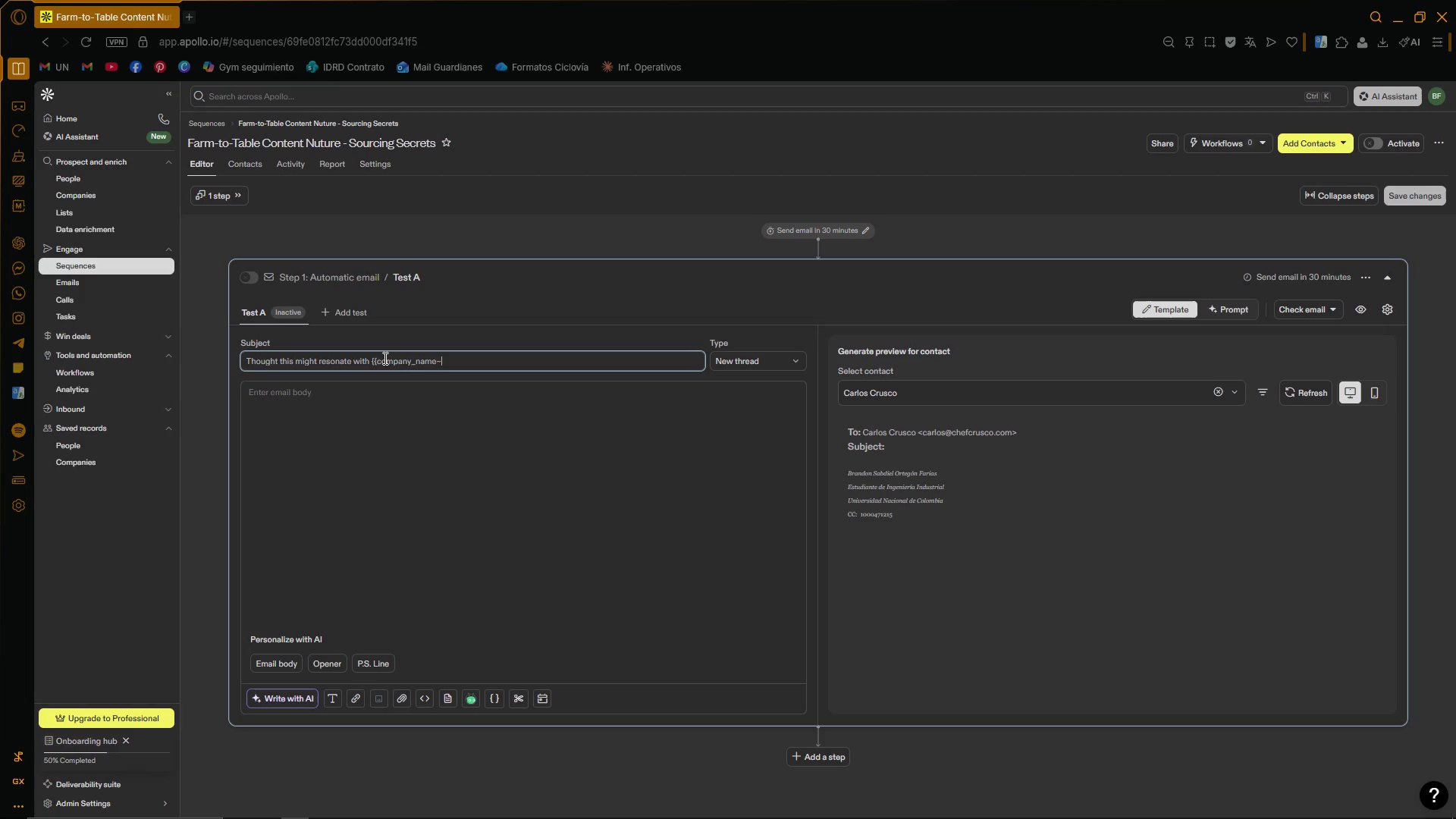 
key(Backspace)
 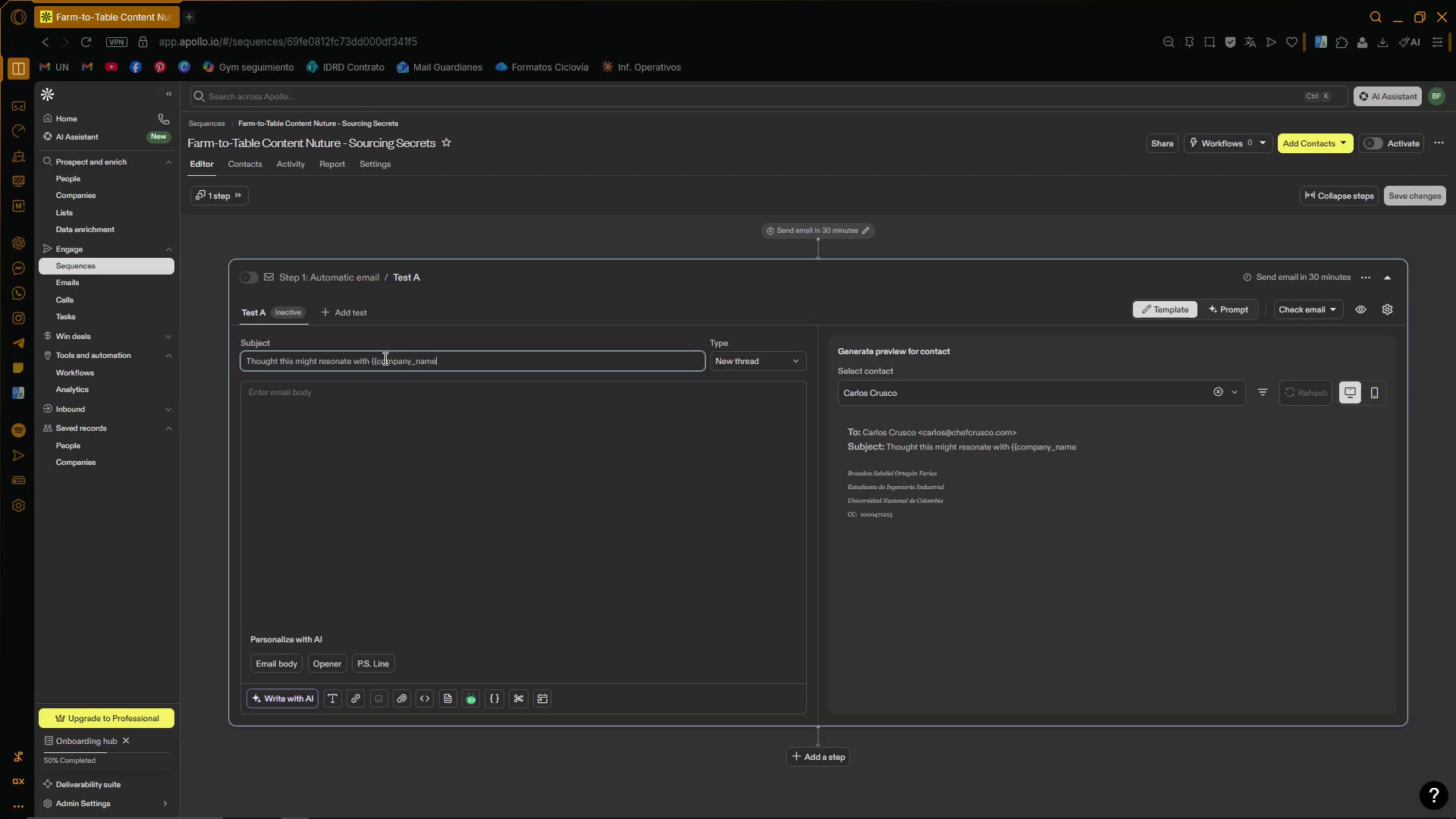 
double_click([497, 361])
 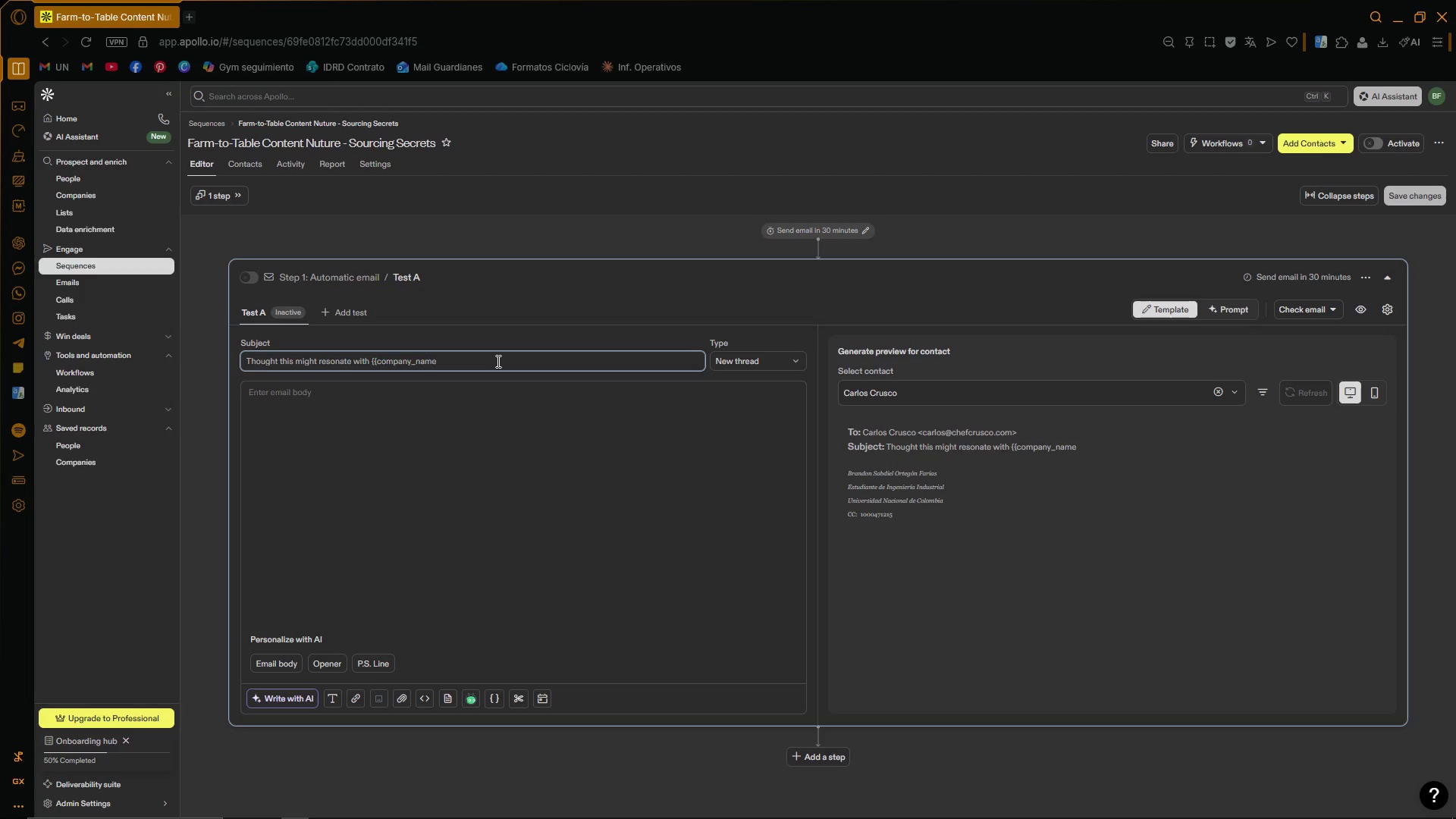 
key(Alt+Equal)
 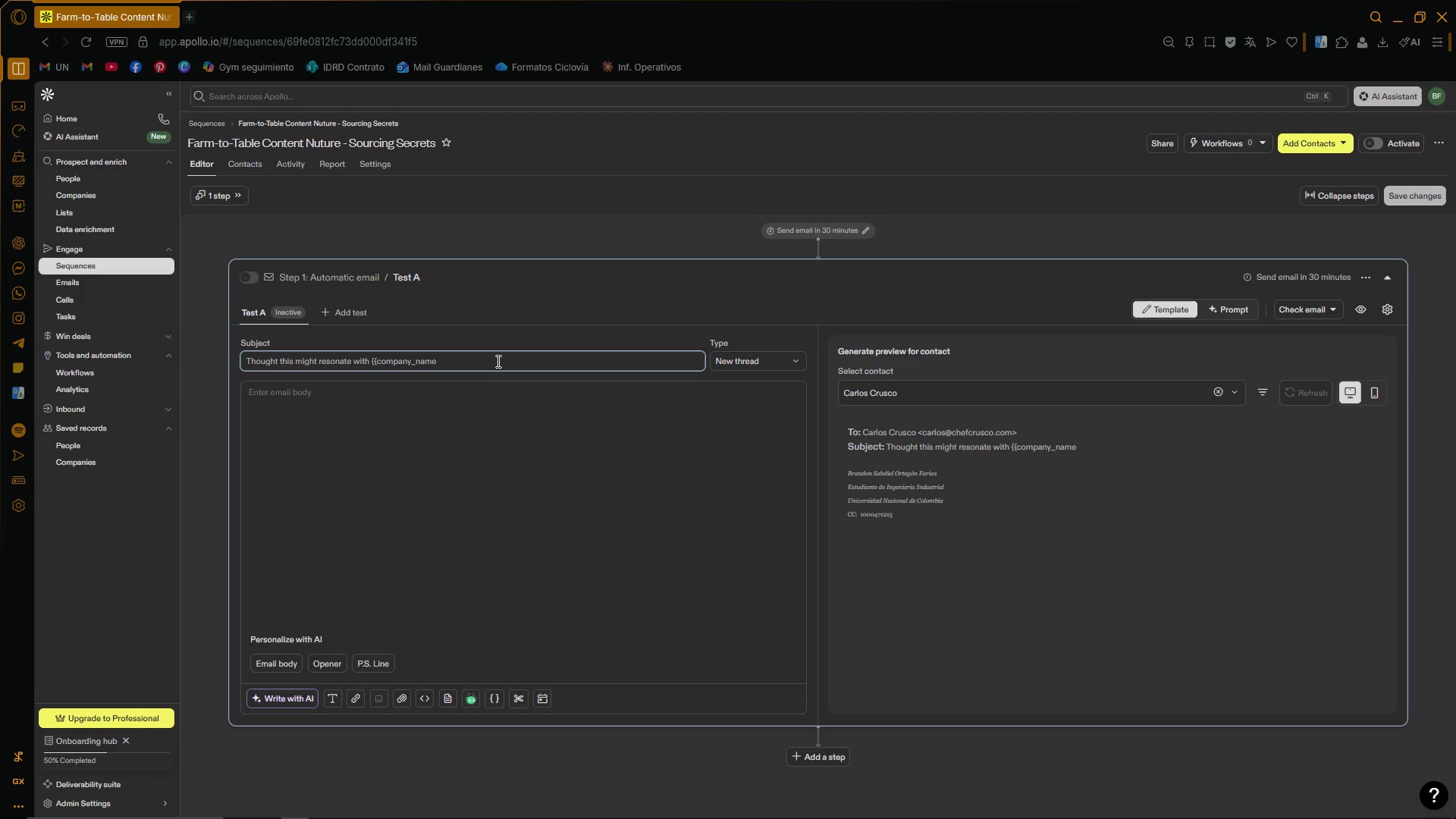 
key(Control+Equal)
 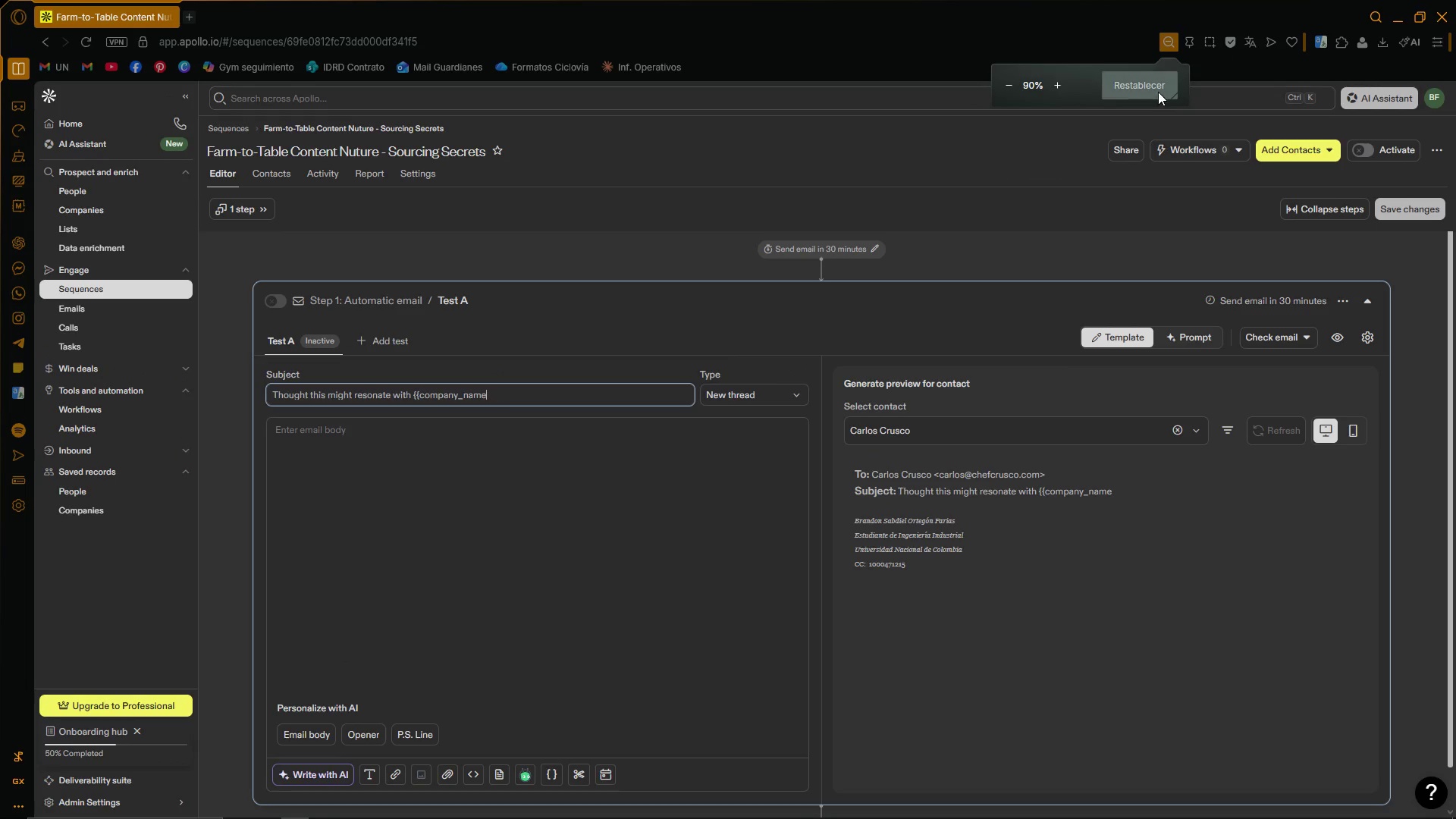 
double_click([549, 516])
 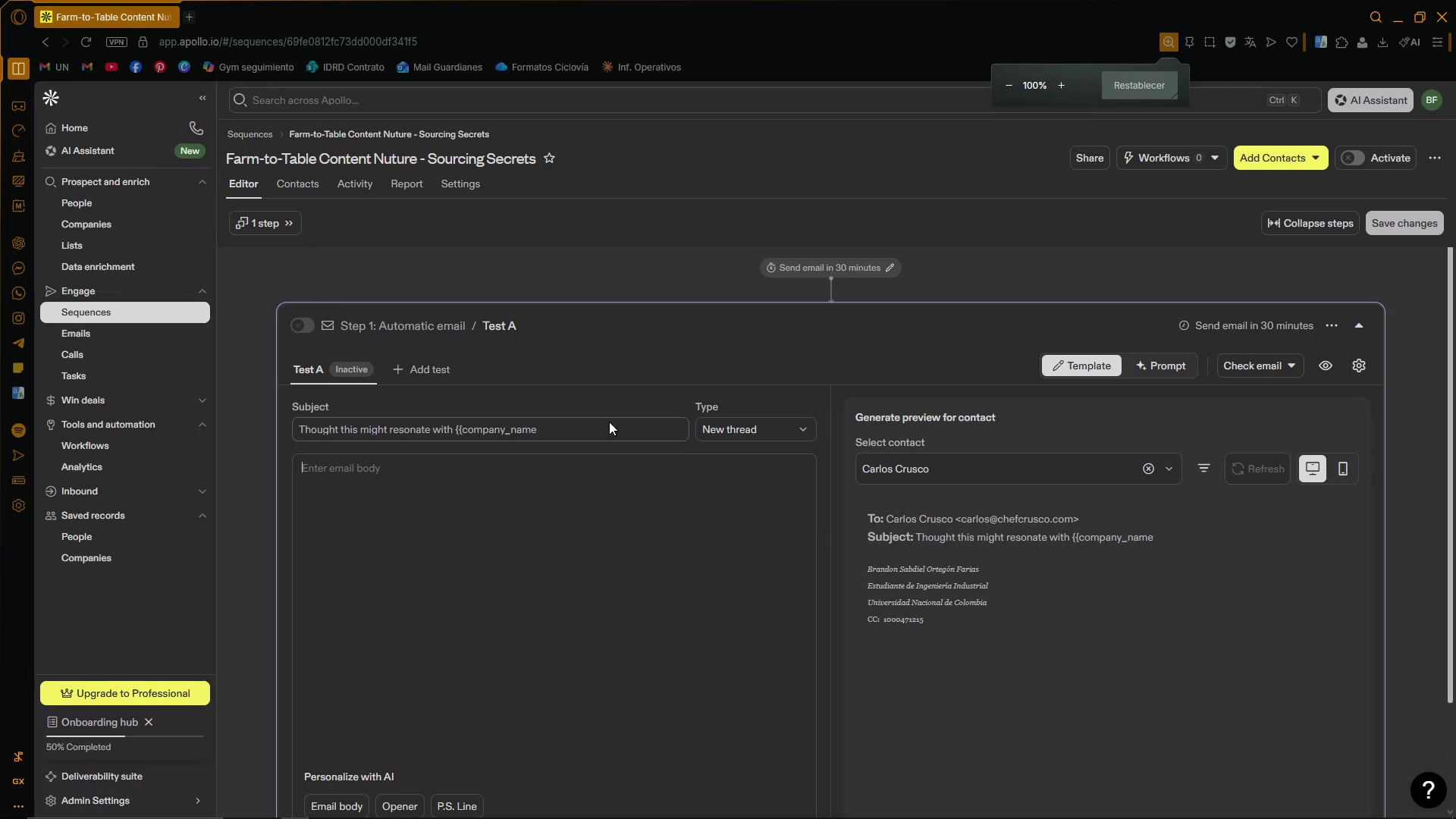 
scroll: coordinate [642, 383], scroll_direction: down, amount: 1.0
 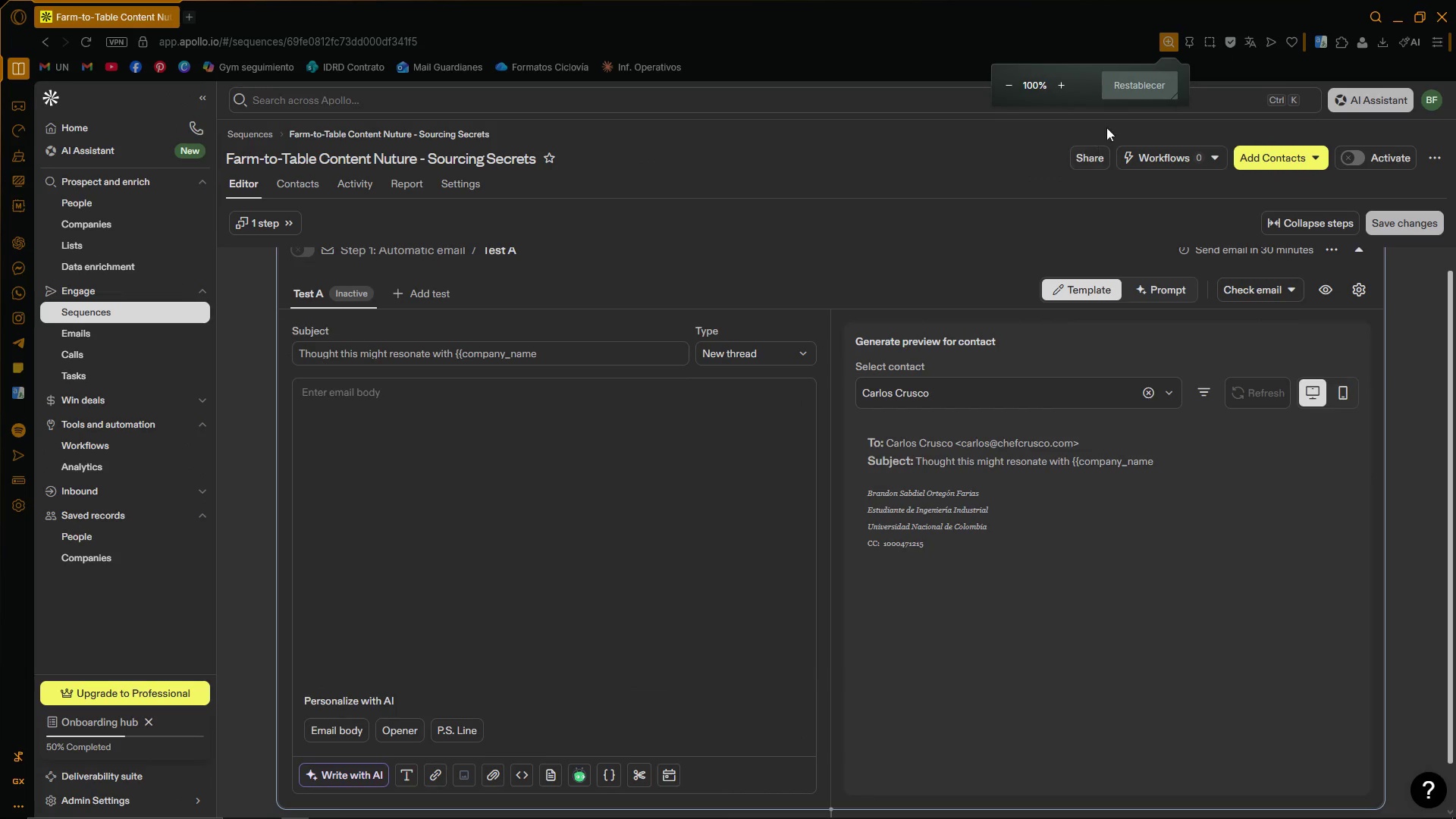 
left_click([1138, 89])
 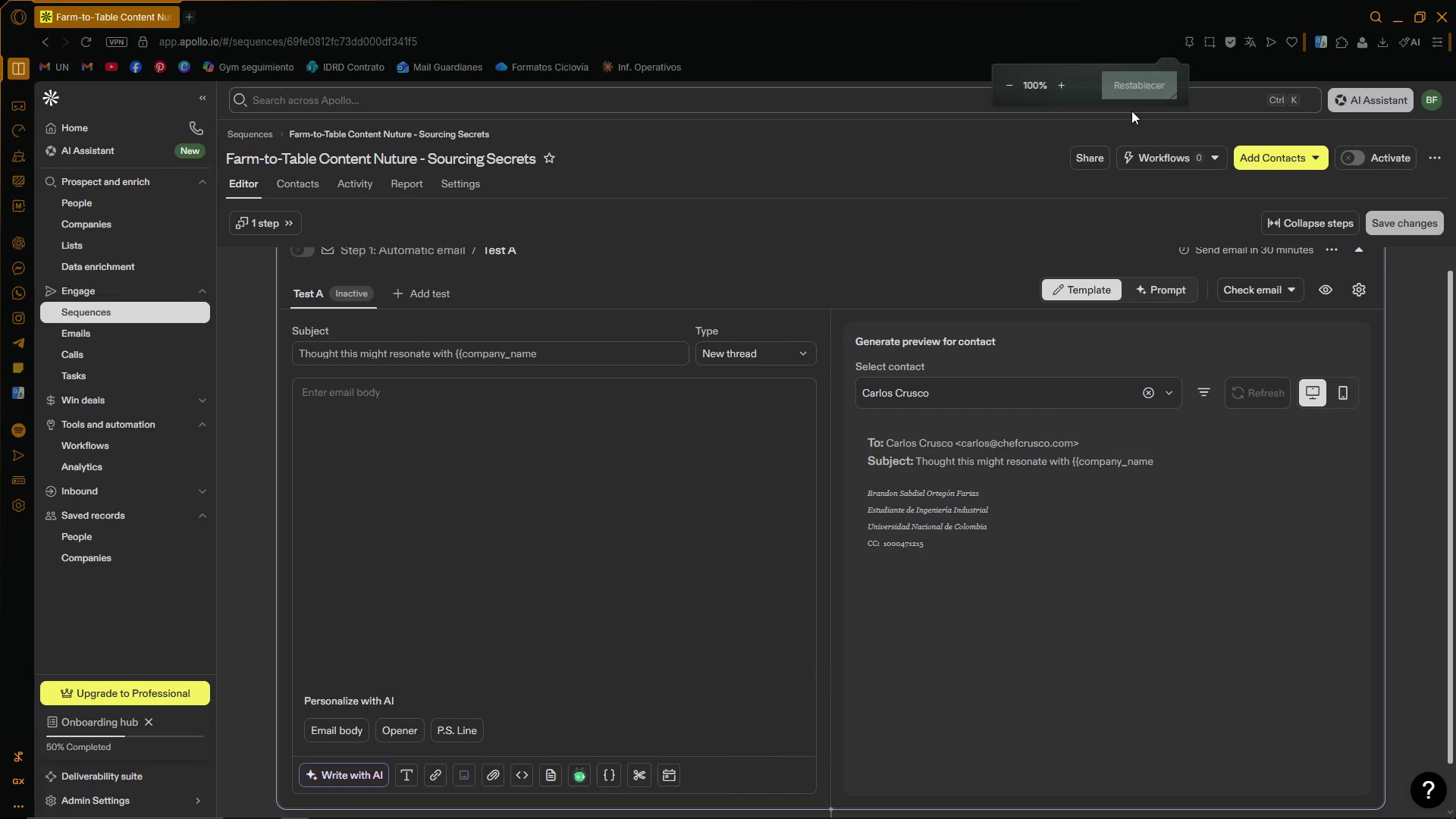 
left_click([1153, 82])
 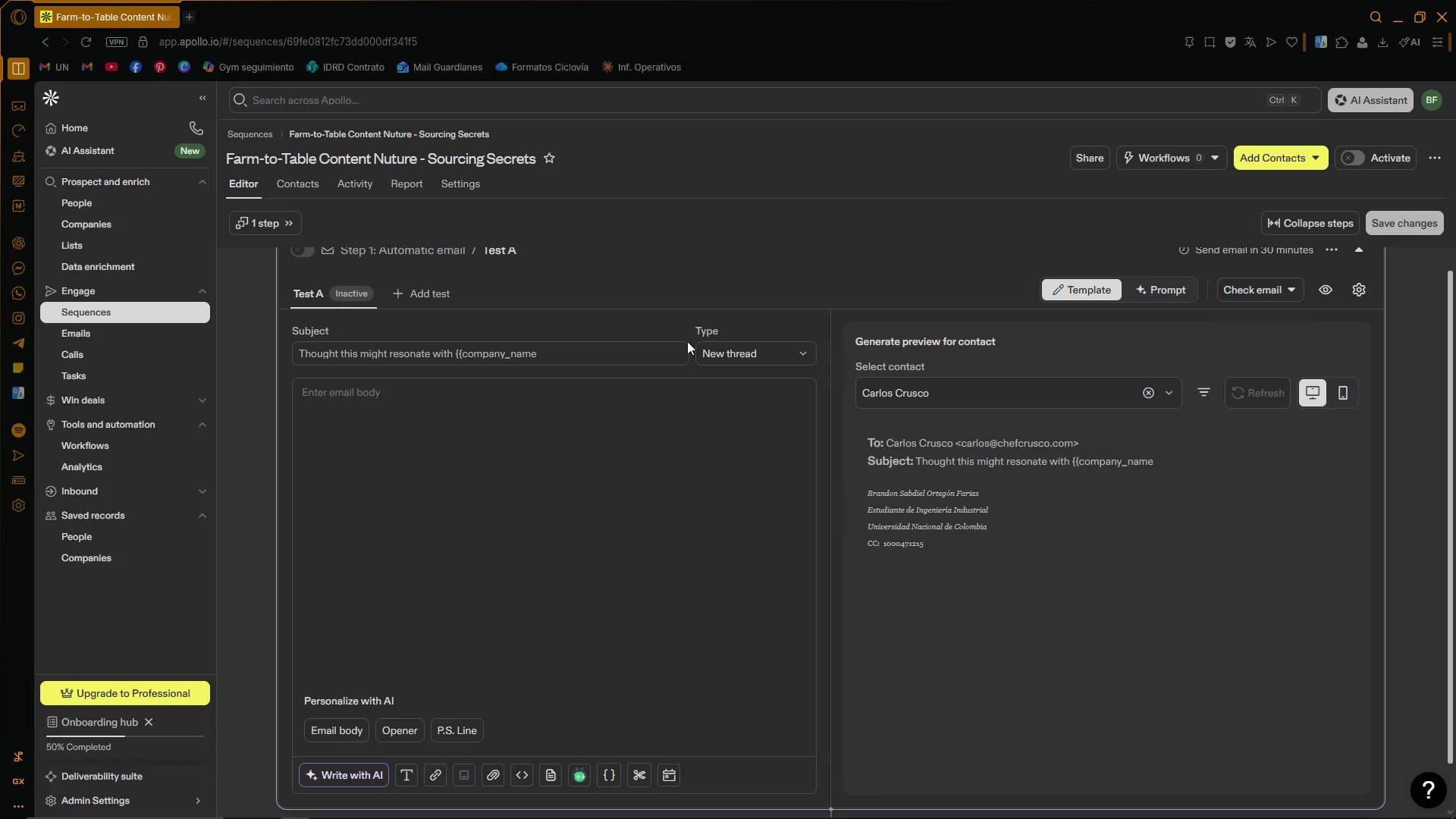 
left_click([622, 285])
 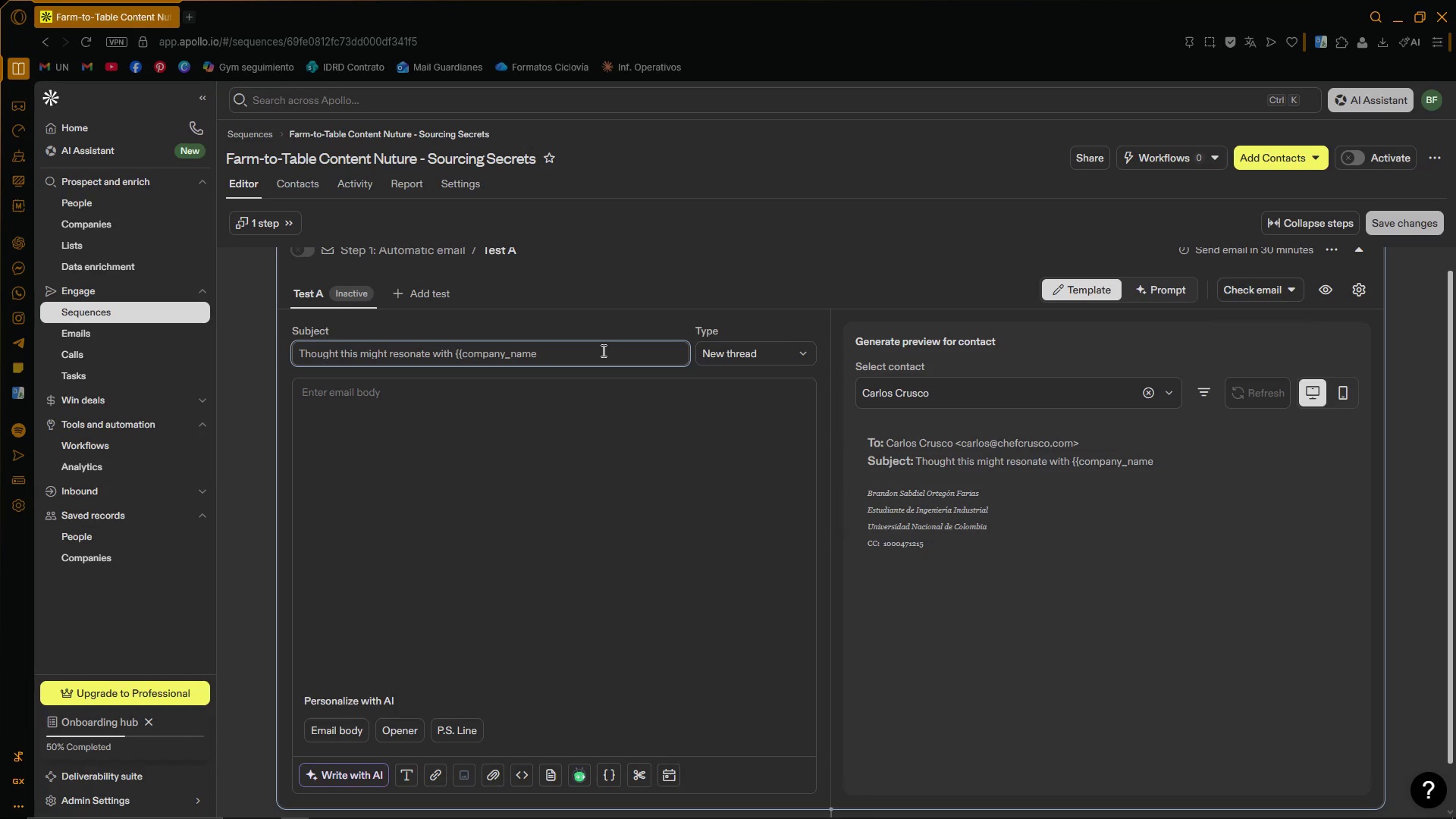 
left_click([602, 350])
 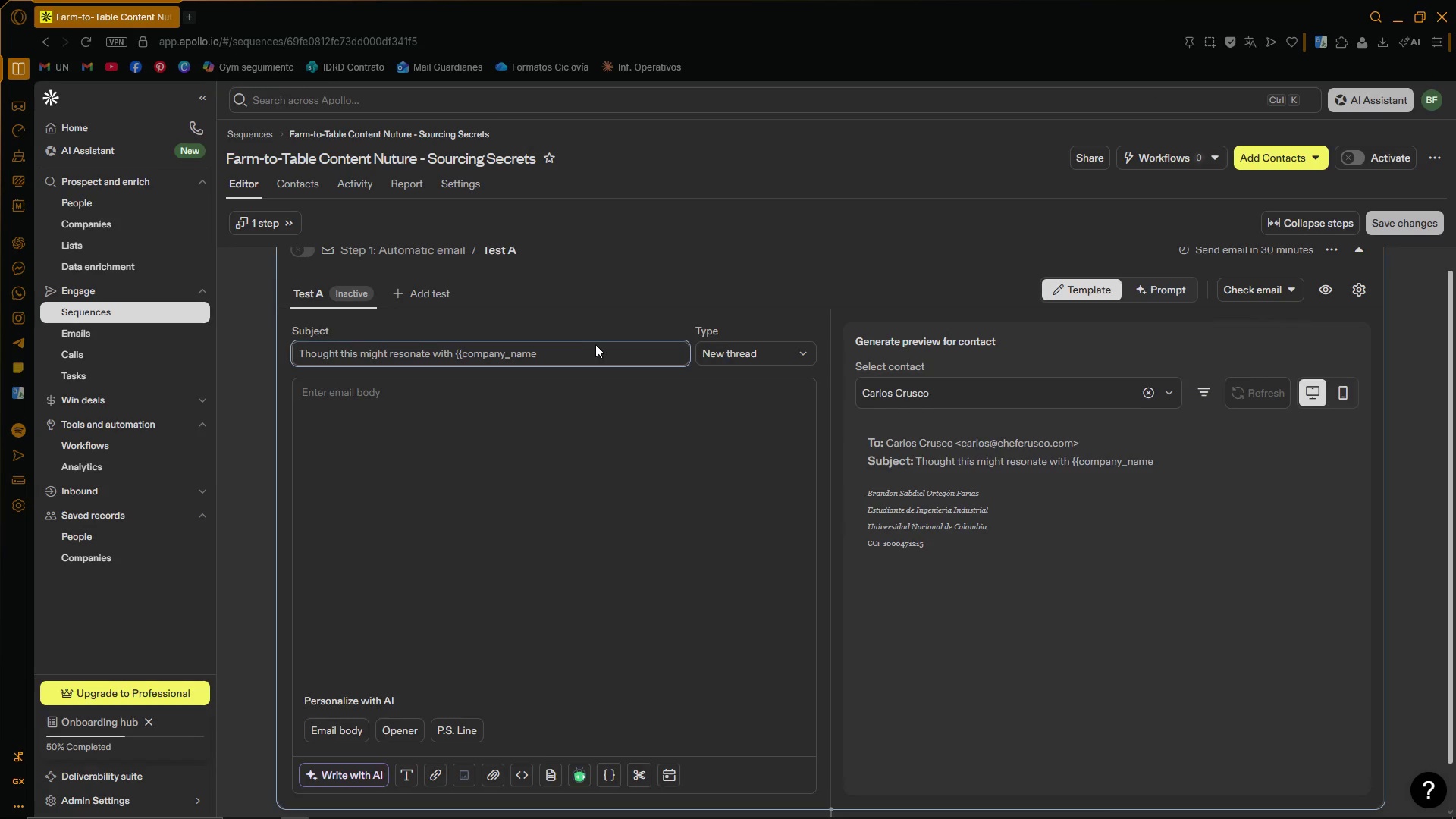 
scroll: coordinate [593, 369], scroll_direction: down, amount: 1.0
 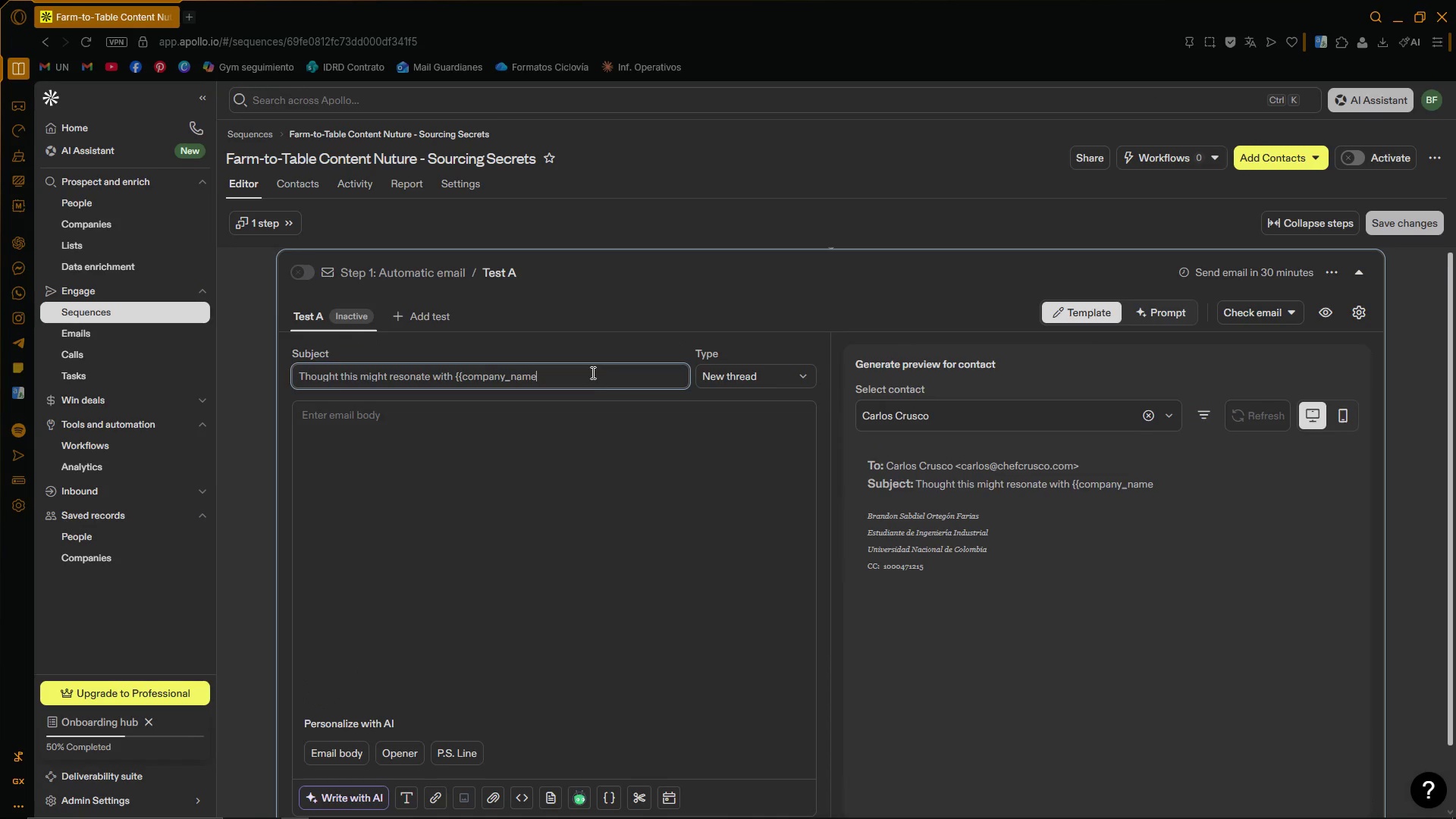 
scroll: coordinate [591, 374], scroll_direction: up, amount: 1.0
 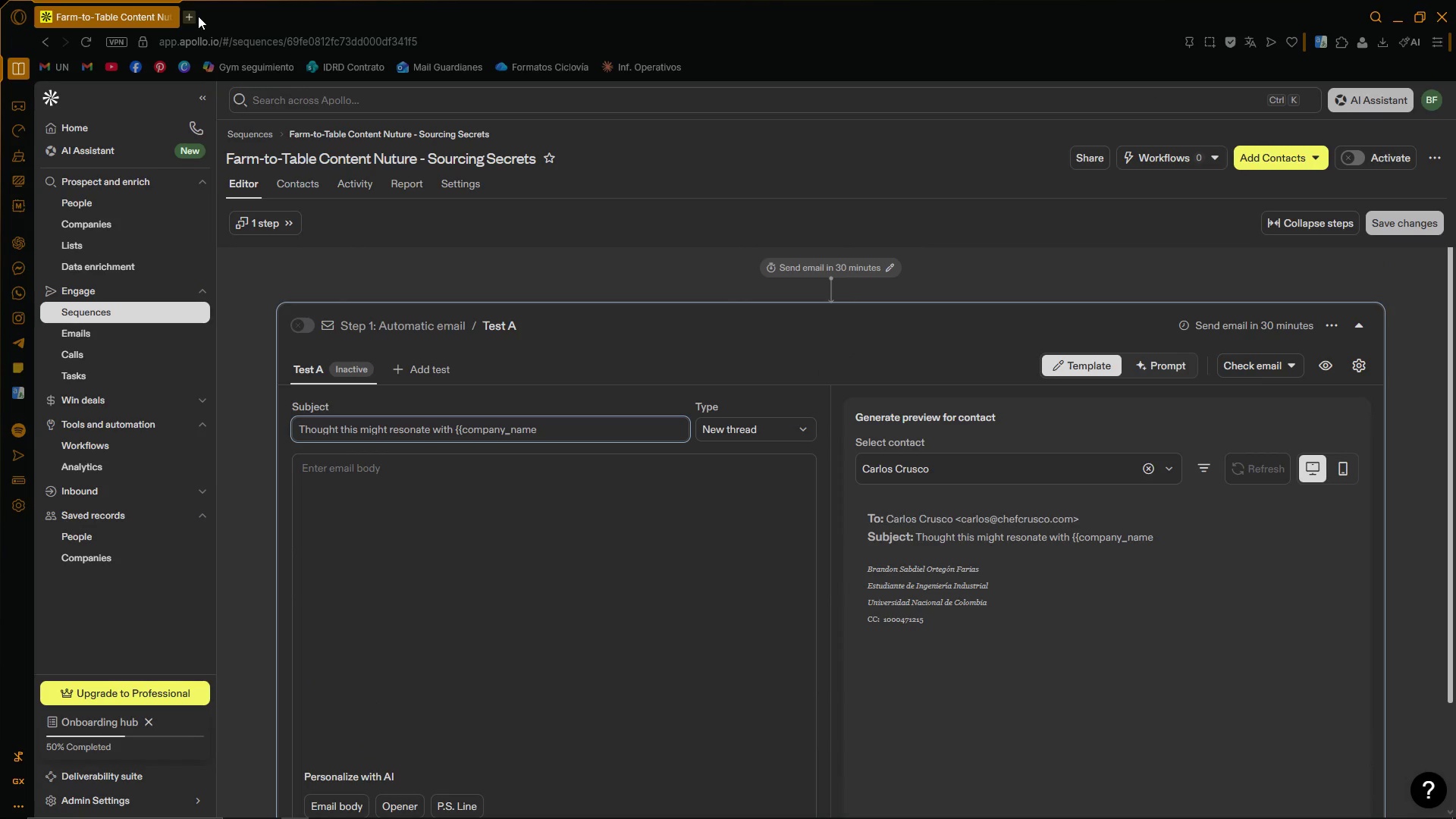 
left_click([191, 15])
 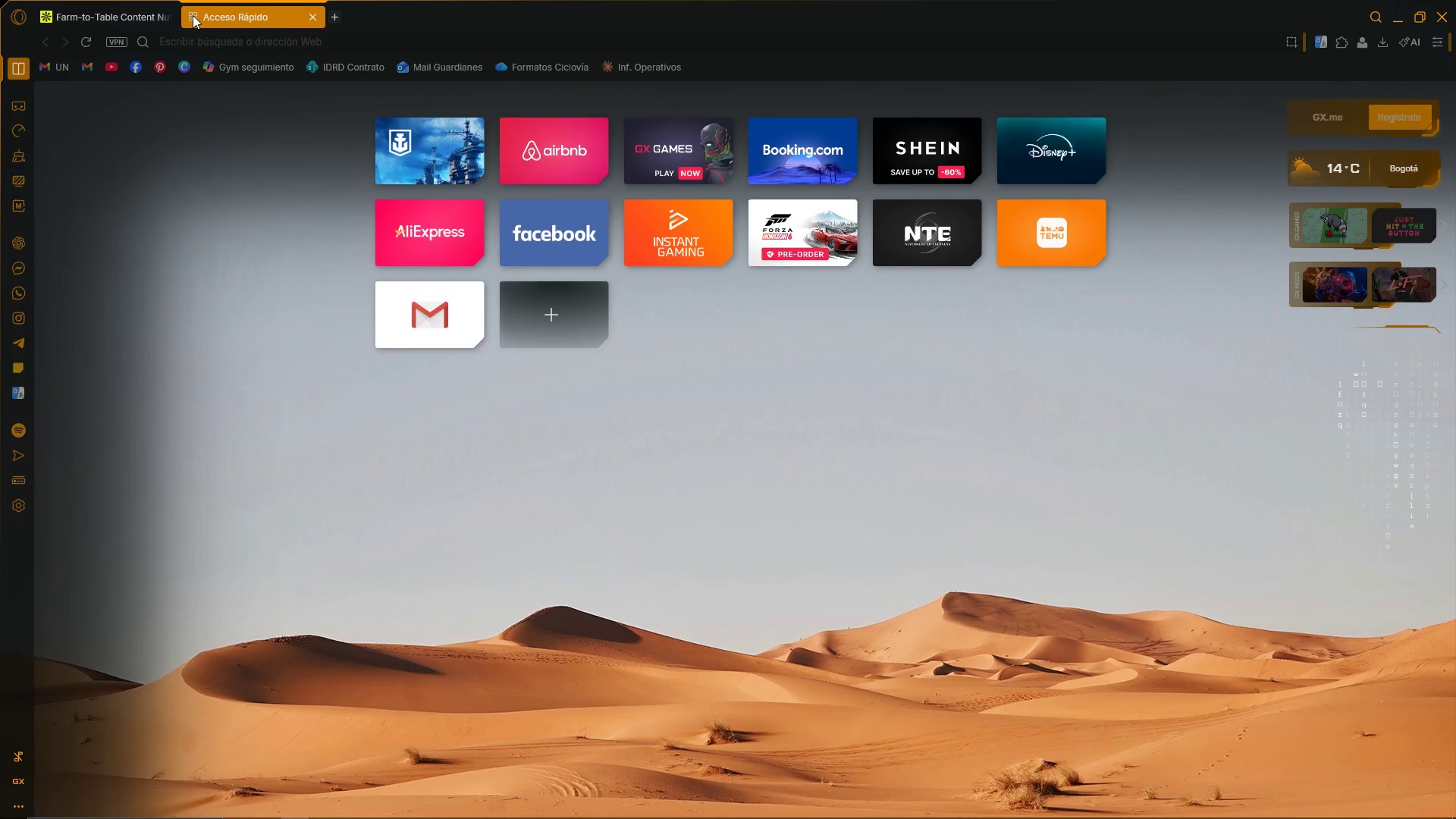 
key(C)
 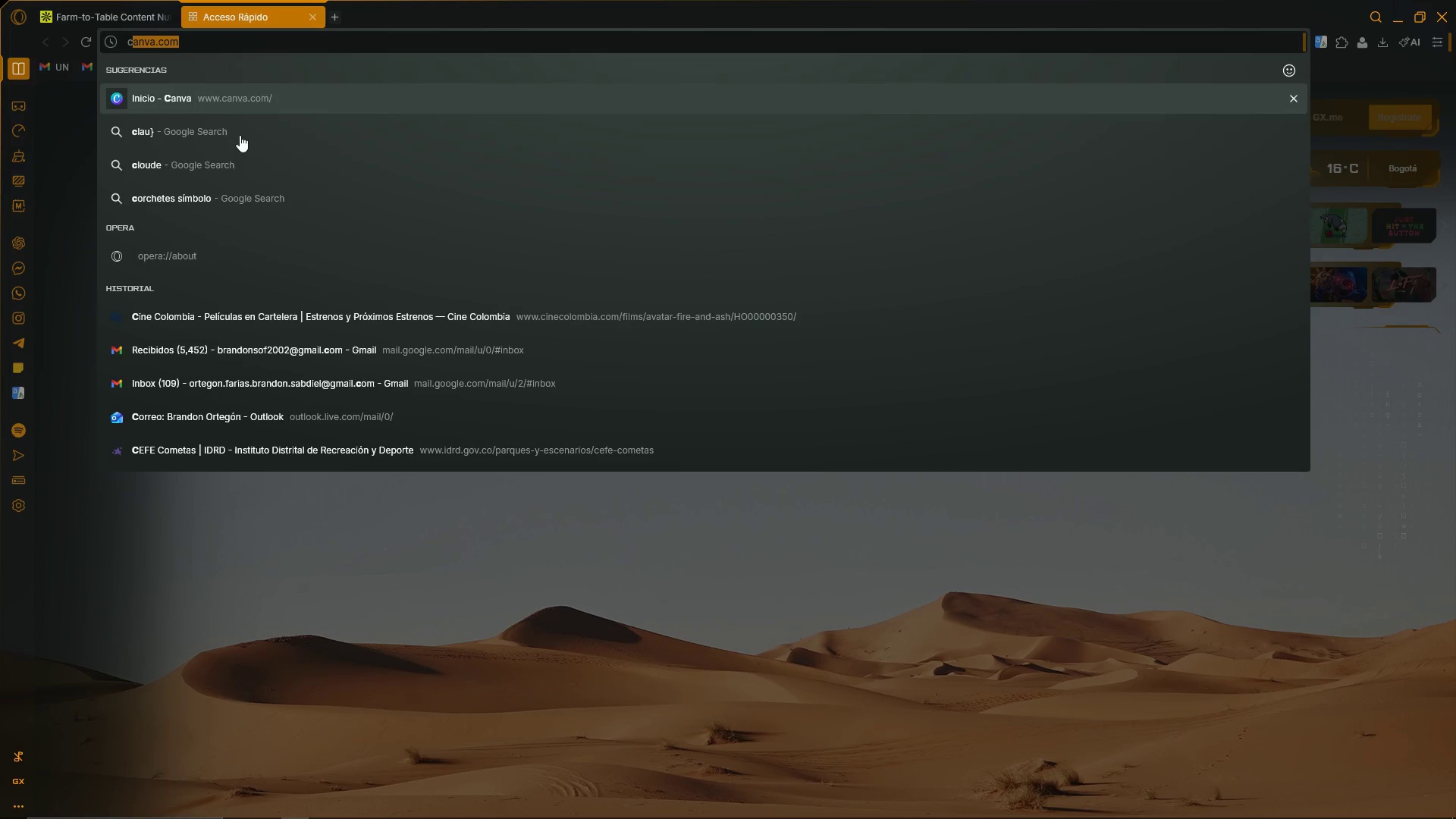 
left_click([239, 197])
 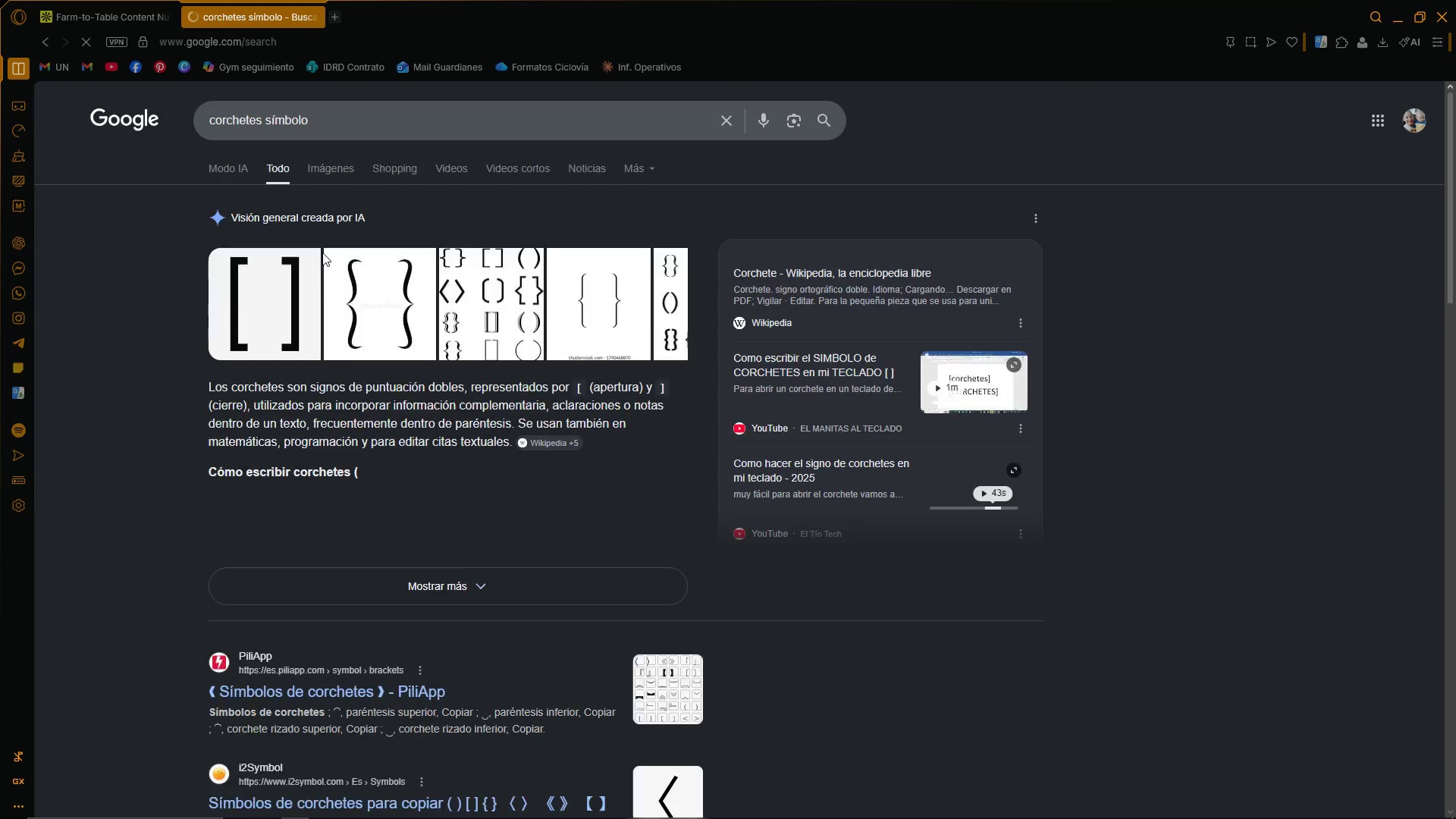 
scroll: coordinate [474, 466], scroll_direction: down, amount: 6.0
 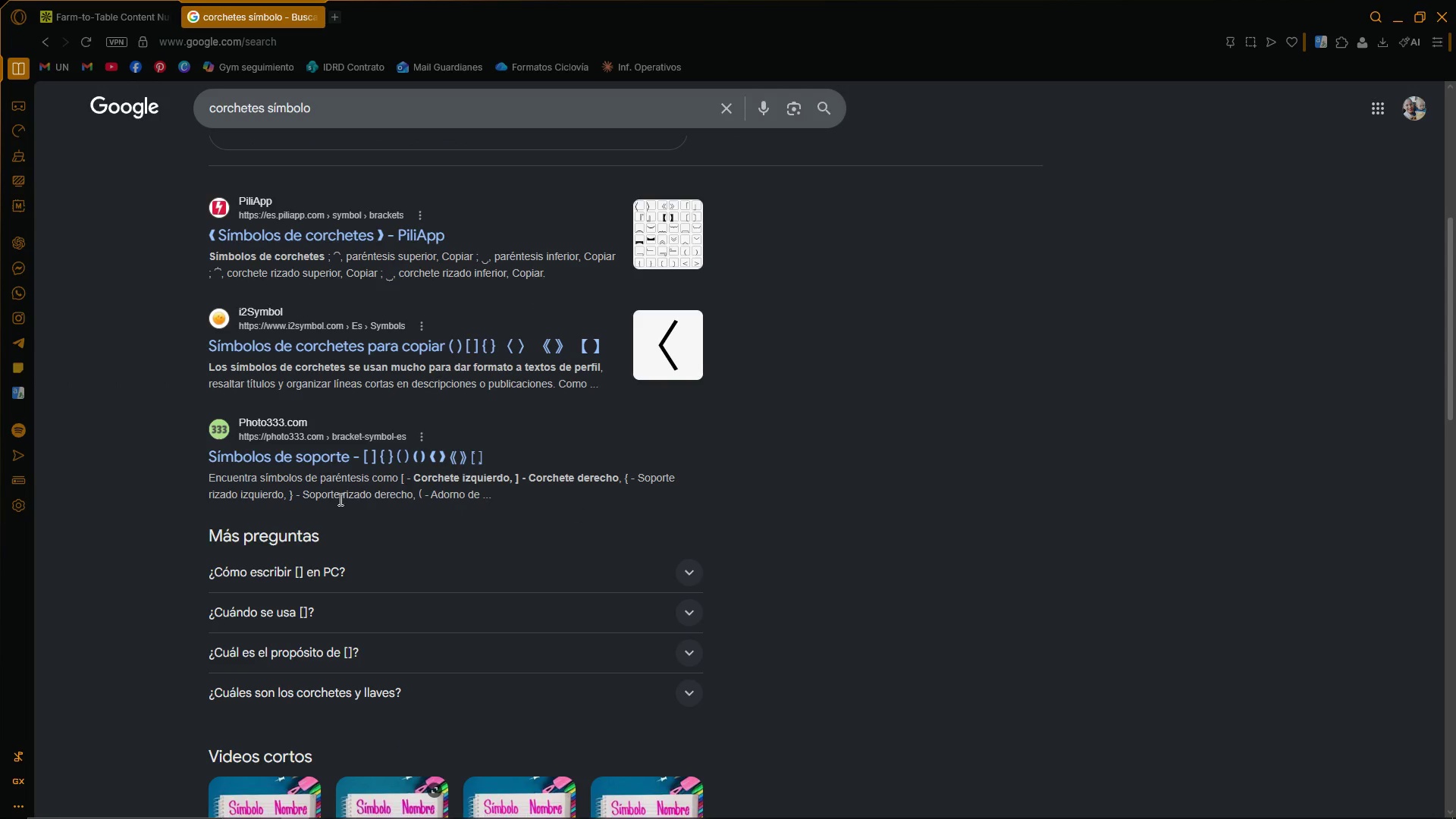 
left_click_drag(start_coordinate=[287, 494], to_coordinate=[291, 494])
 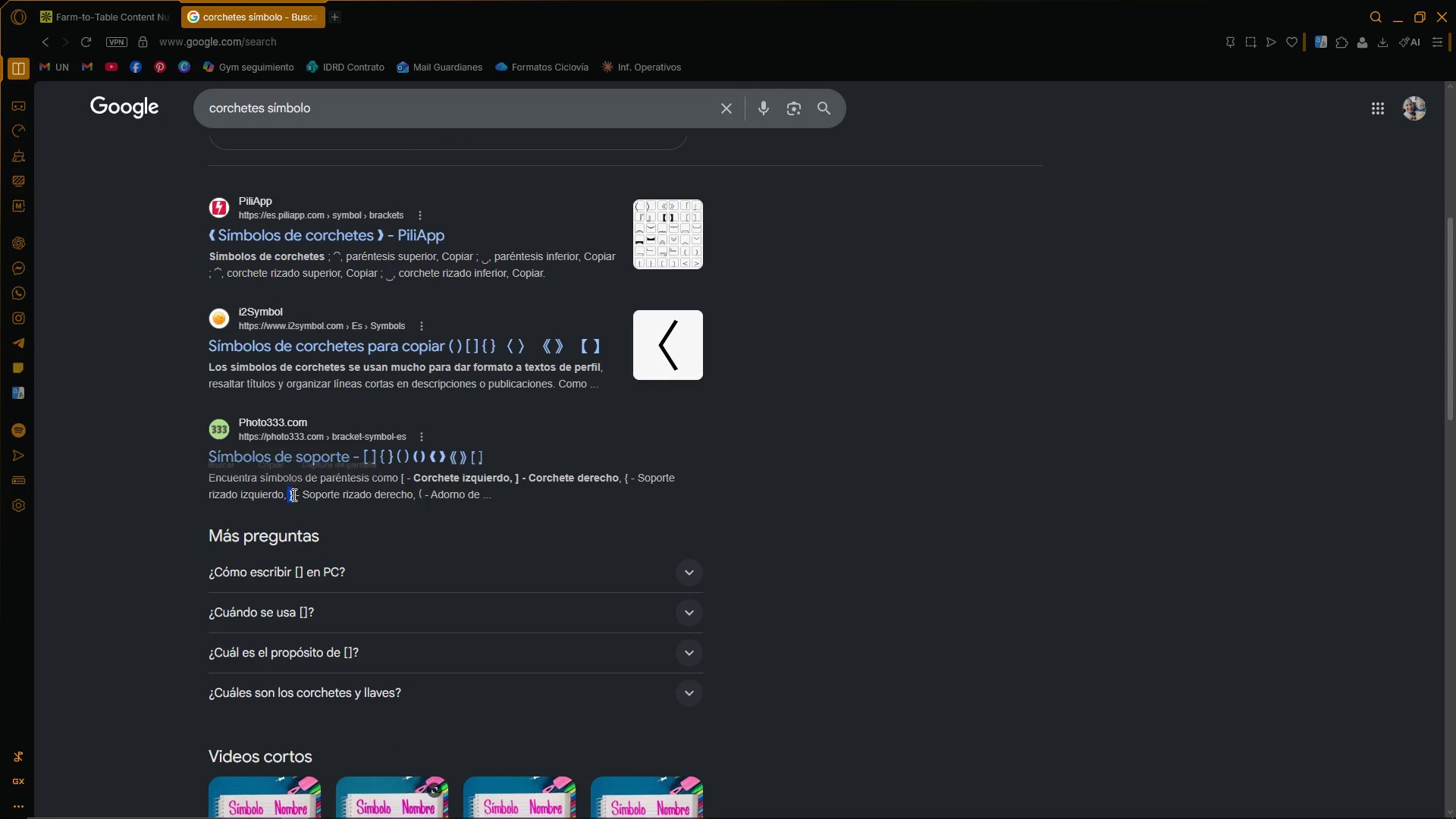 
key(Control+ControlLeft)
 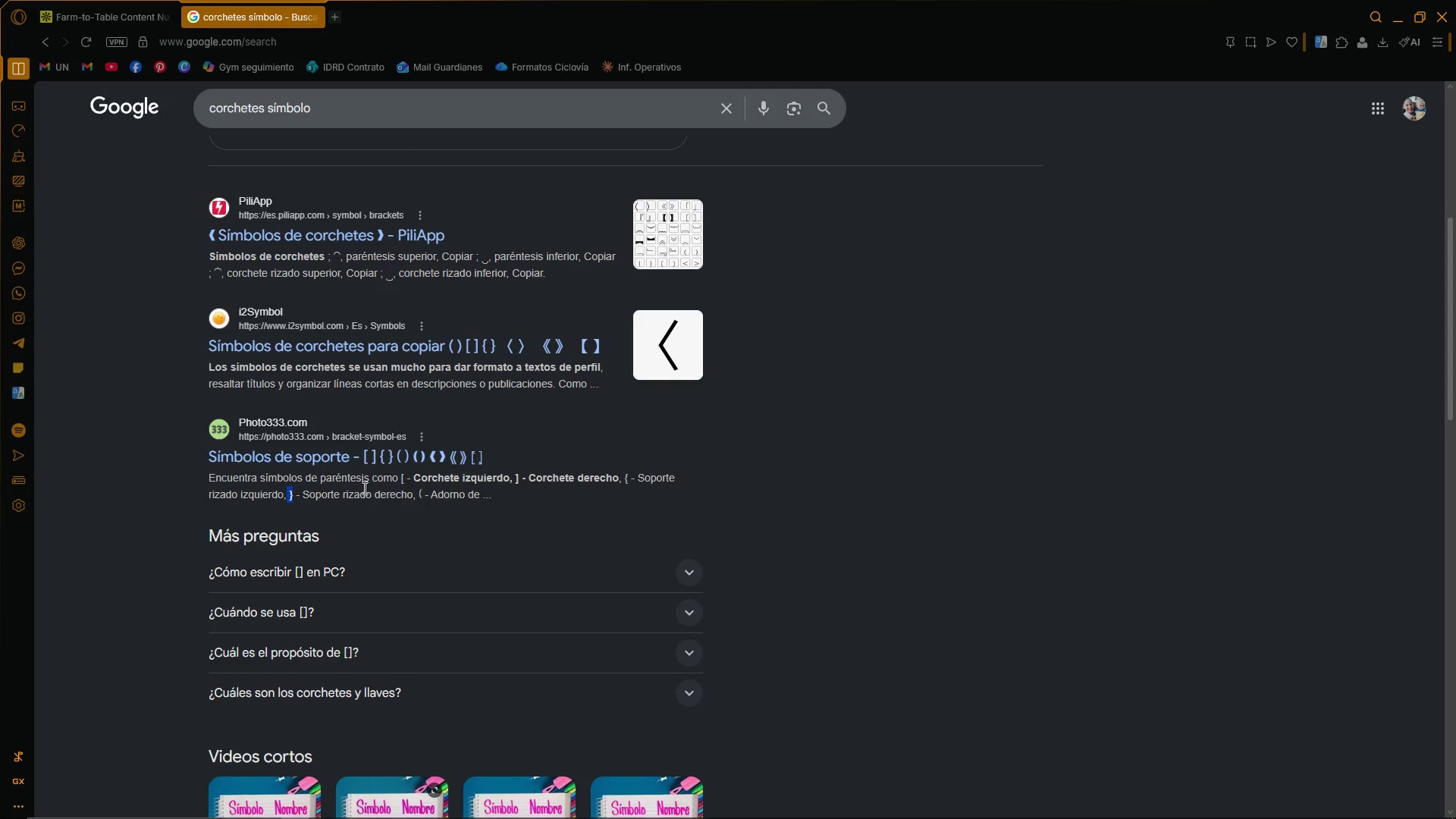 
key(Control+C)
 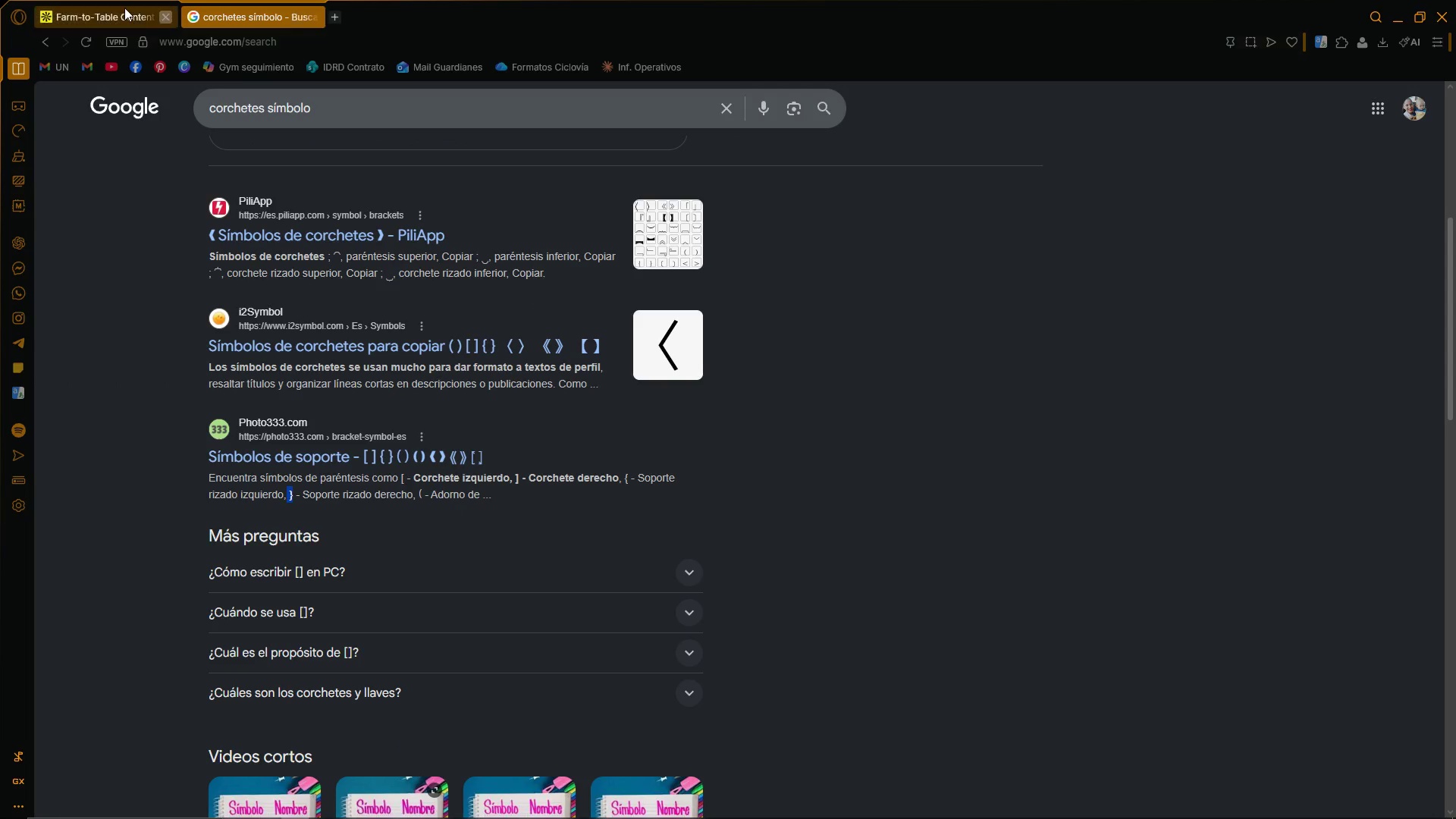 
left_click([124, 8])
 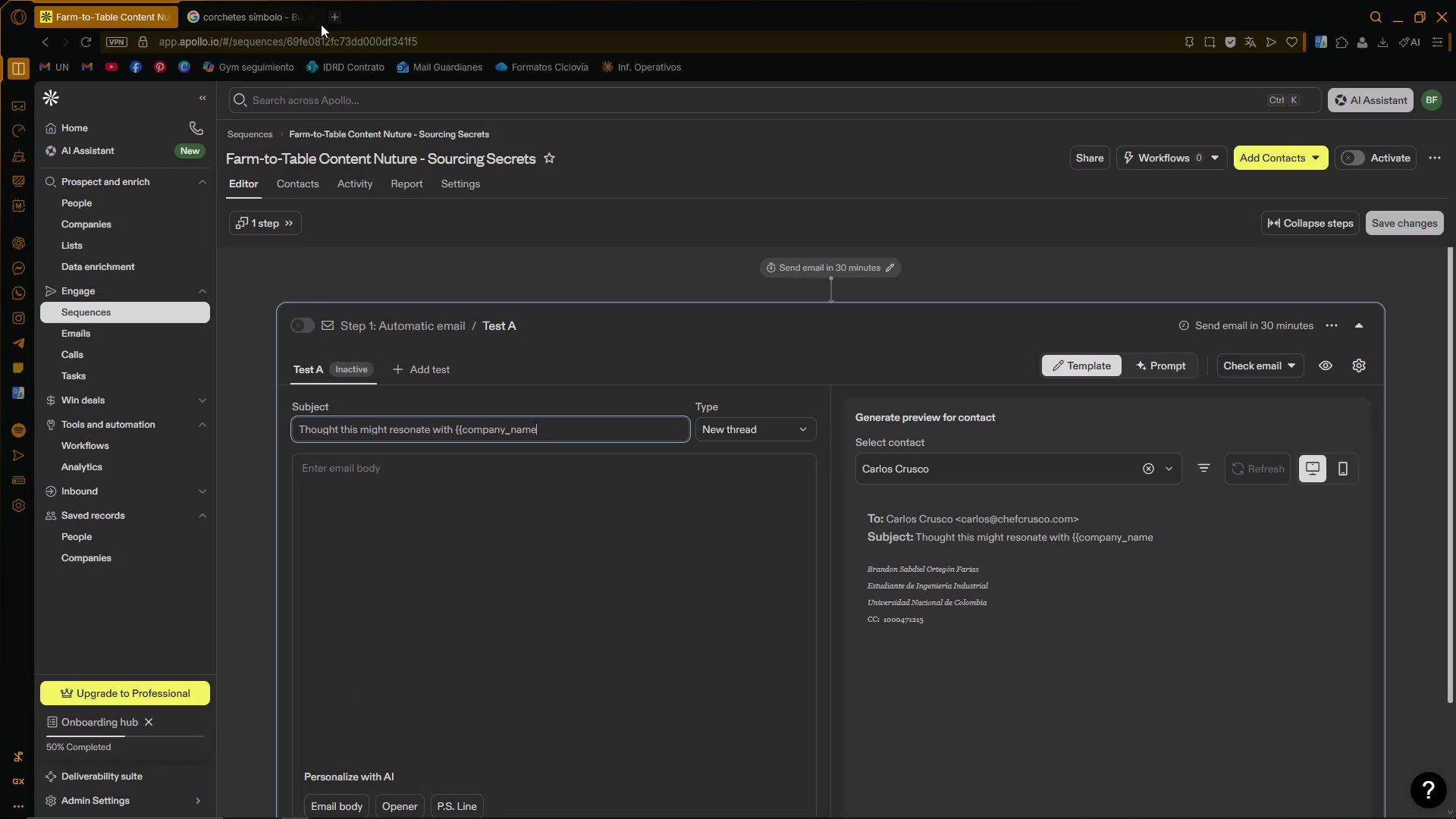 
left_click([315, 17])
 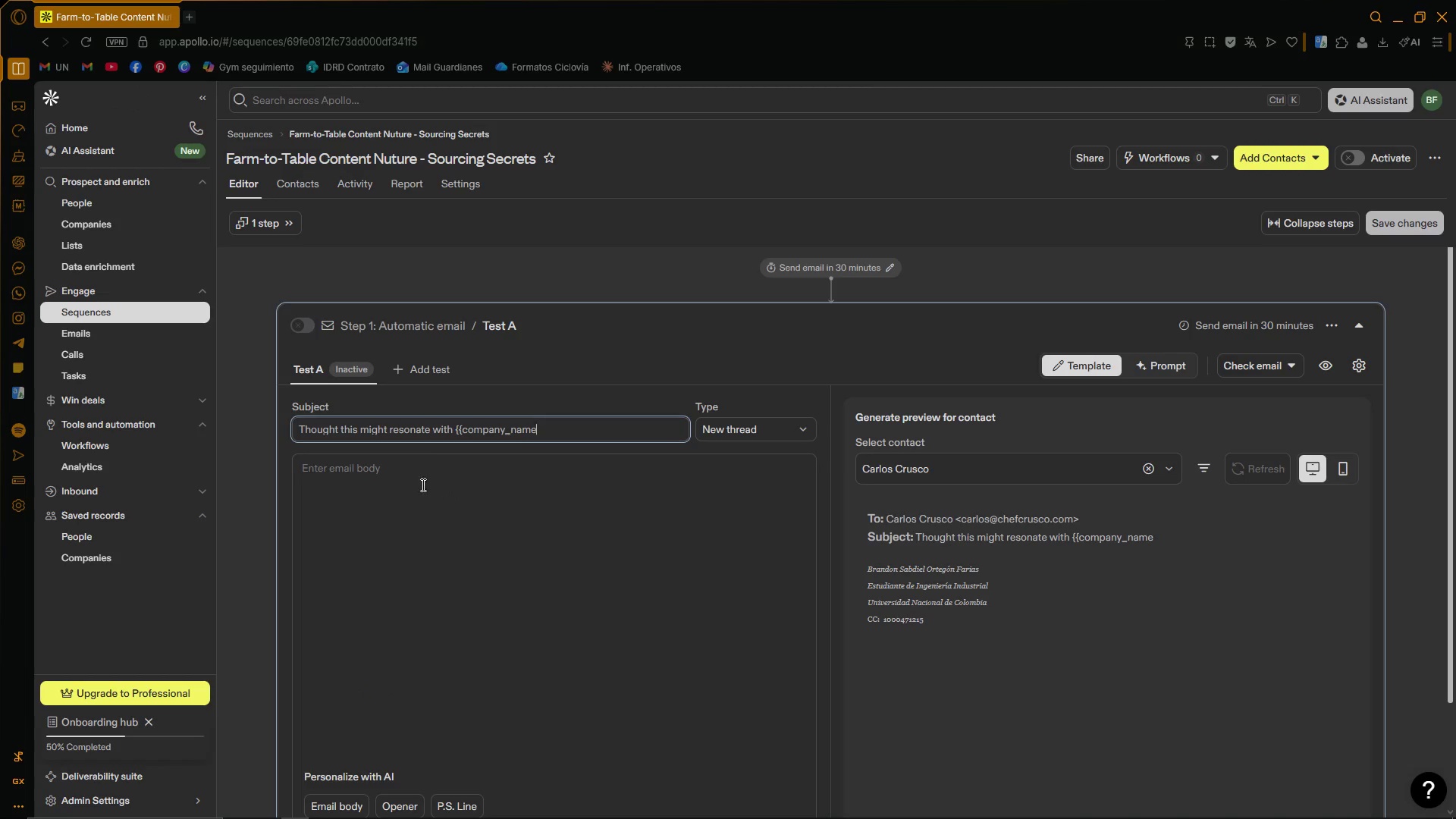 
left_click([595, 424])
 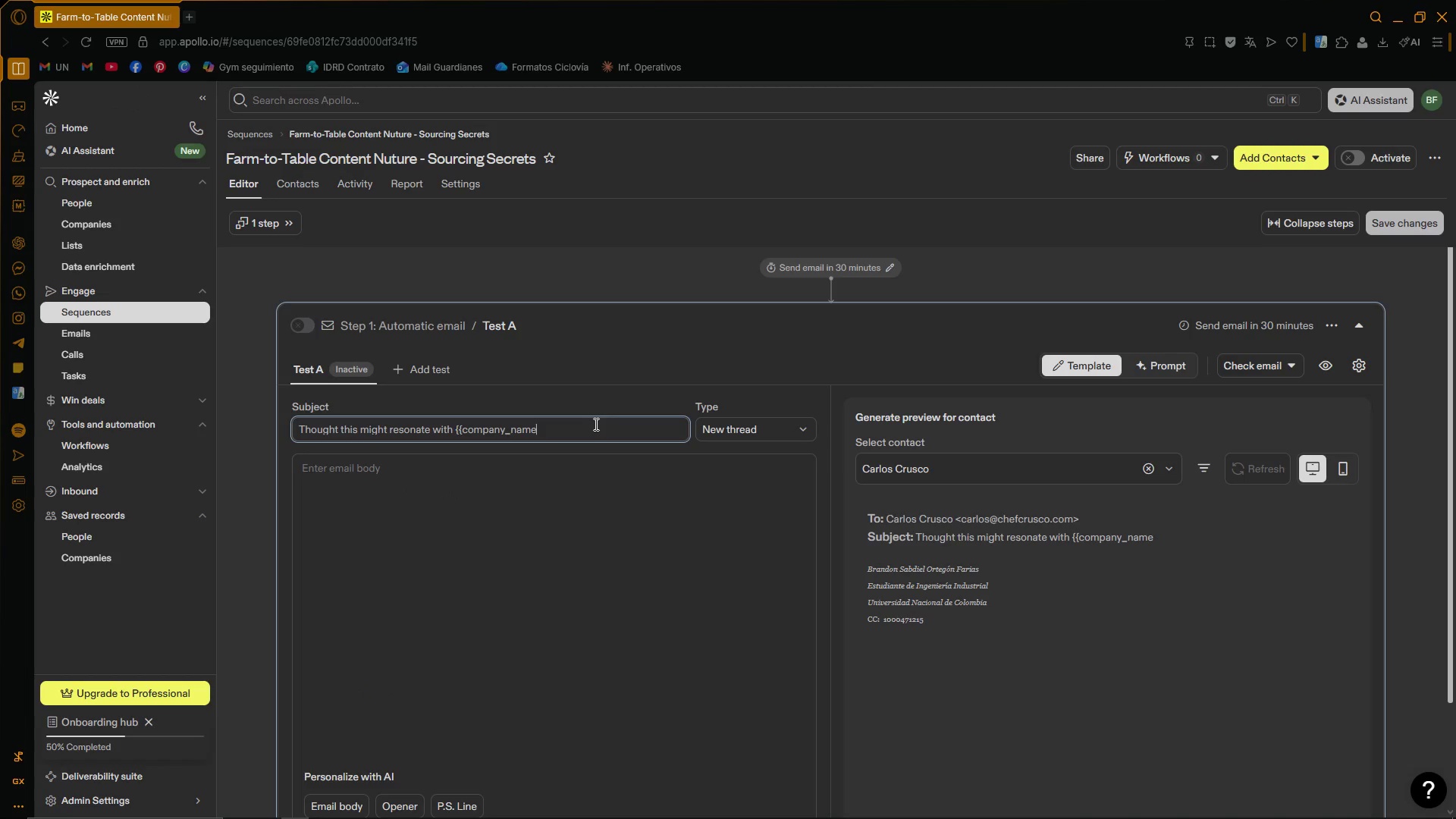 
key(Control+V)
 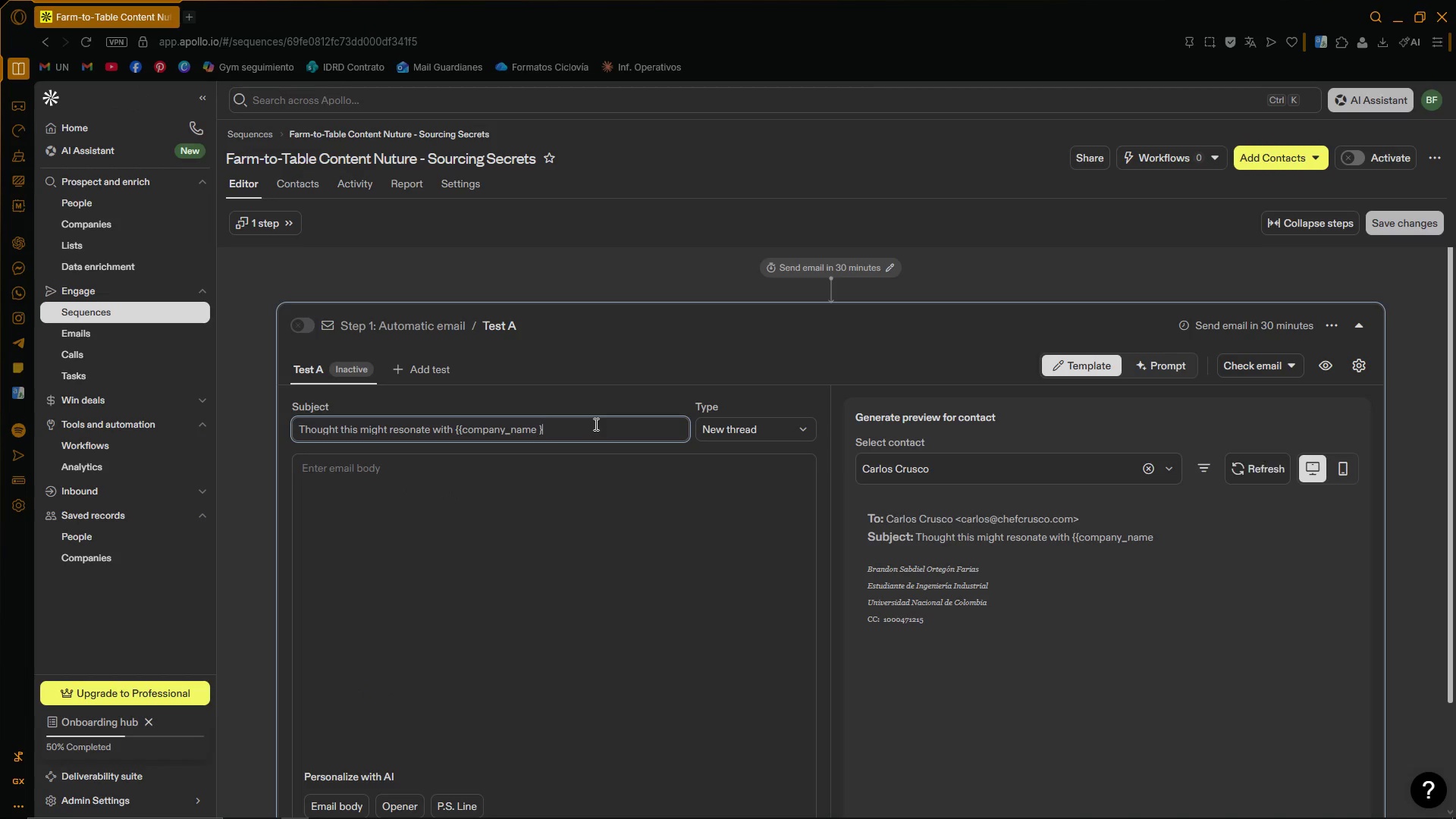 
key(Control+V)
 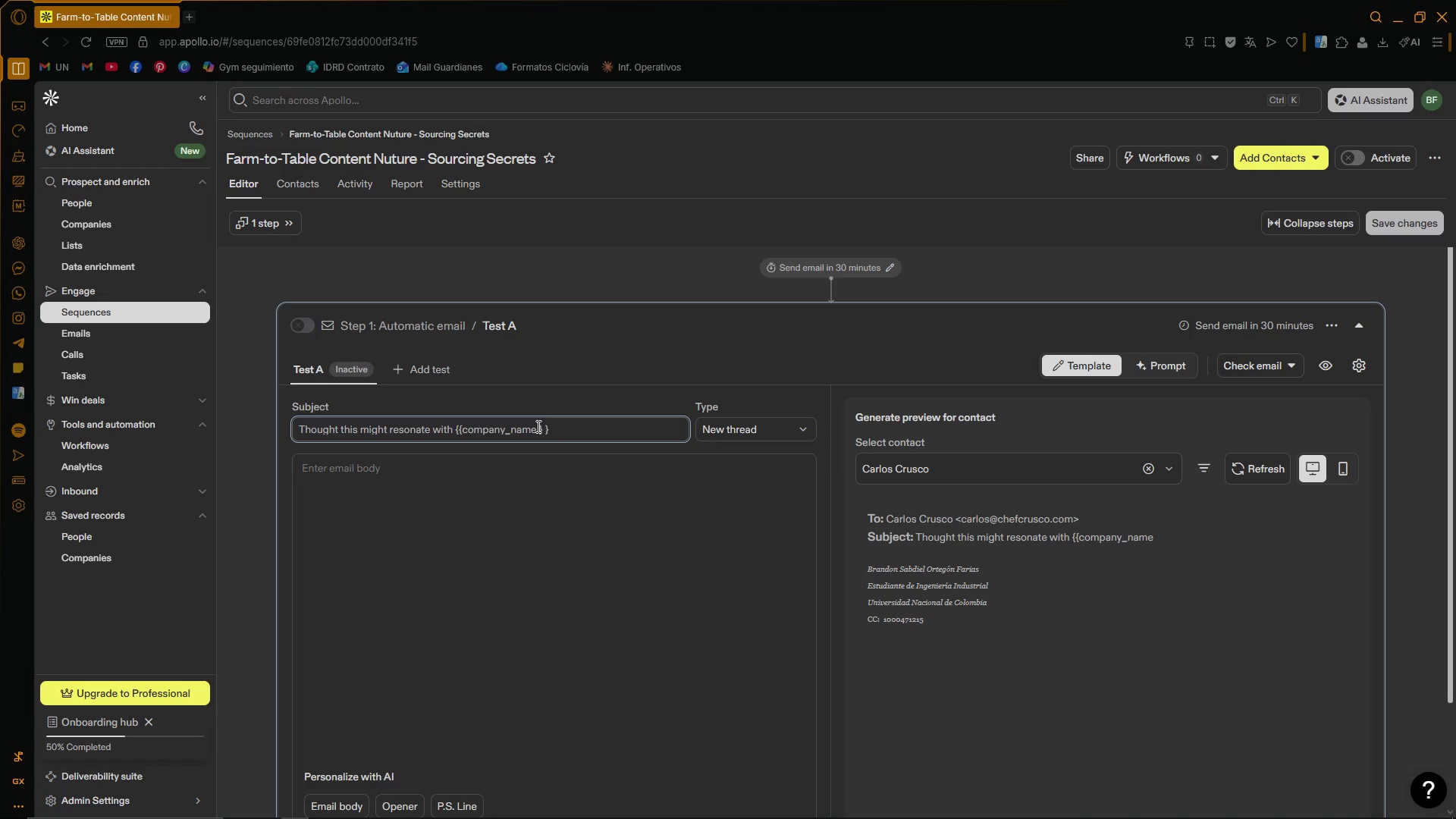 
left_click([544, 428])
 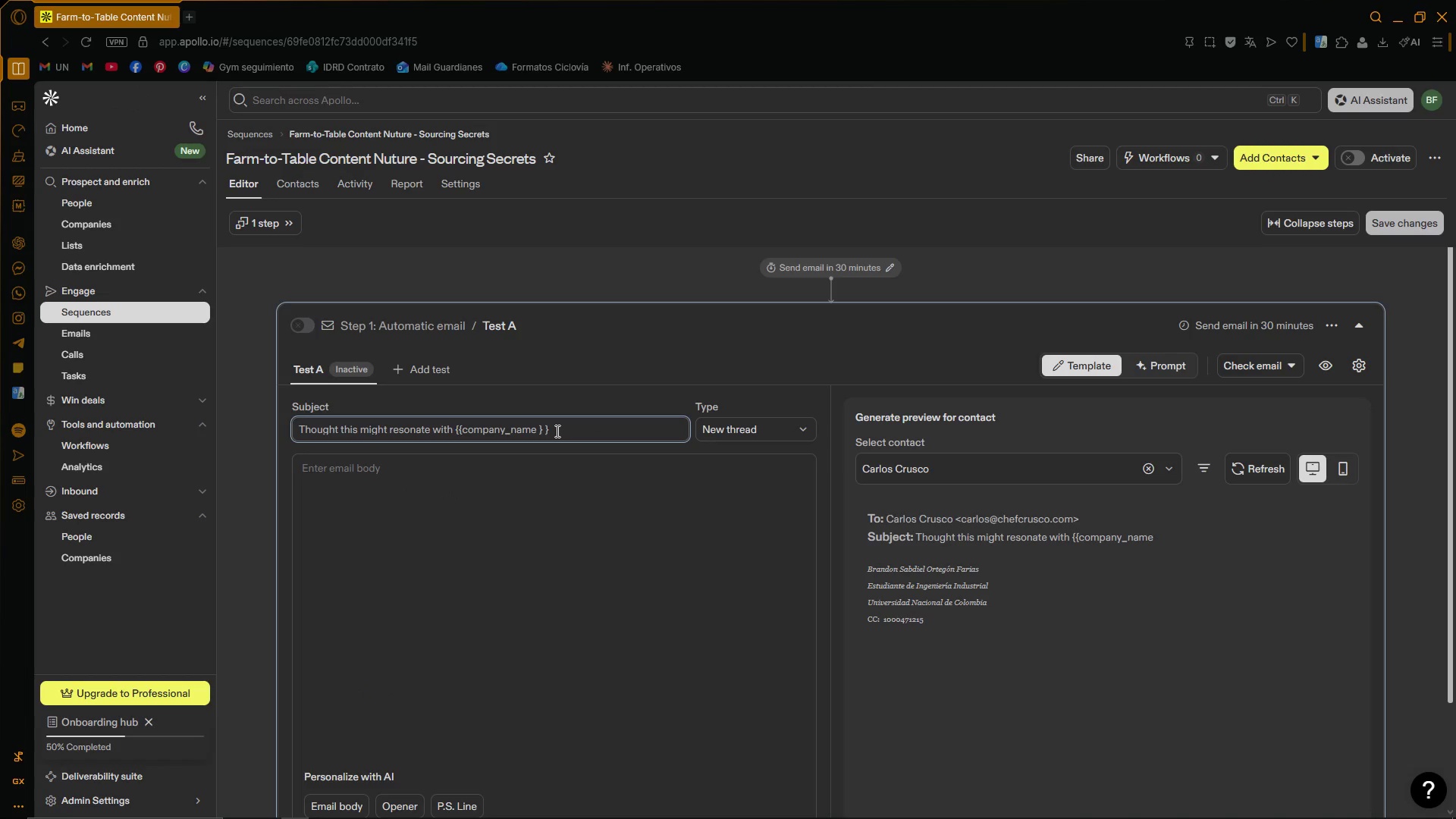 
key(ArrowRight)
 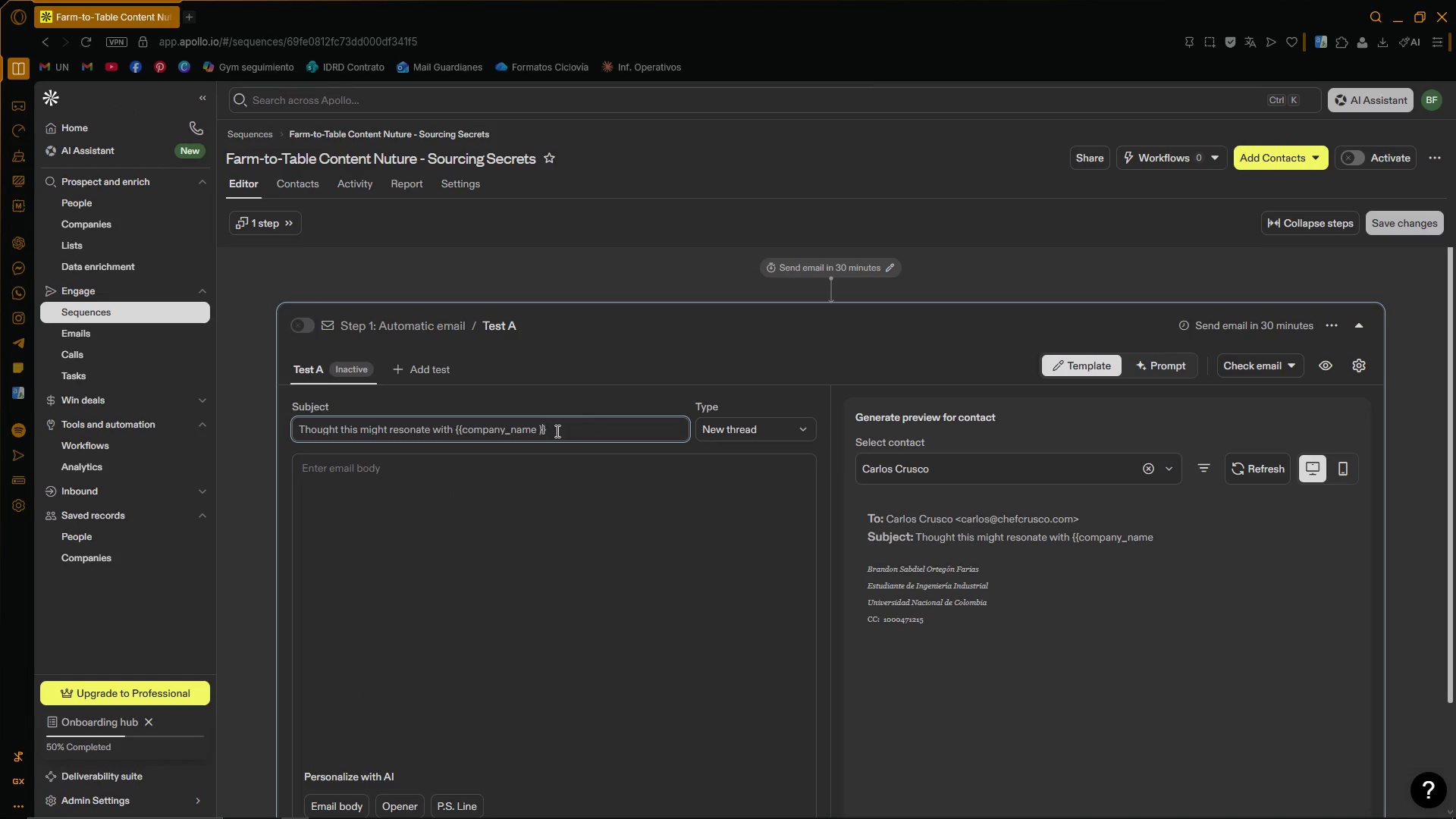 
key(Backspace)
 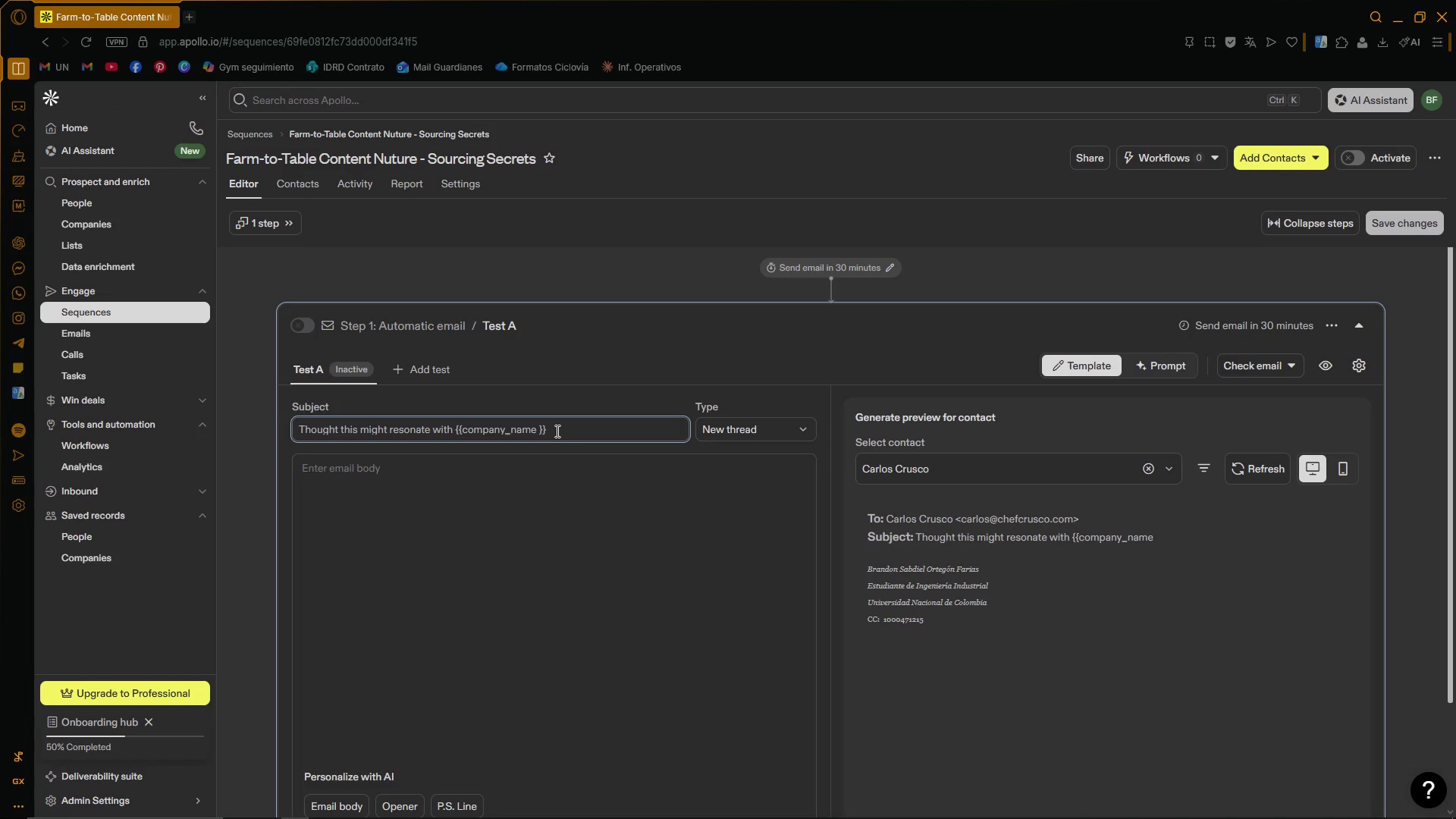 
key(ArrowLeft)
 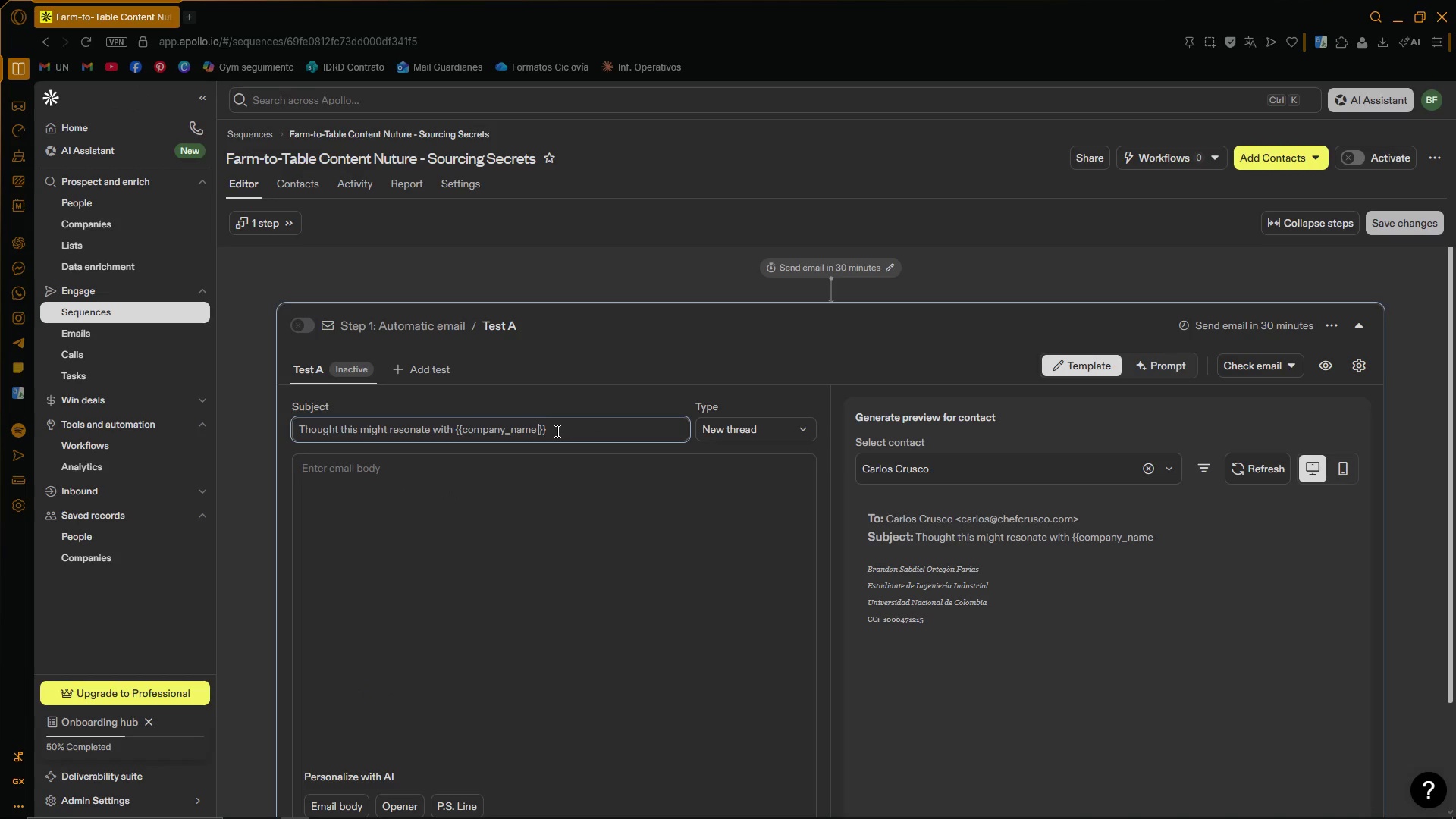 
key(Backspace)
 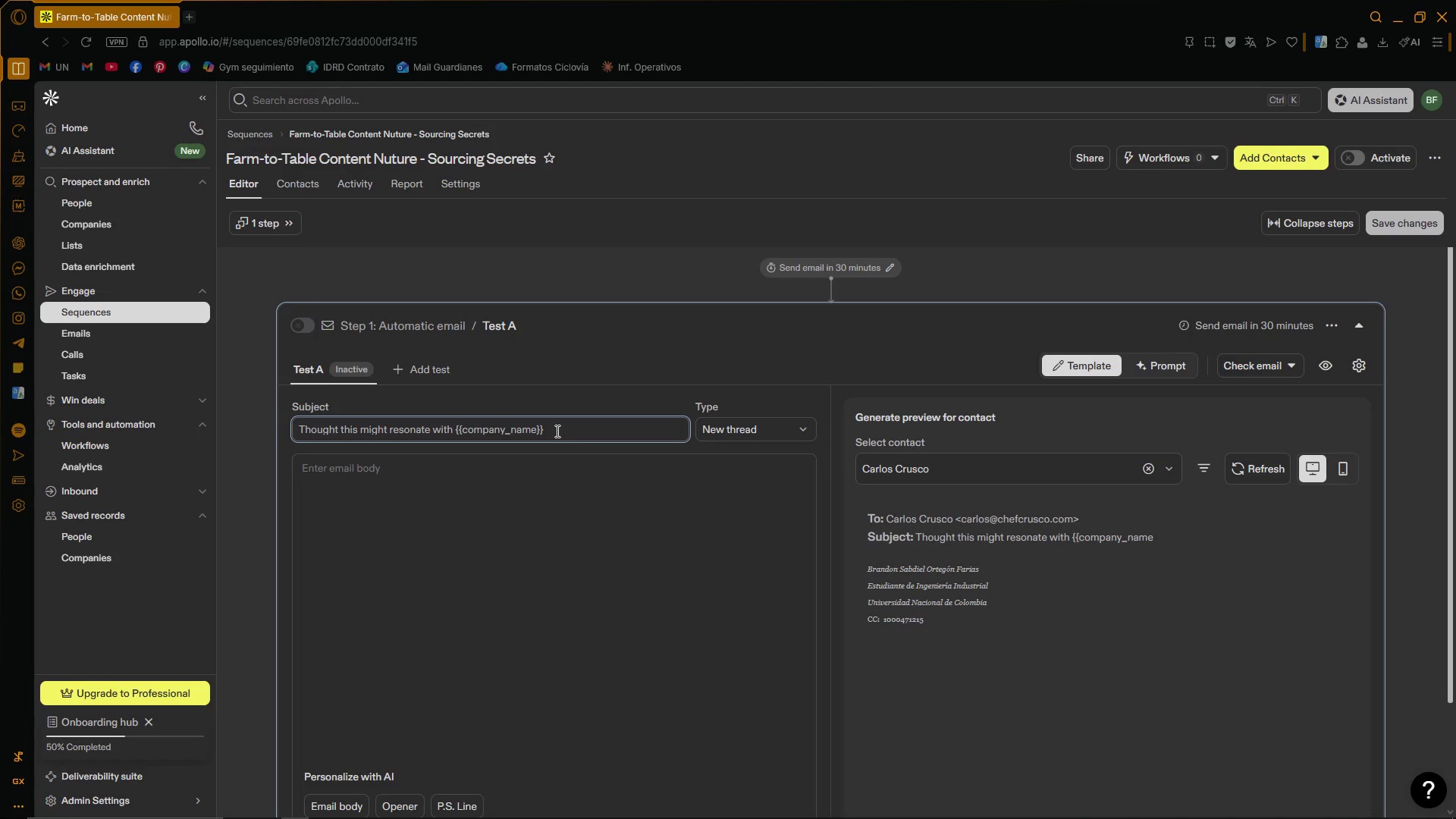 
left_click([556, 431])
 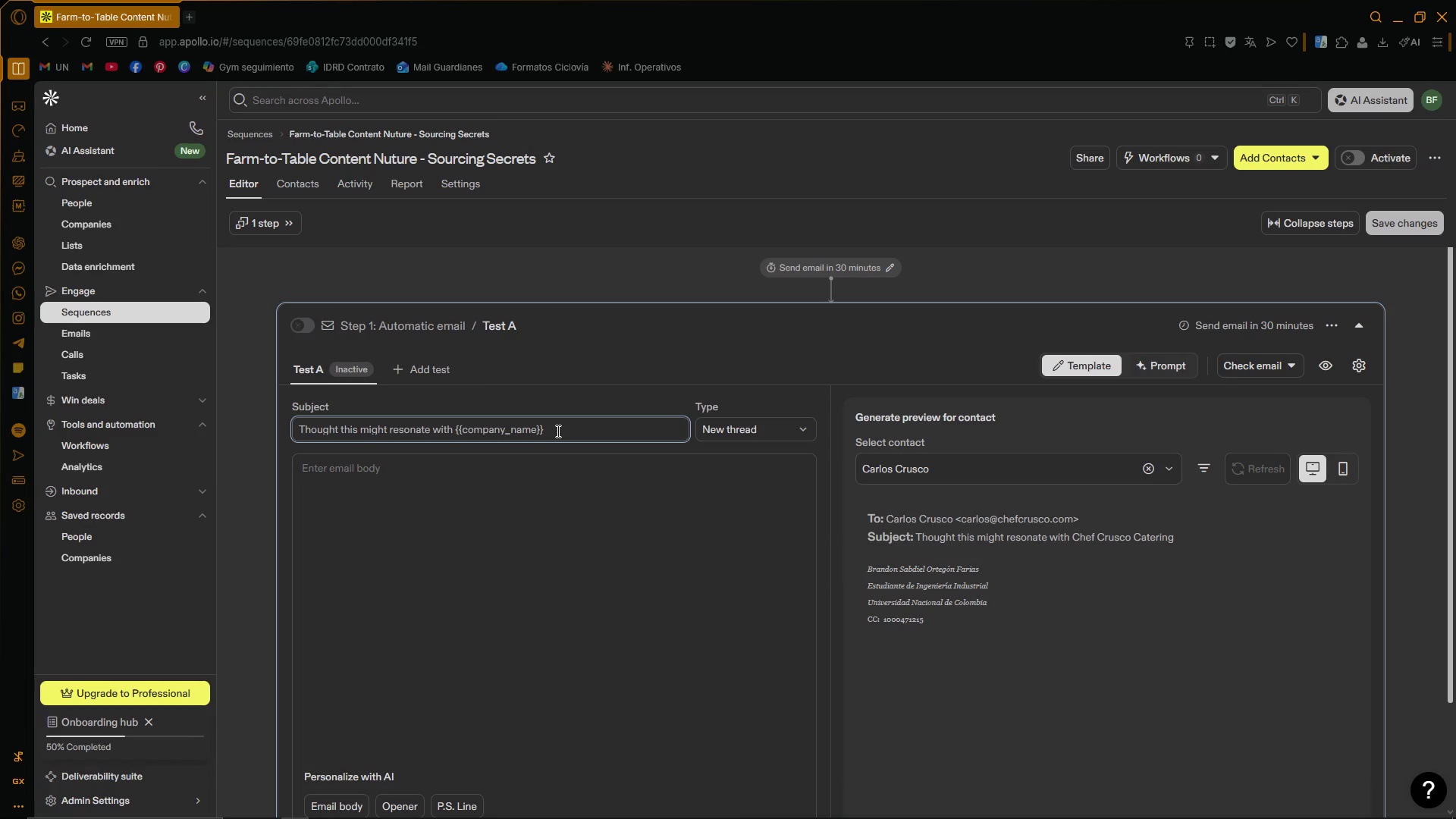 
wait(6.23)
 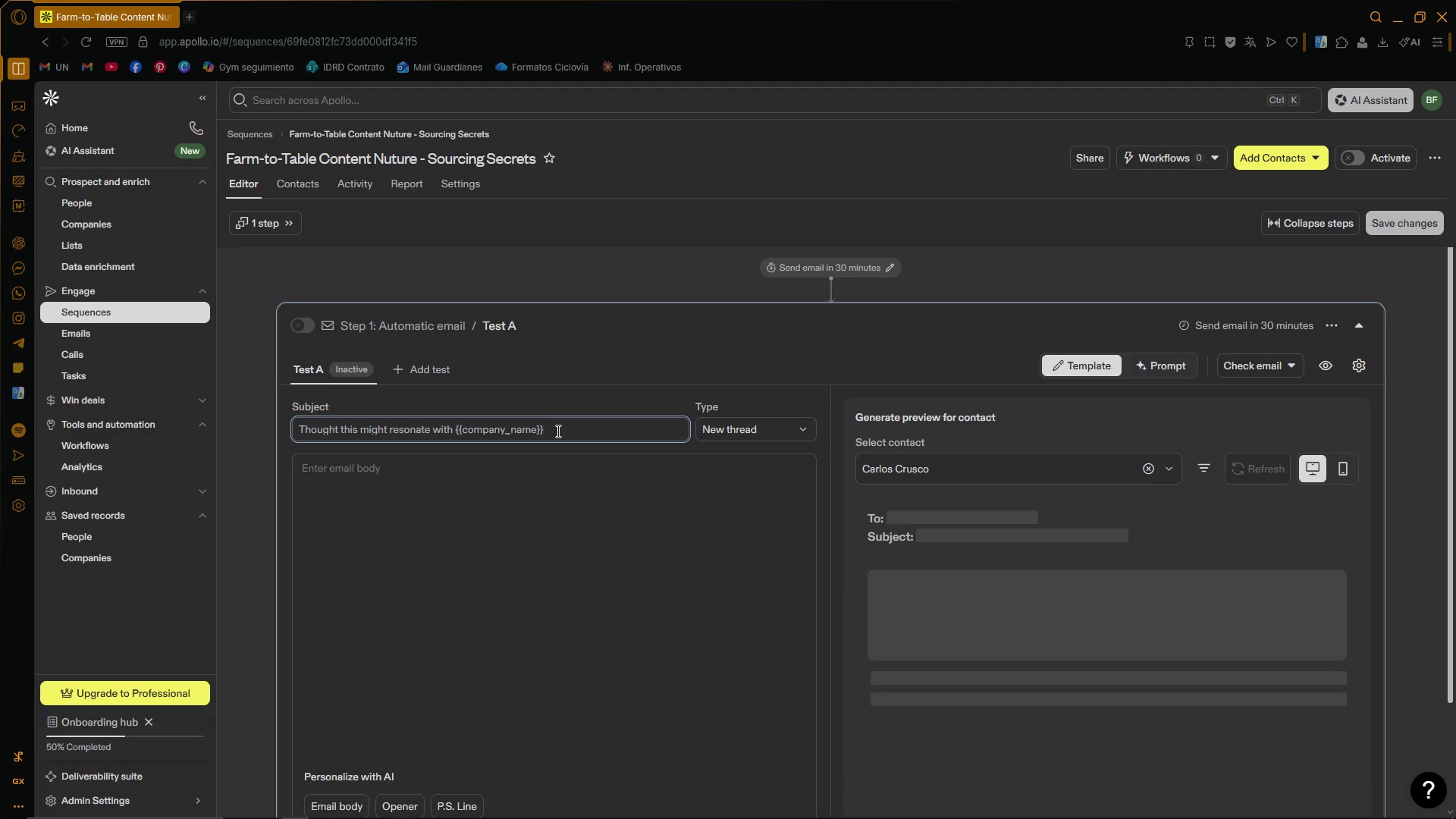 
type([s approach to sourcing)
 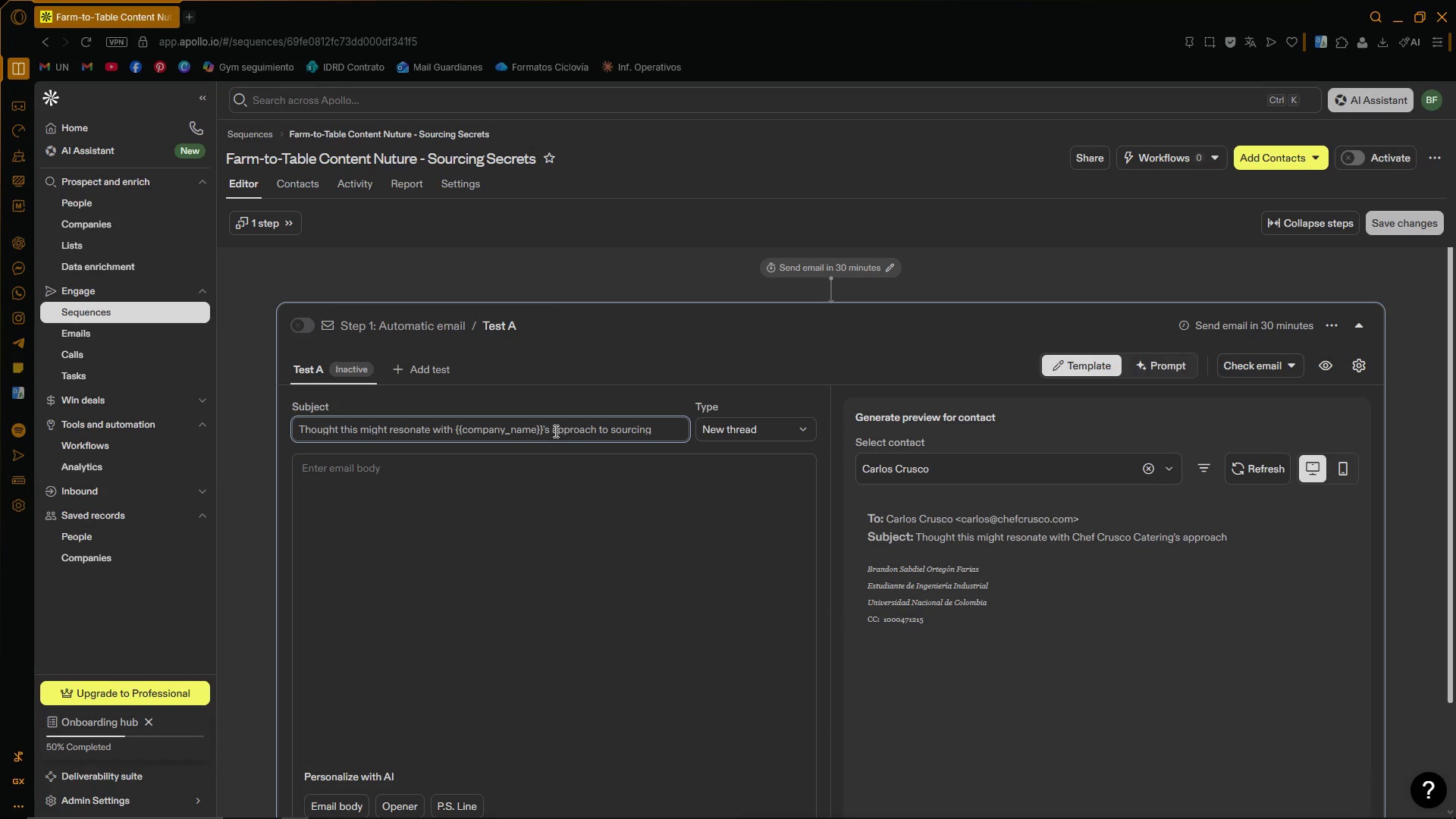 
left_click([537, 488])
 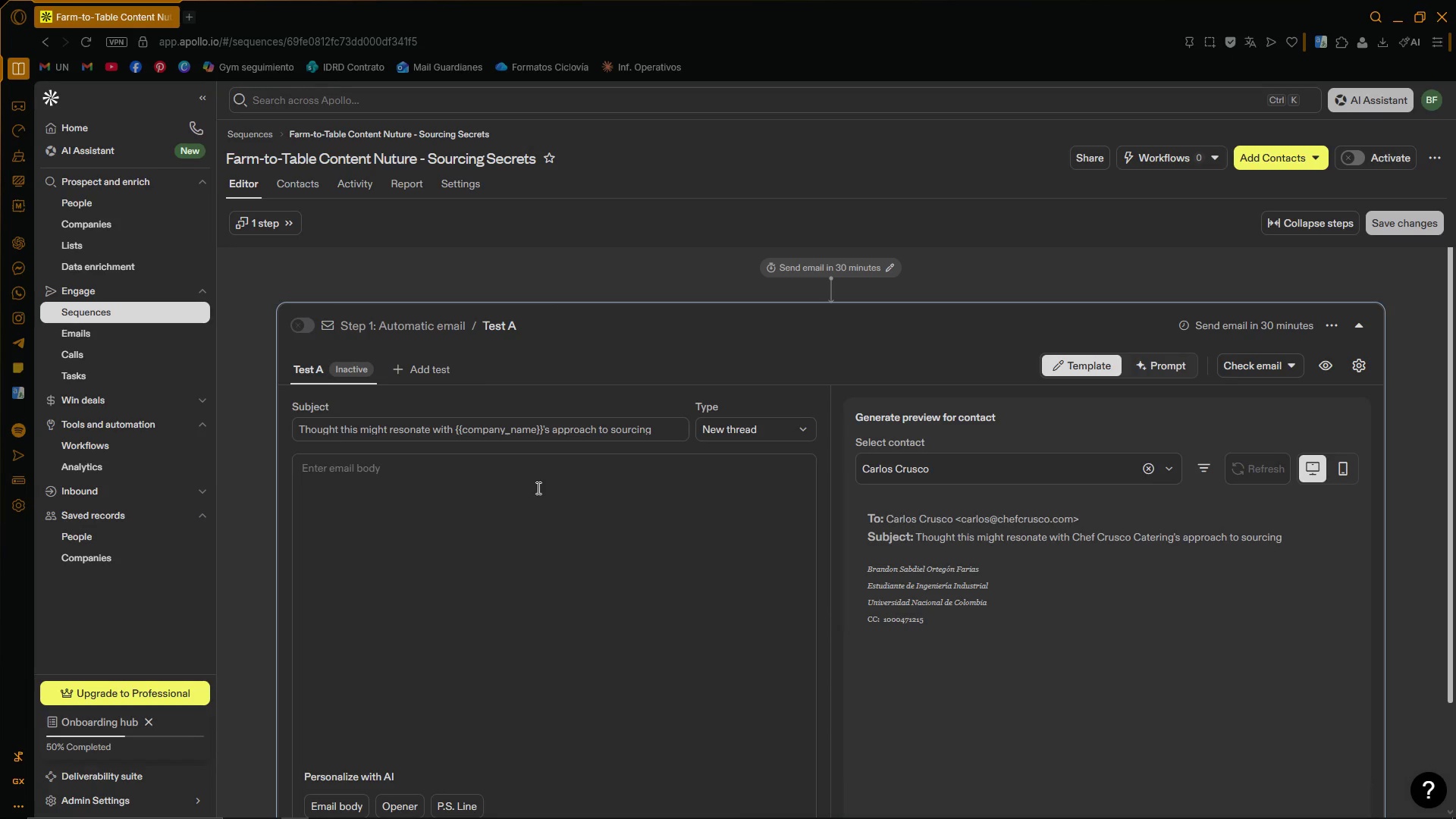 
wait(10.84)
 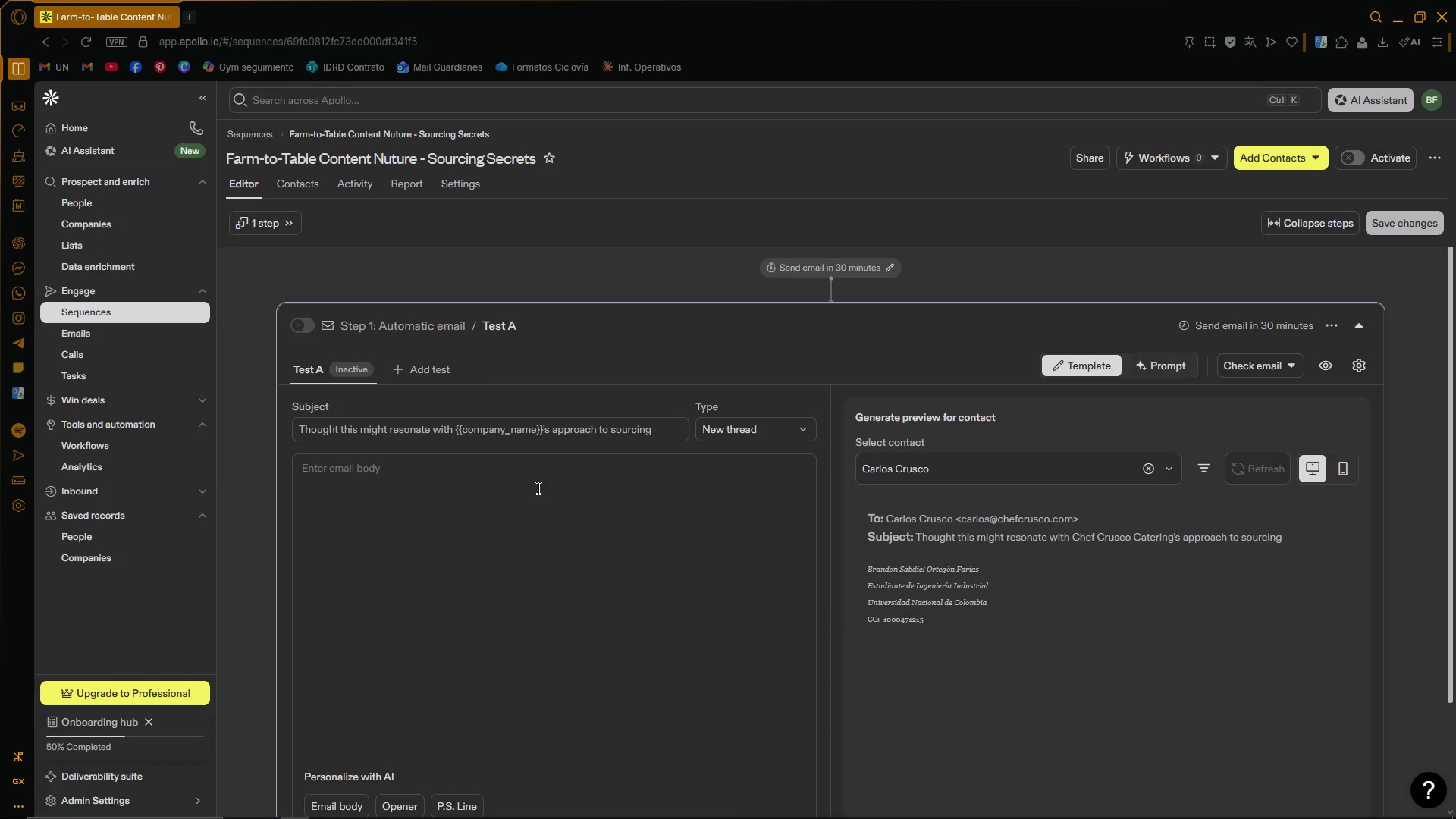 
key(CapsLock)
 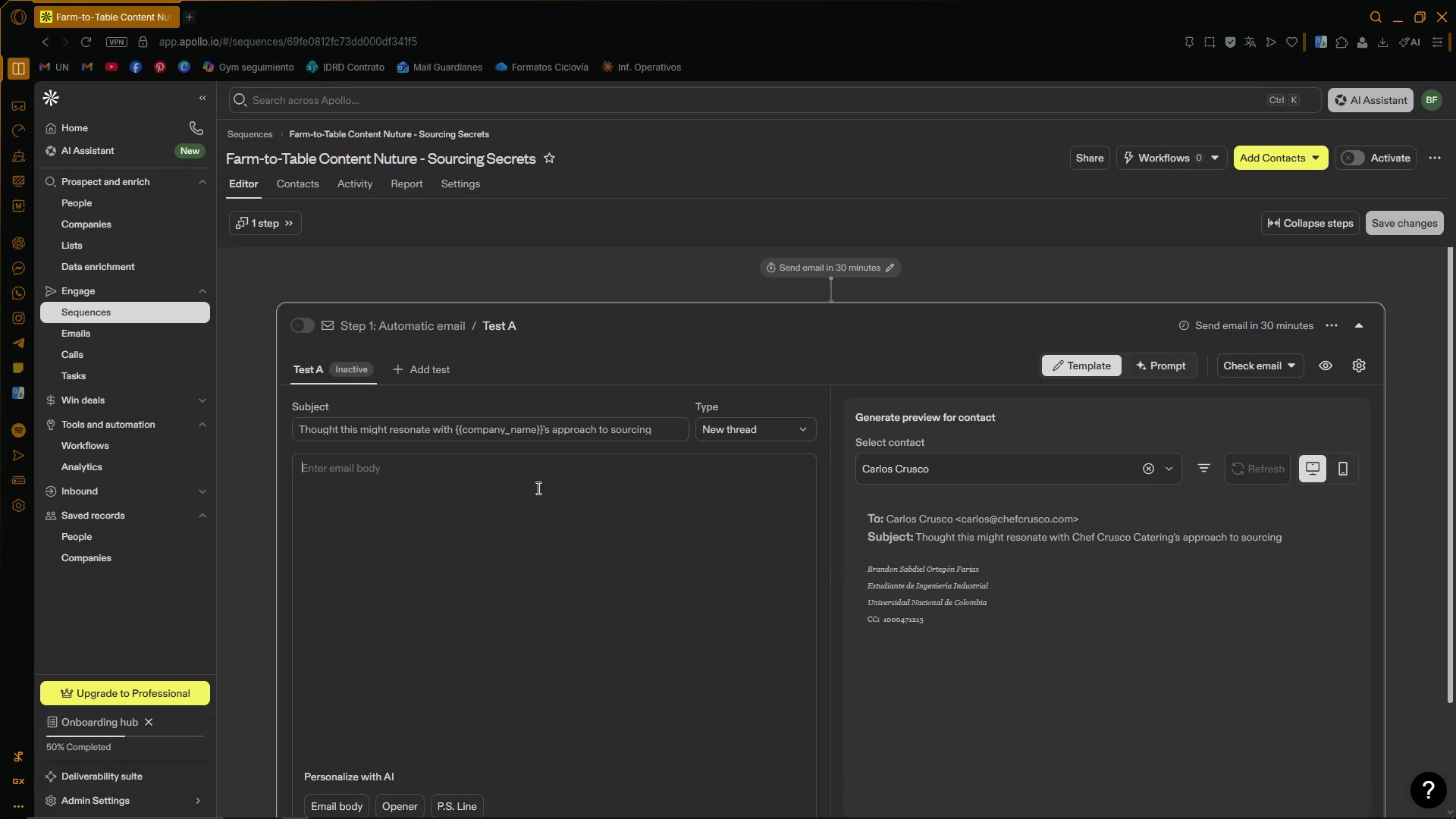 
key(H)
 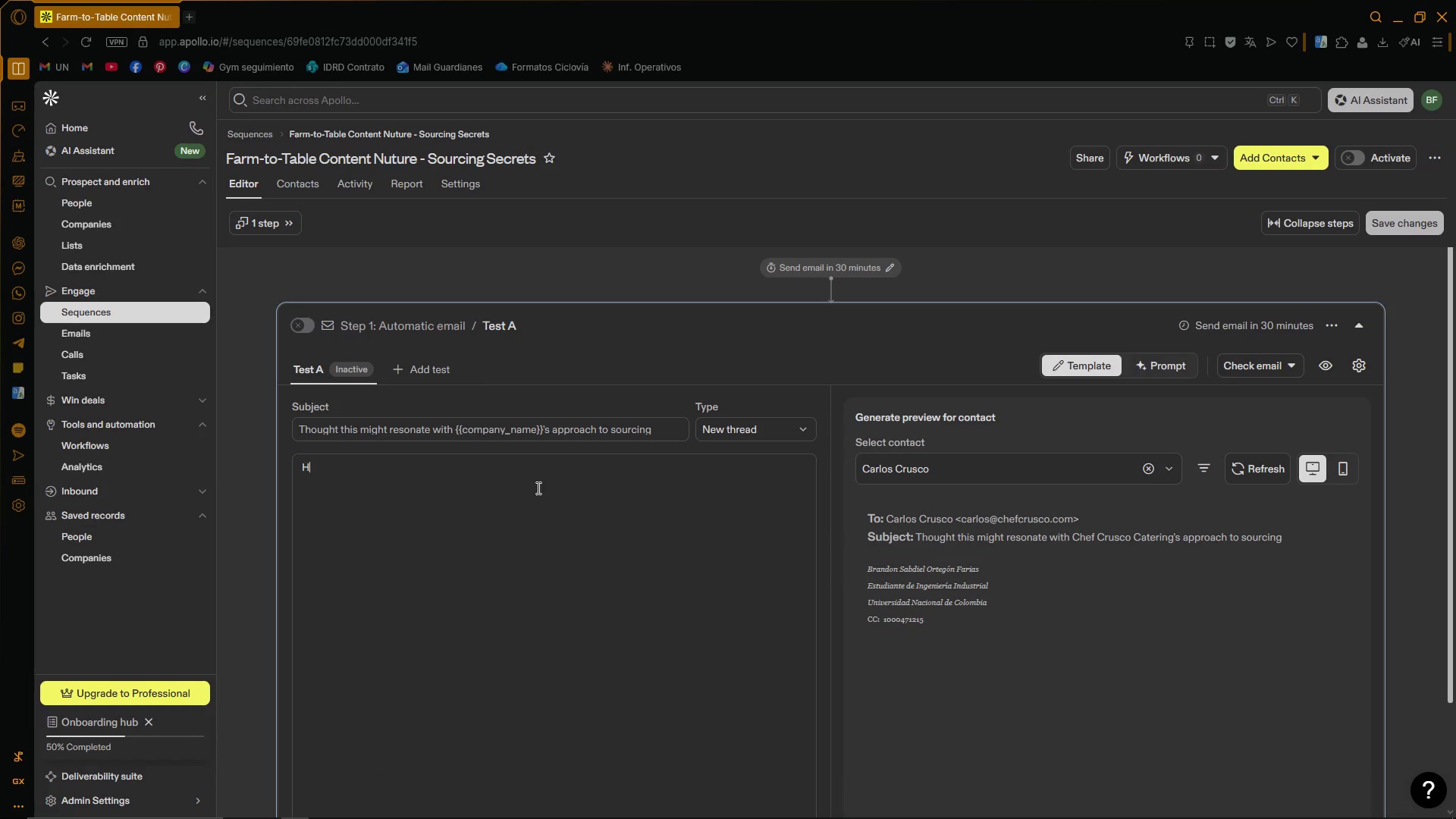 
key(CapsLock)
 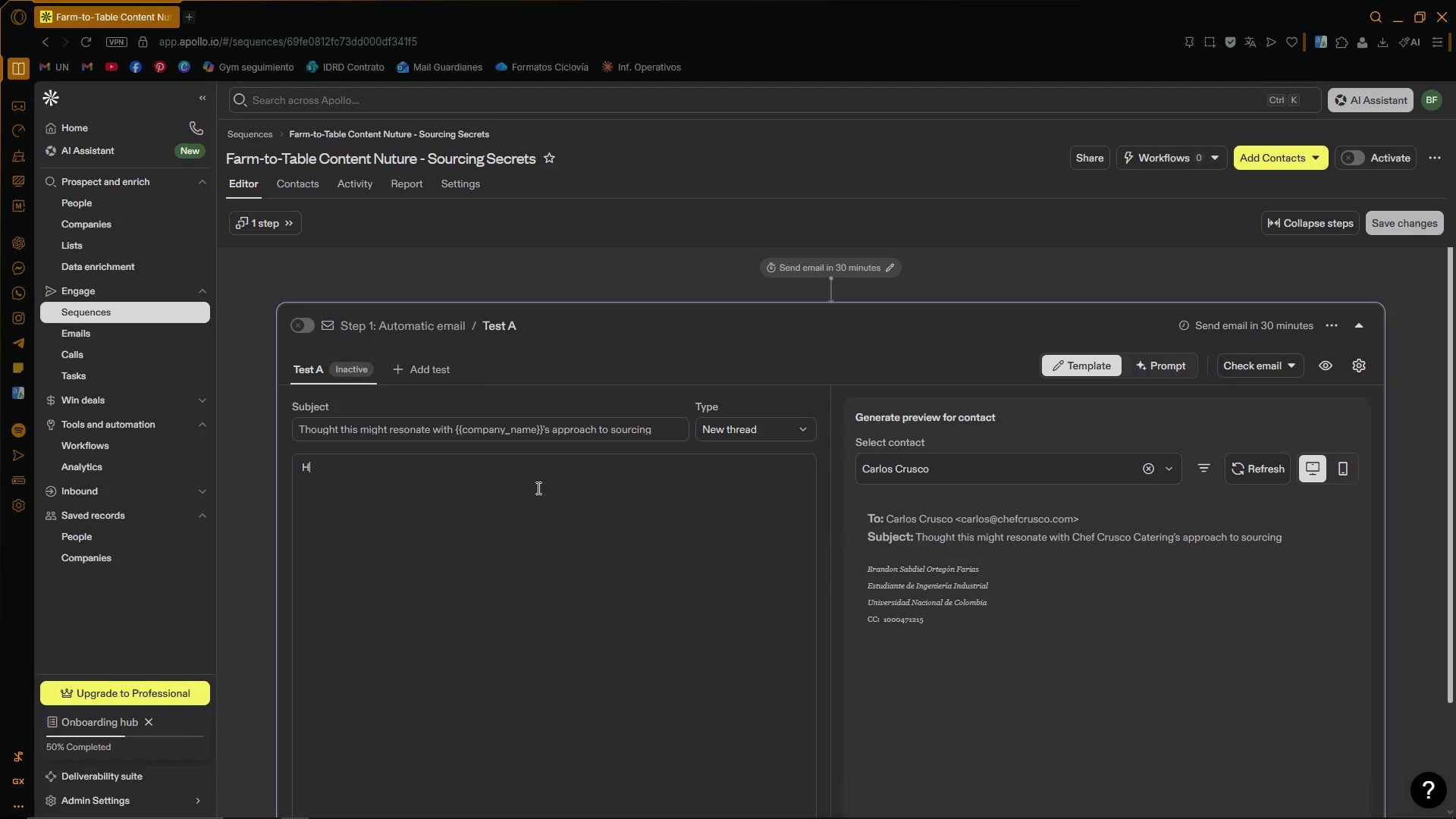 
key(I)
 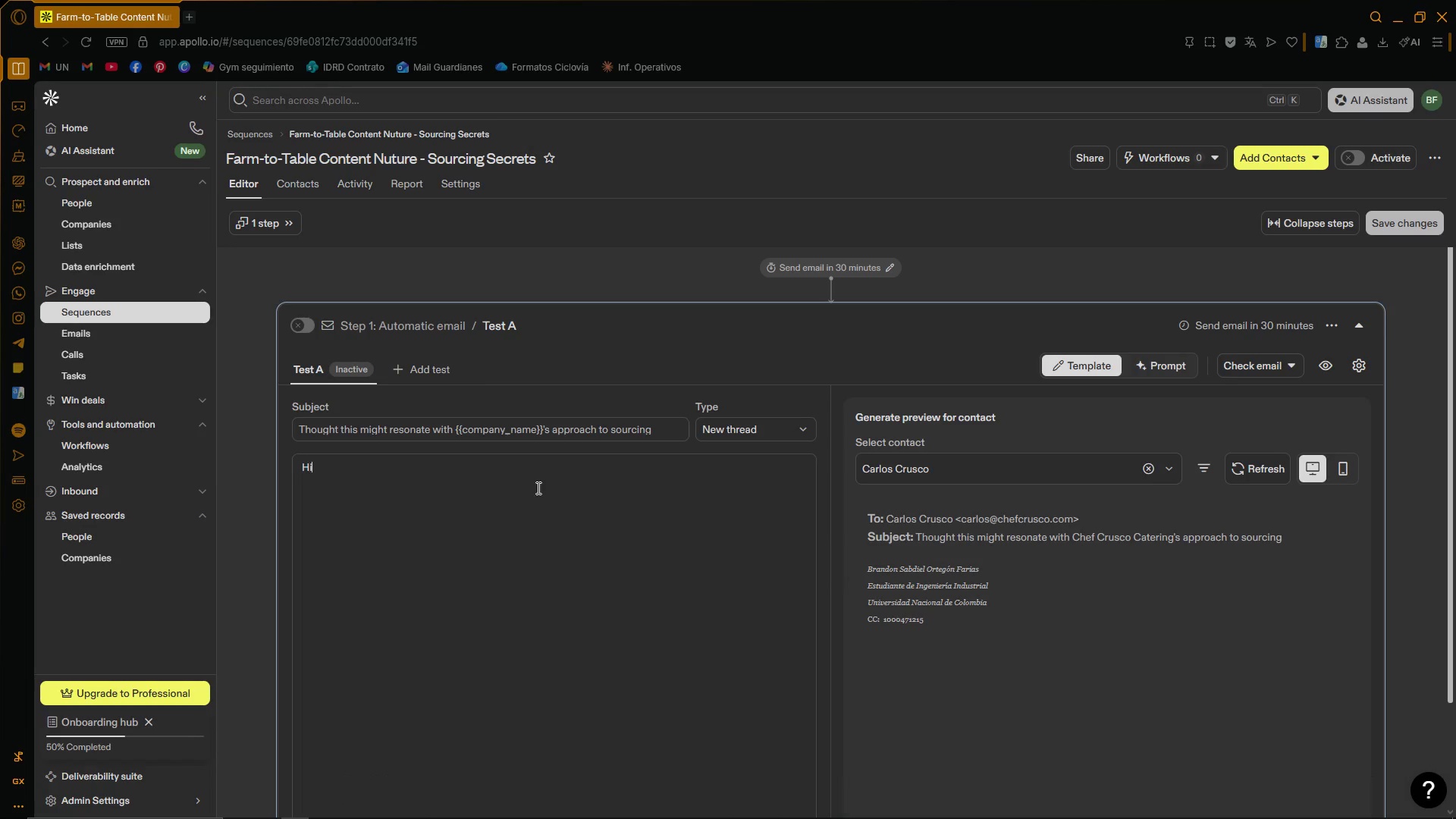 
key(Space)
 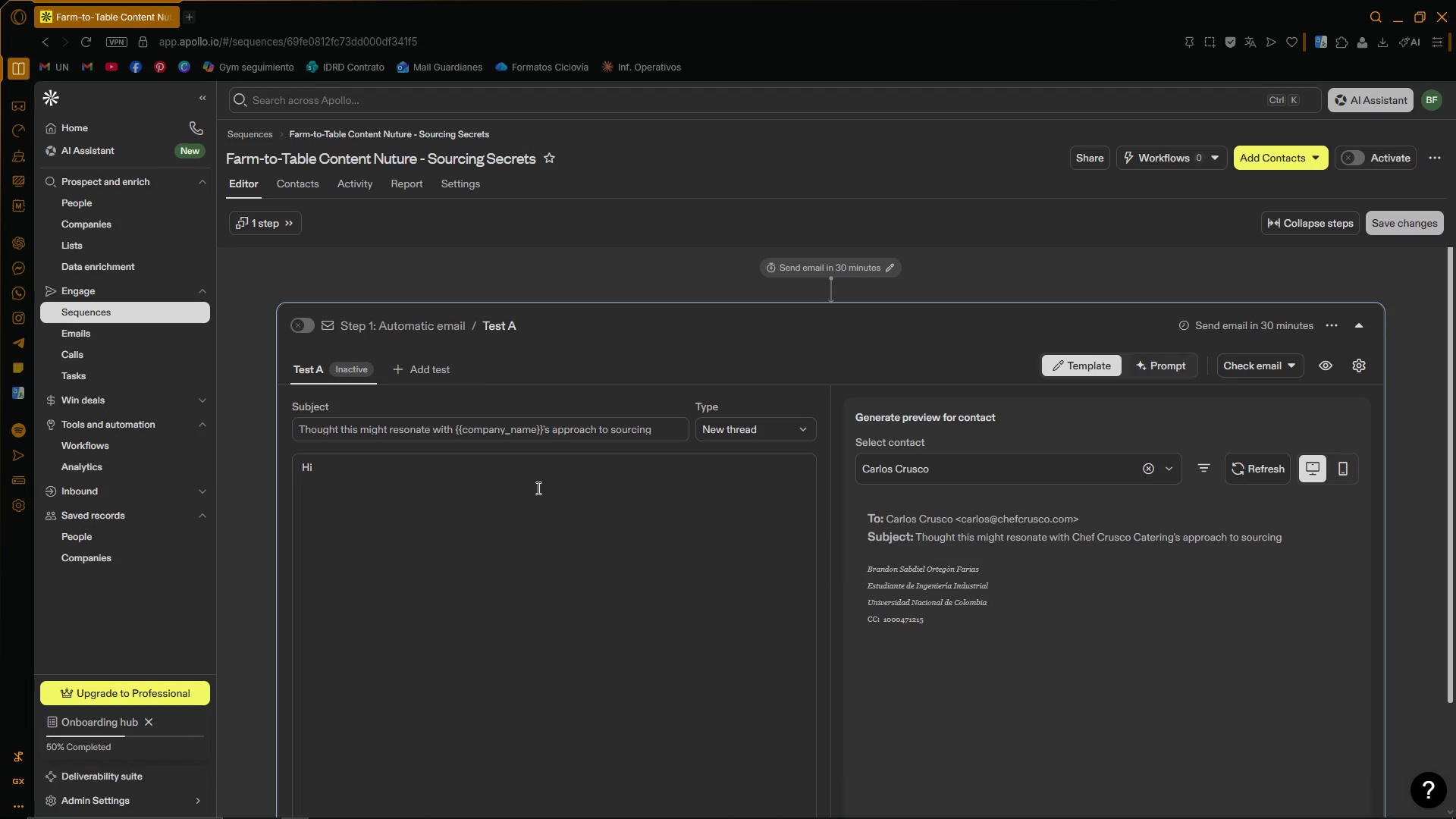 
key(Control+V)
 